 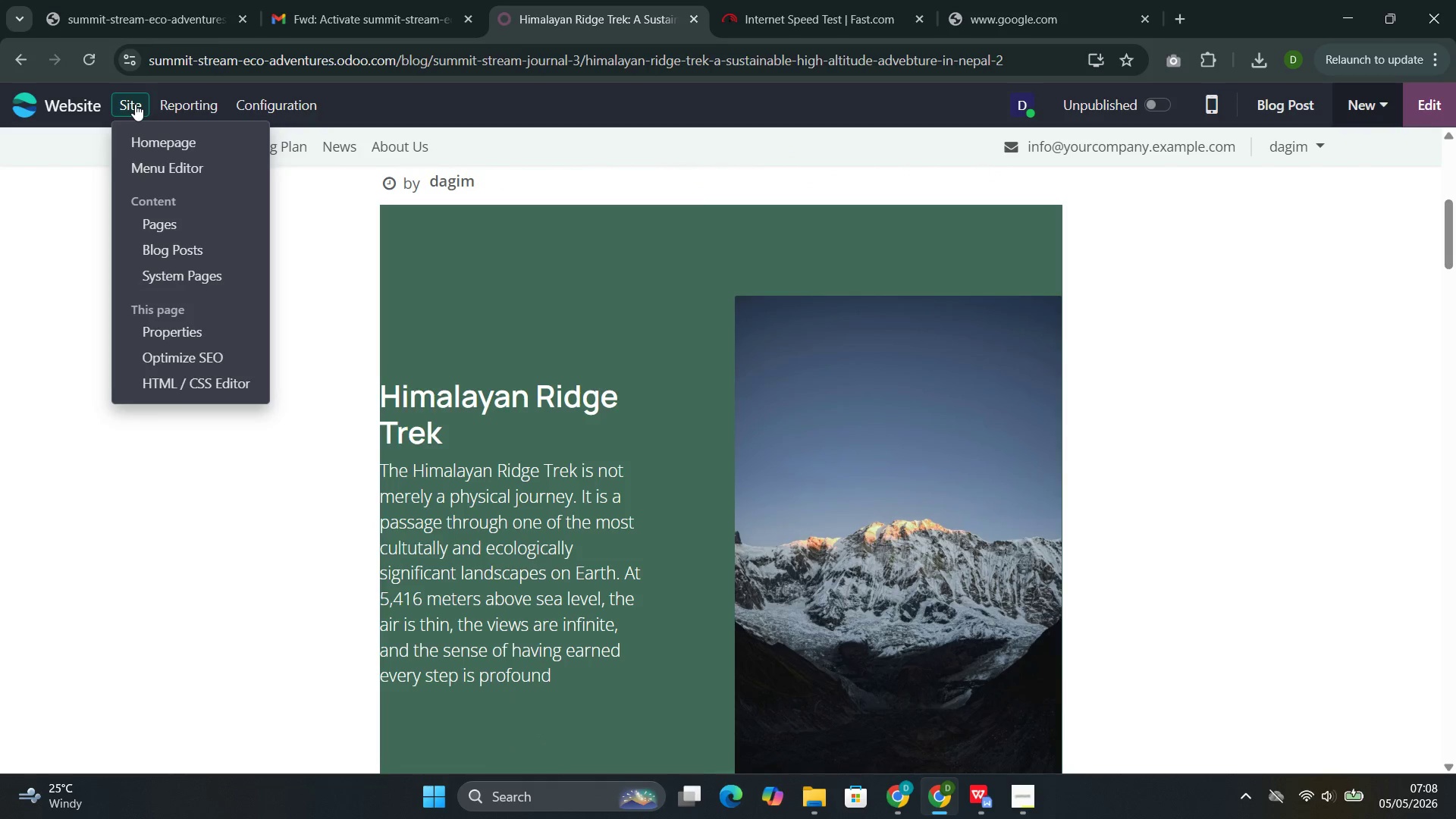 
left_click([187, 350])
 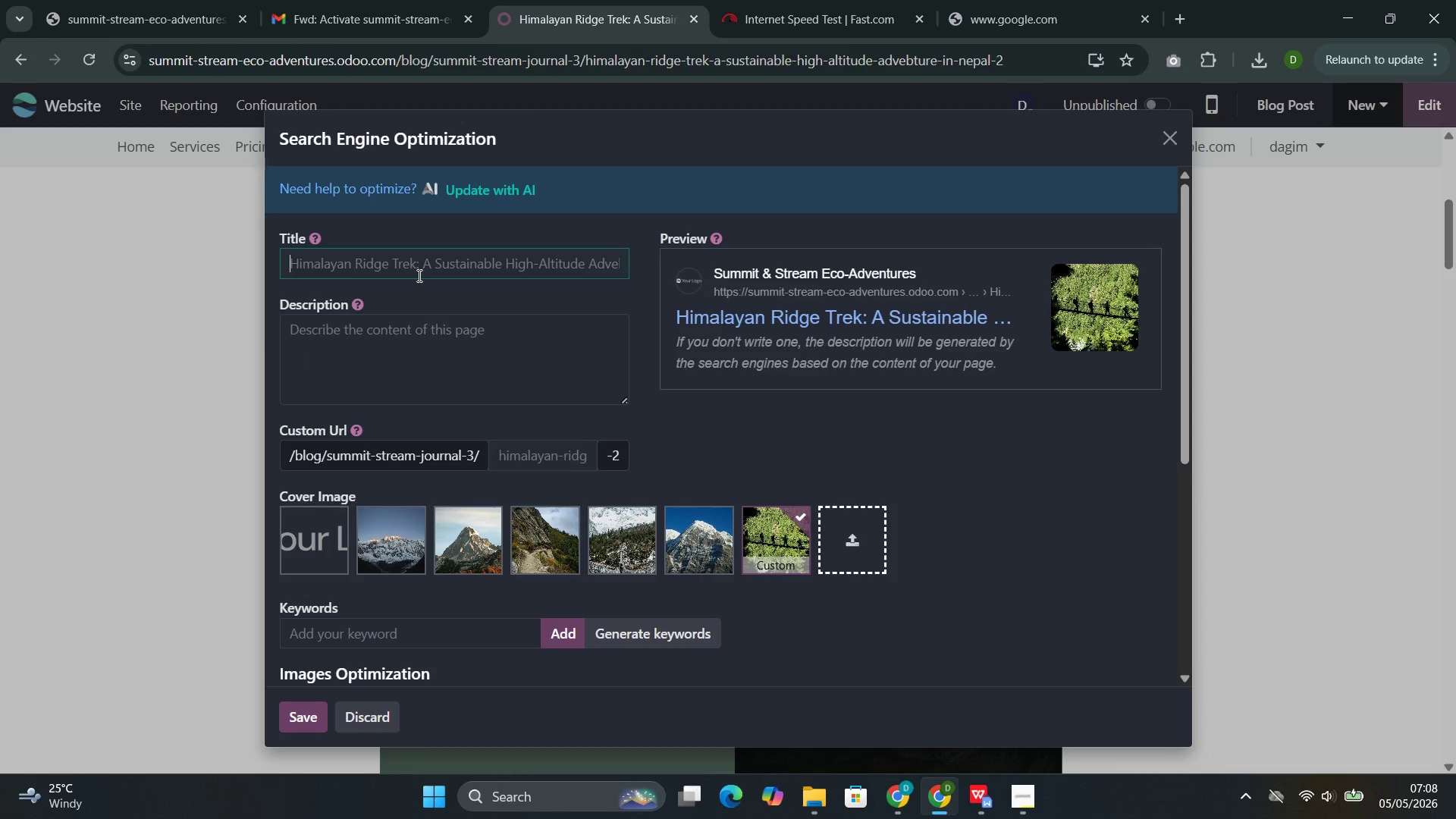 
left_click([416, 274])
 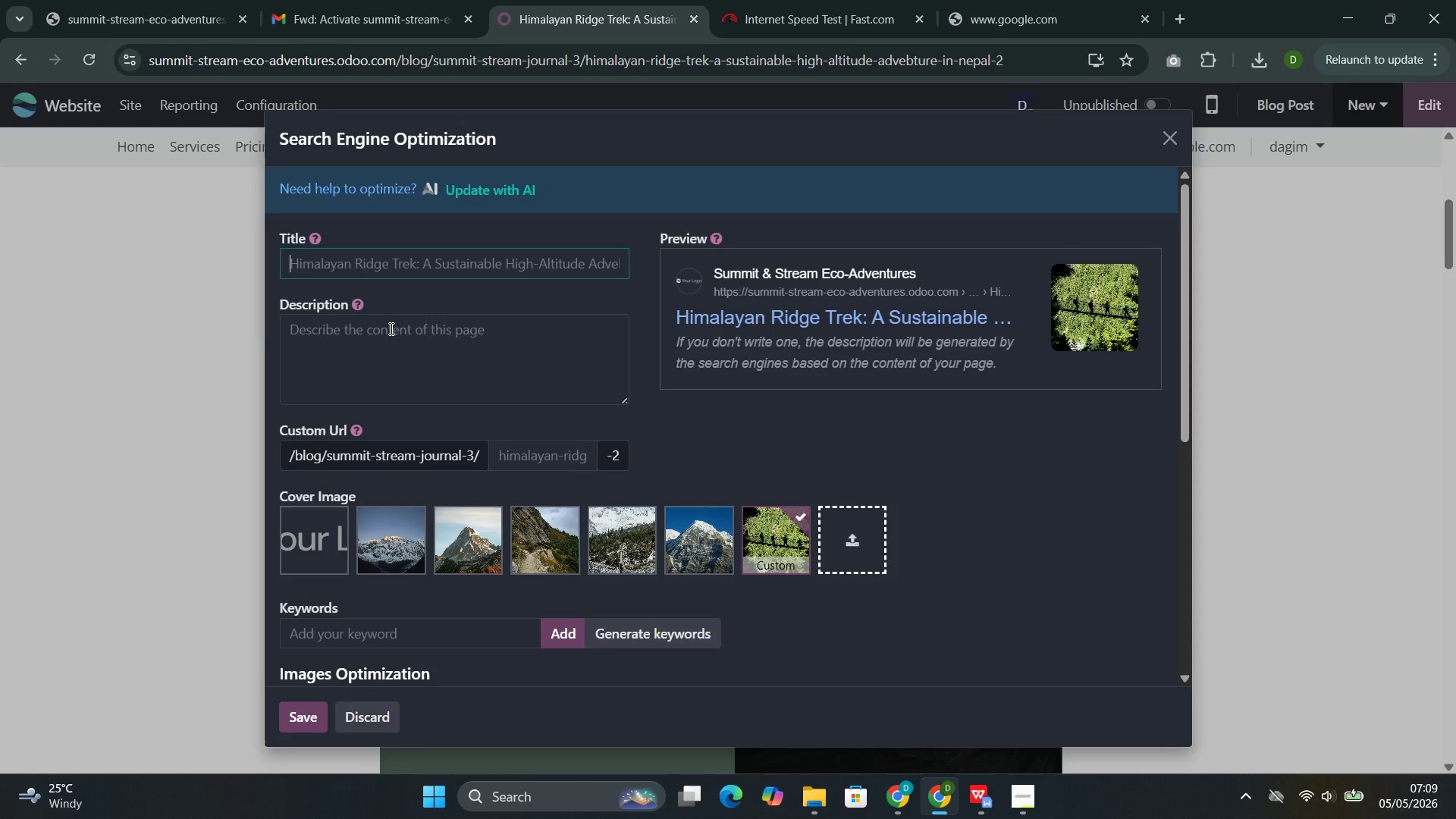 
wait(61.55)
 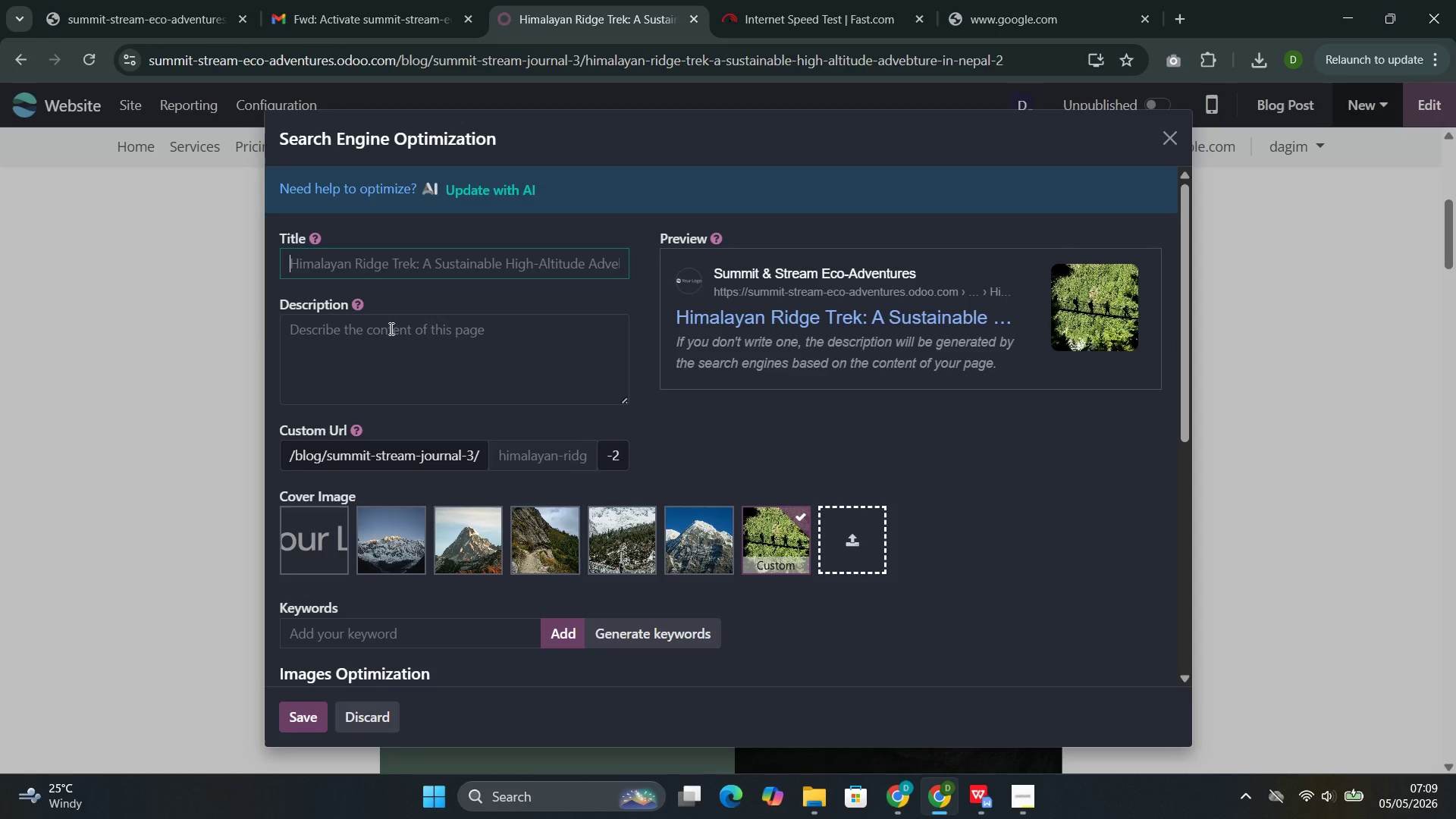 
left_click([748, 184])
 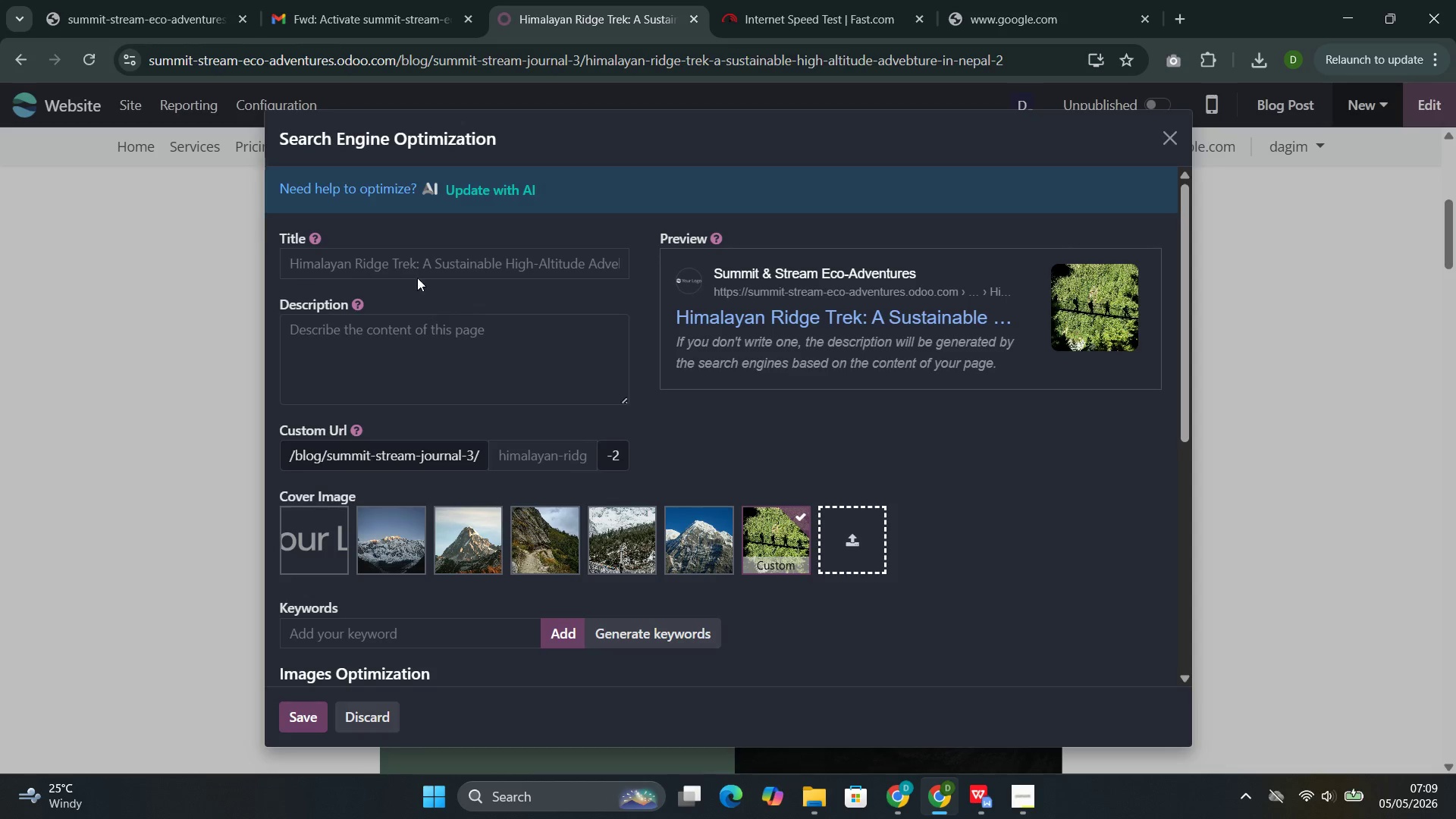 
left_click([439, 258])
 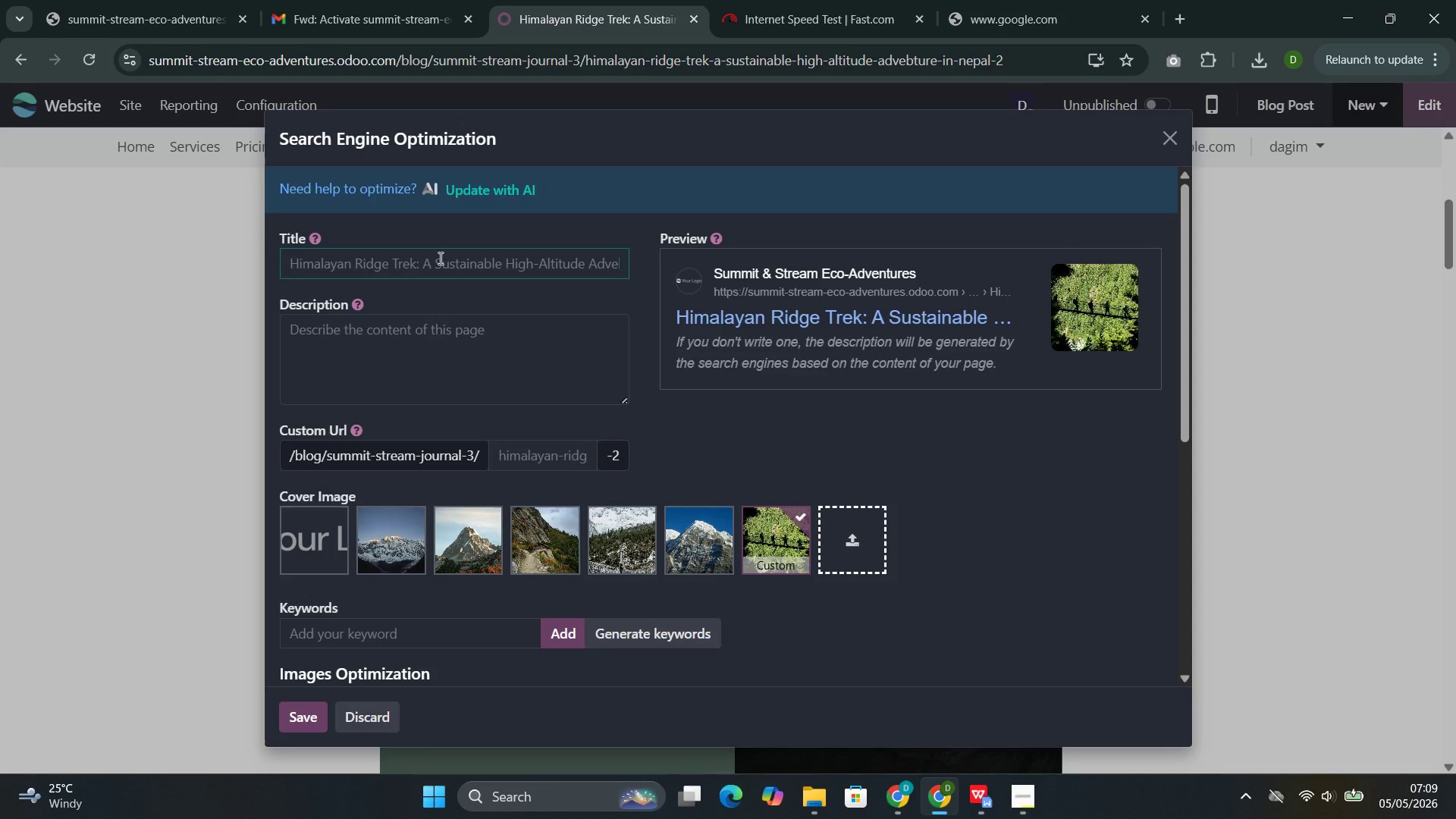 
wait(6.45)
 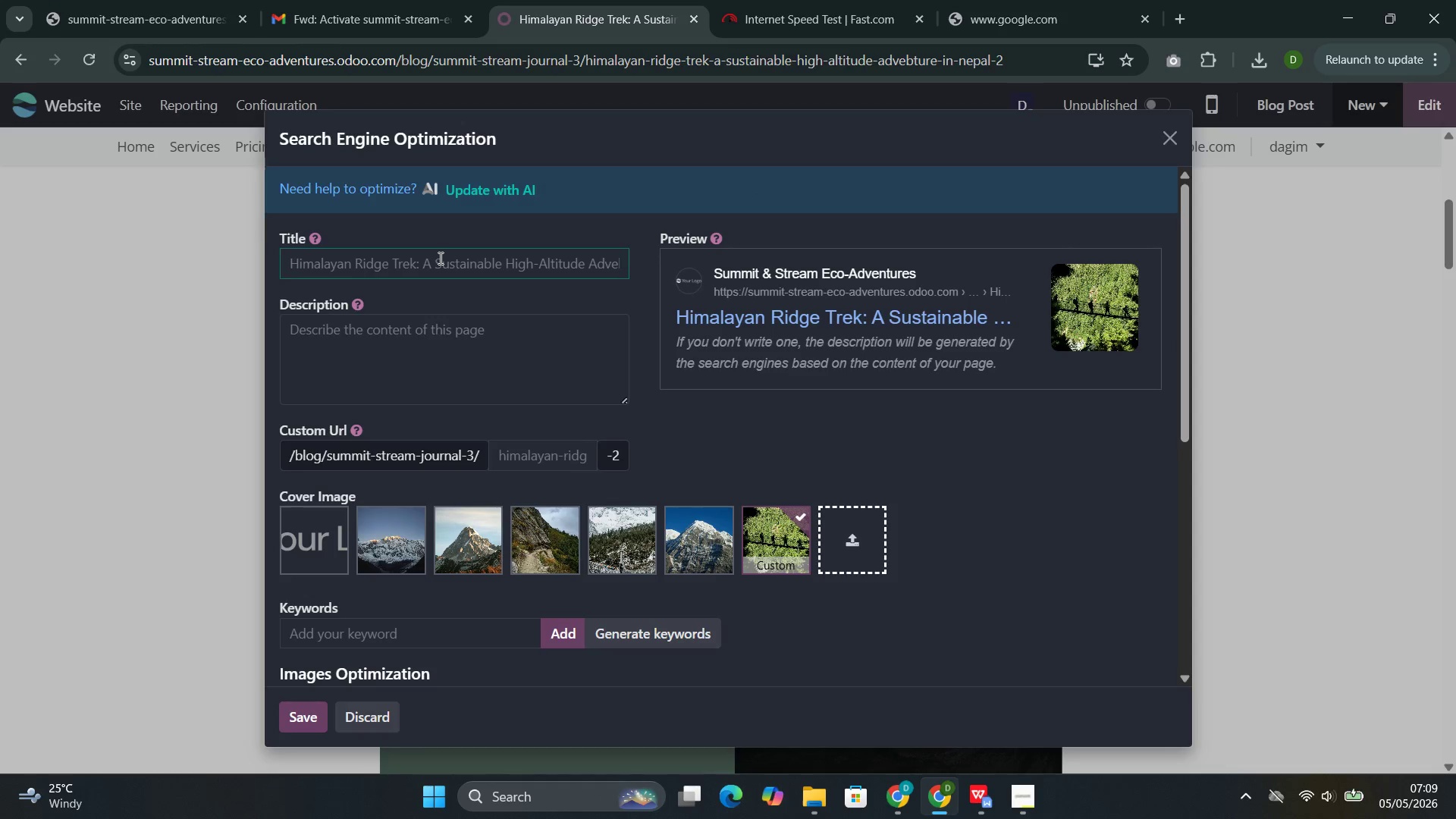 
type(HImalayan RIdge Trek)
 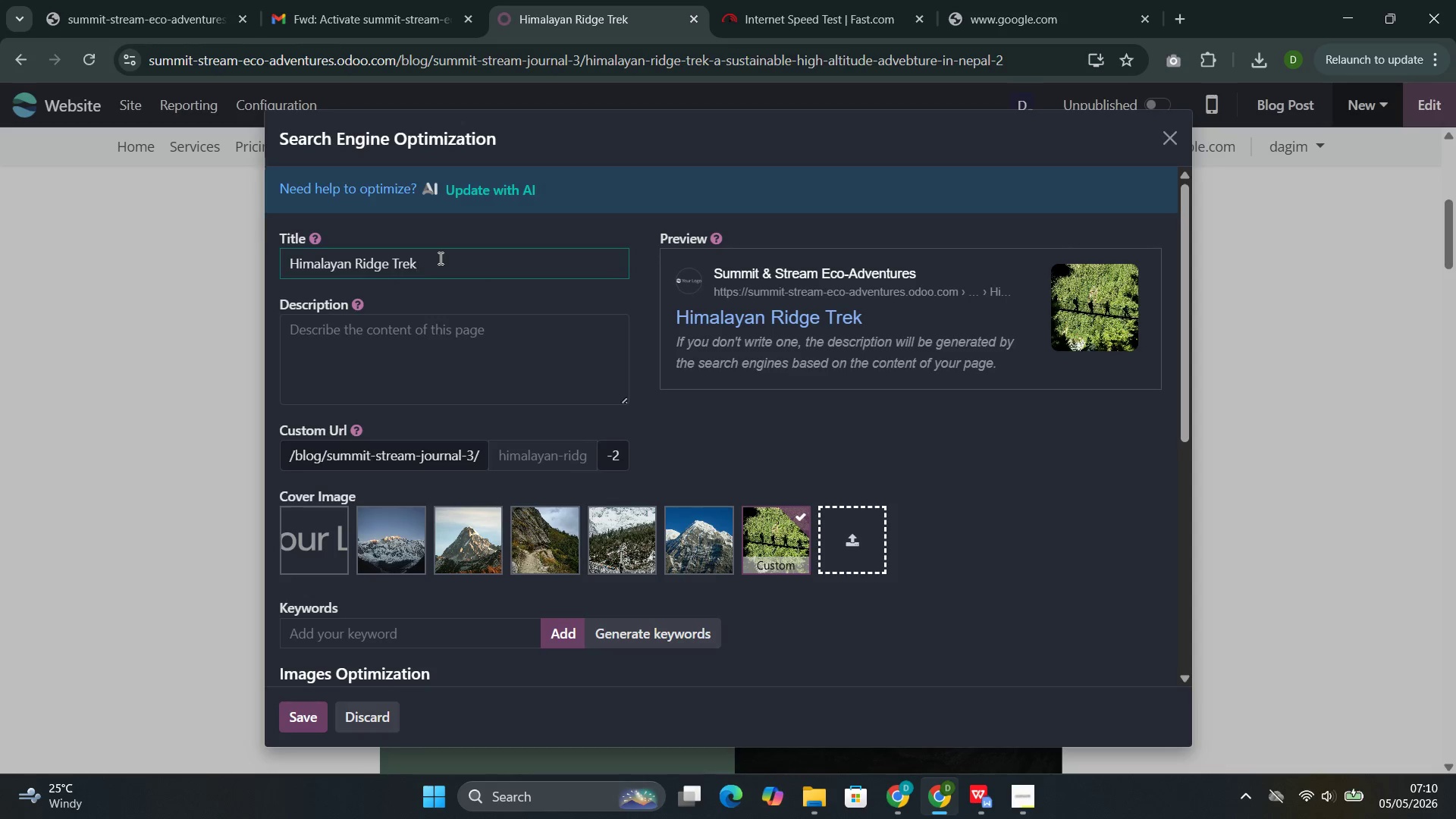 
left_click([392, 333])
 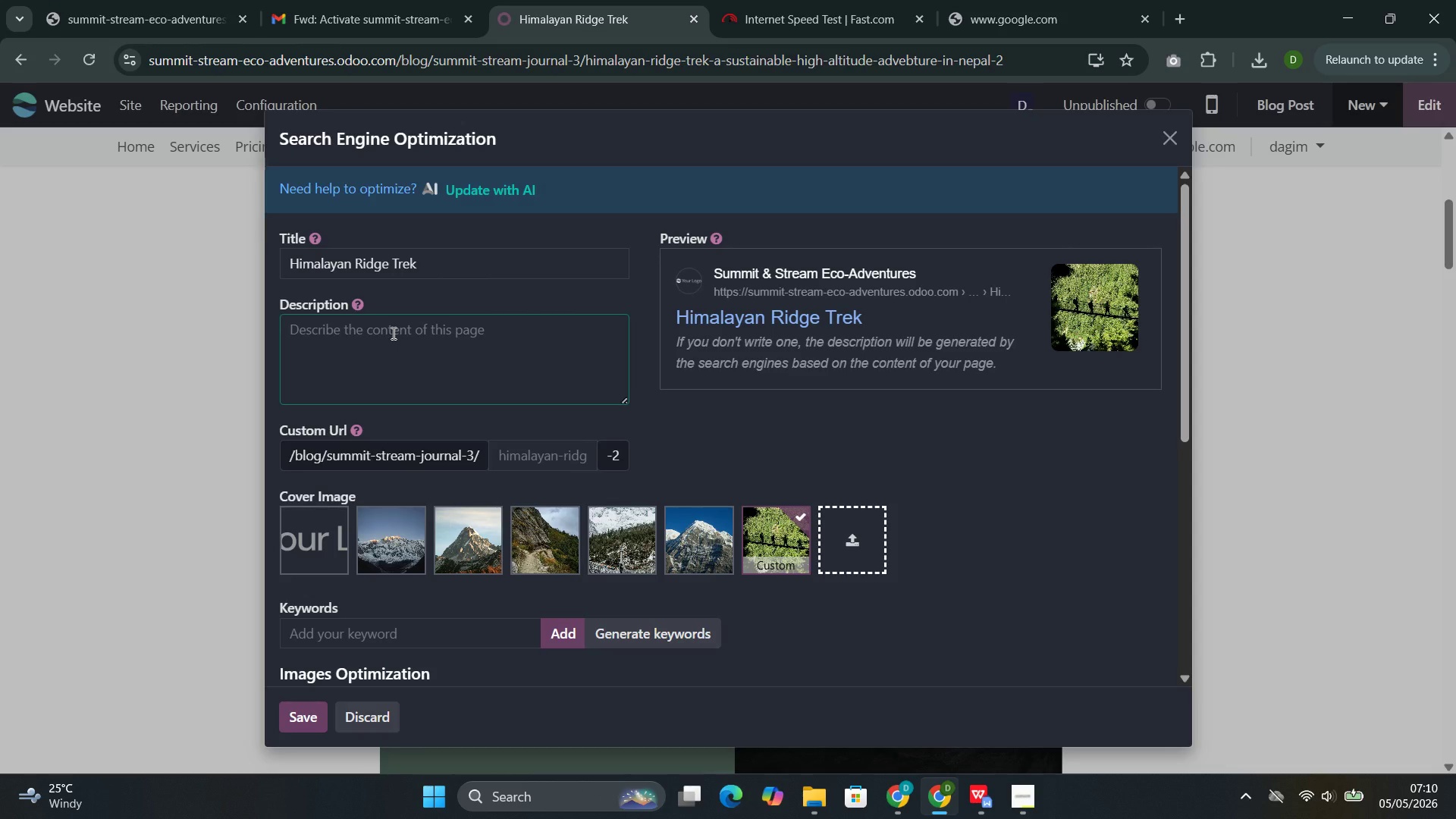 
hold_key(key=ShiftLeft, duration=0.67)
 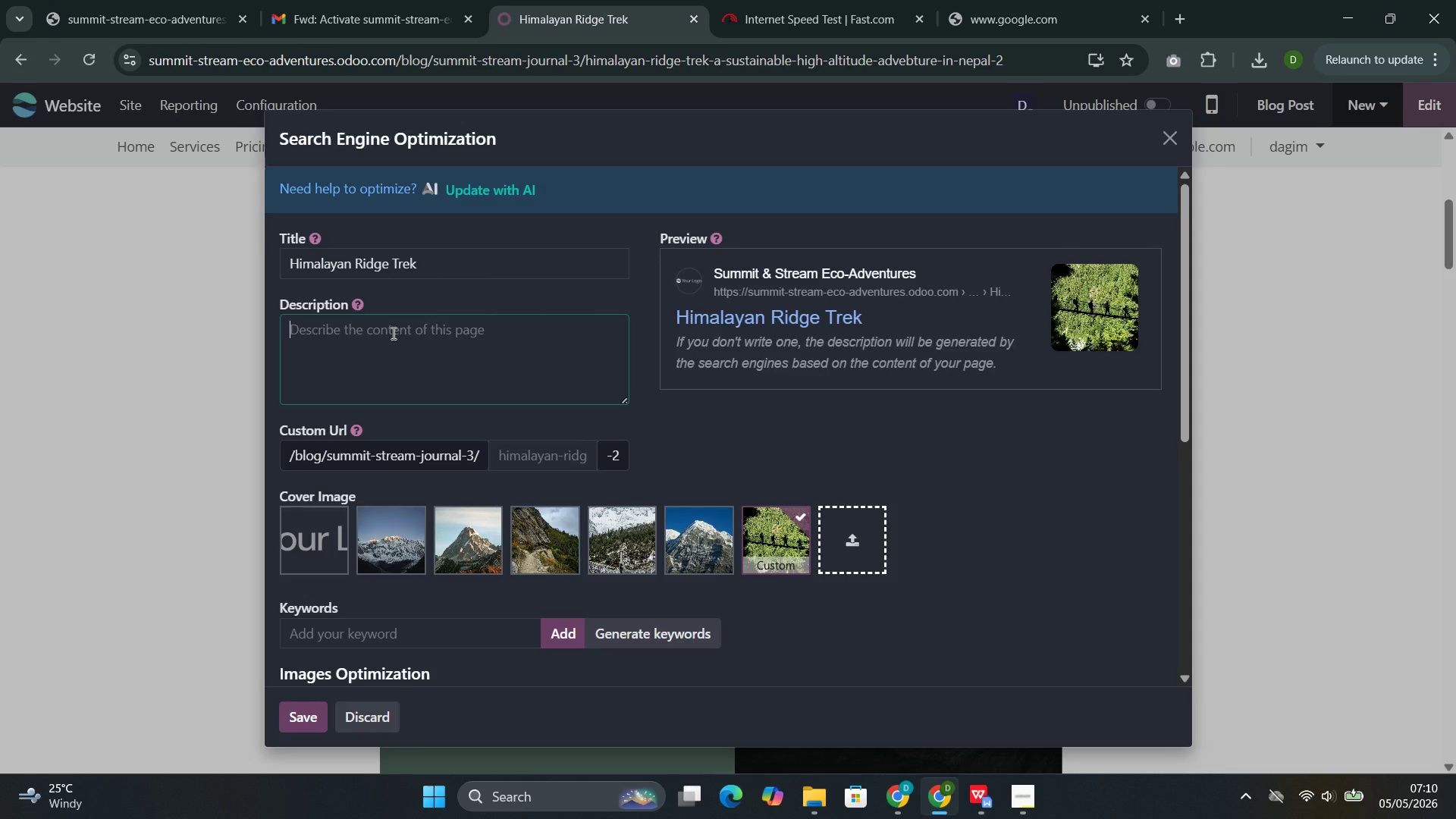 
hold_key(key=ShiftLeft, duration=0.67)
 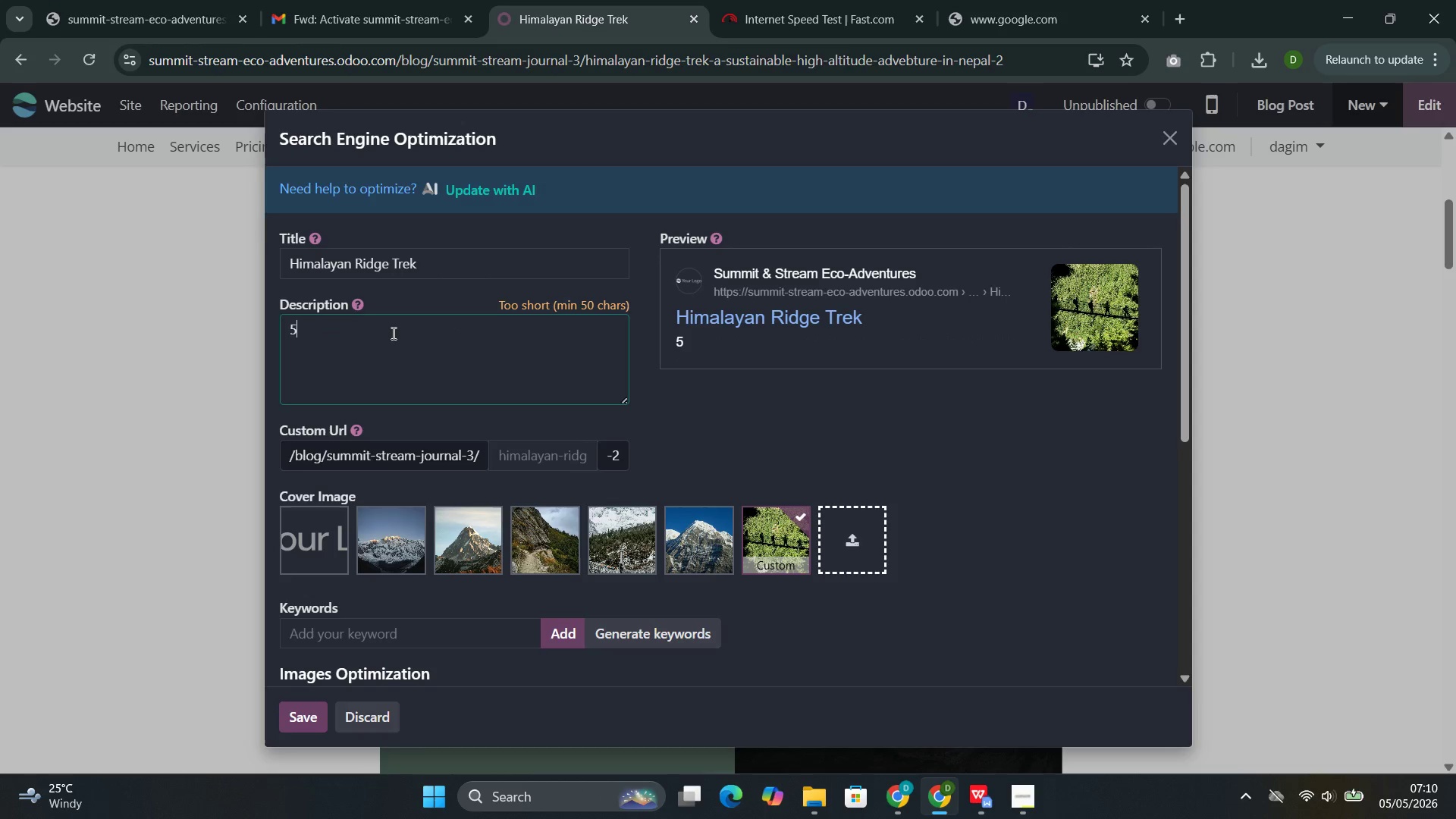 
type(5,416 max ali)
 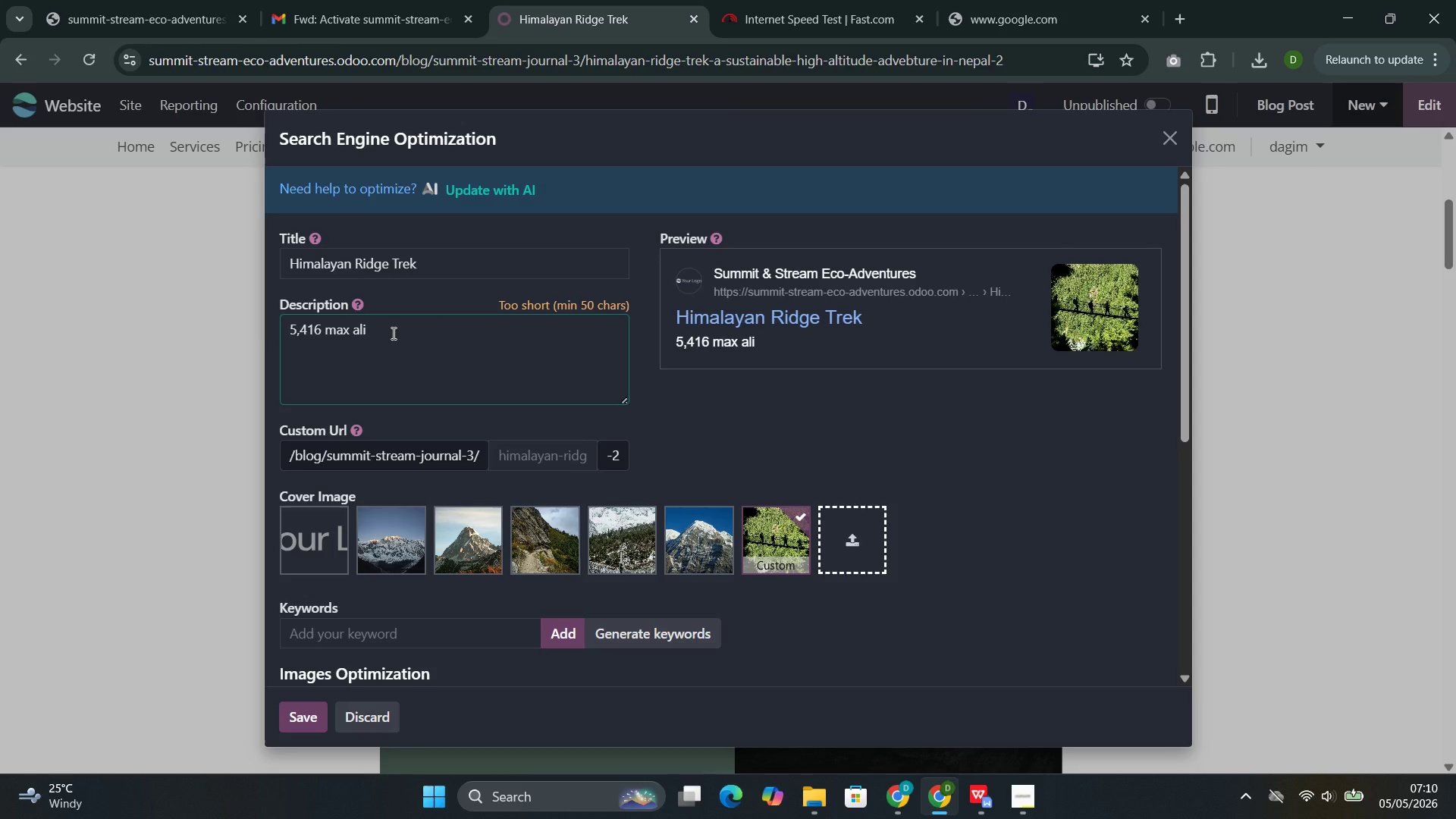 
key(Backspace)
type(titude 420kg carbon offset )
key(Backspace)
type(. Adav)
key(Backspace)
key(Backspace)
type(vanced trekkingn)
key(Backspace)
type( through )
 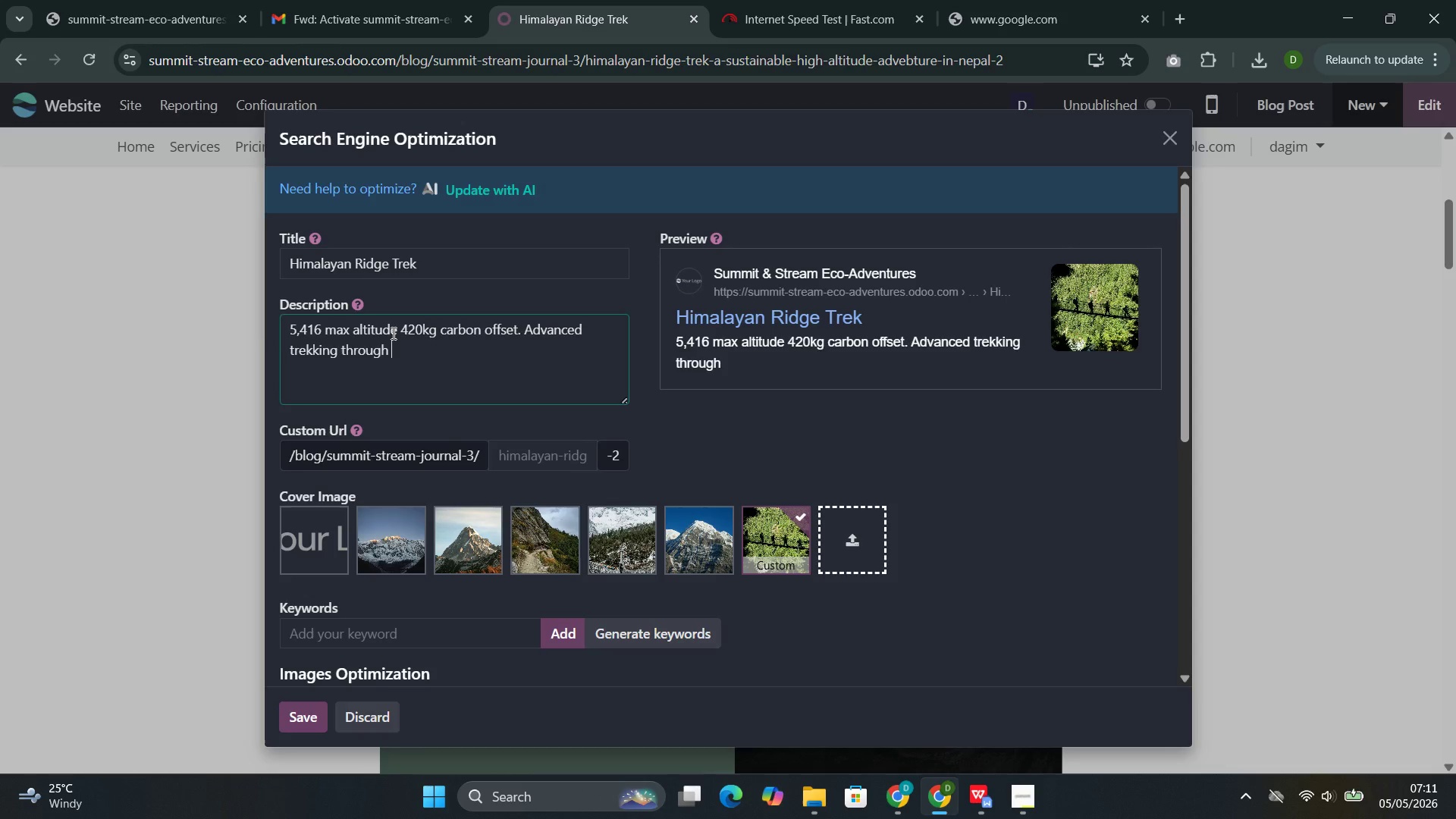 
wait(5.52)
 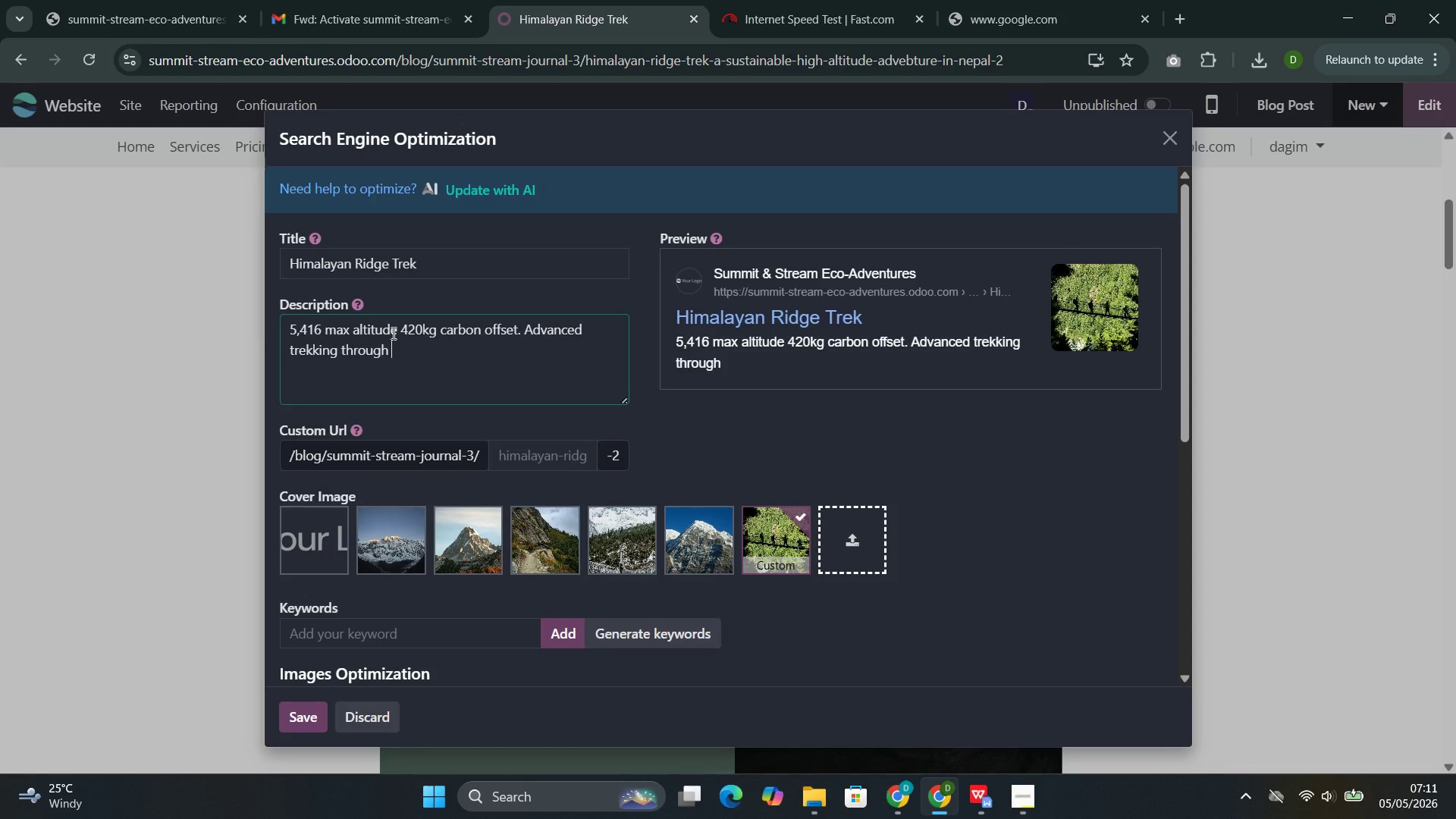 
type(the )
 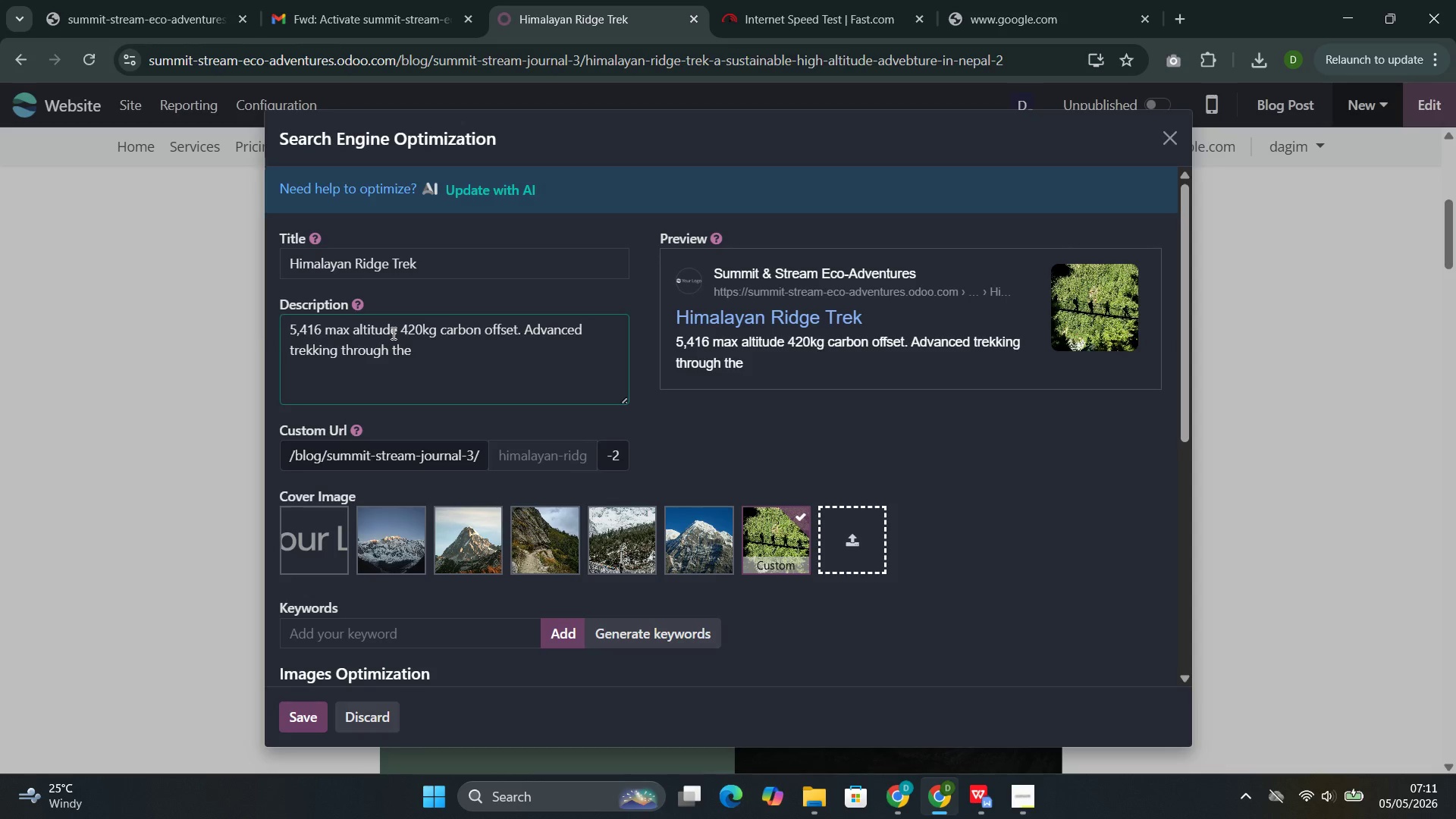 
wait(5.16)
 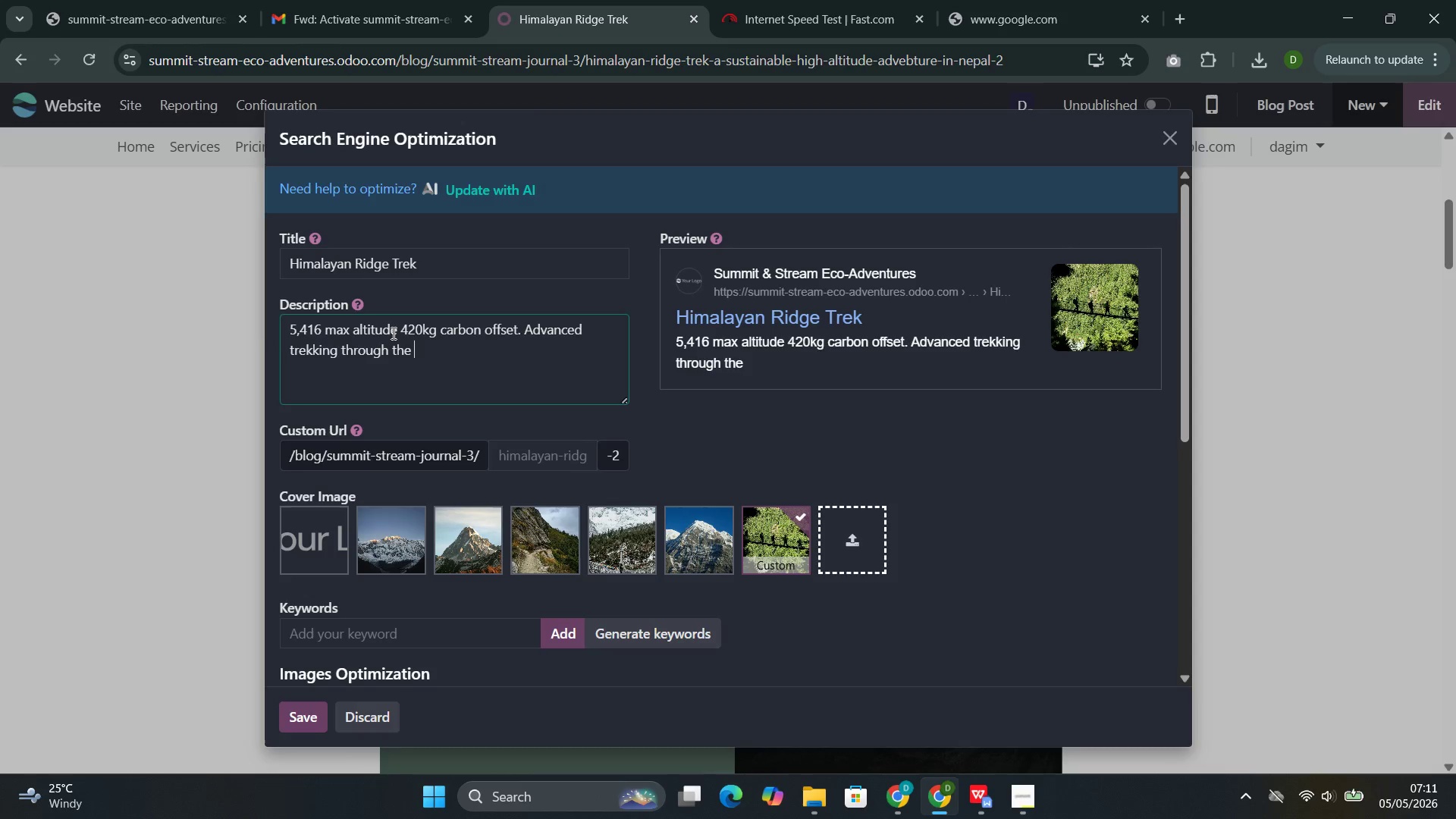 
type(Khumbu with sus)
 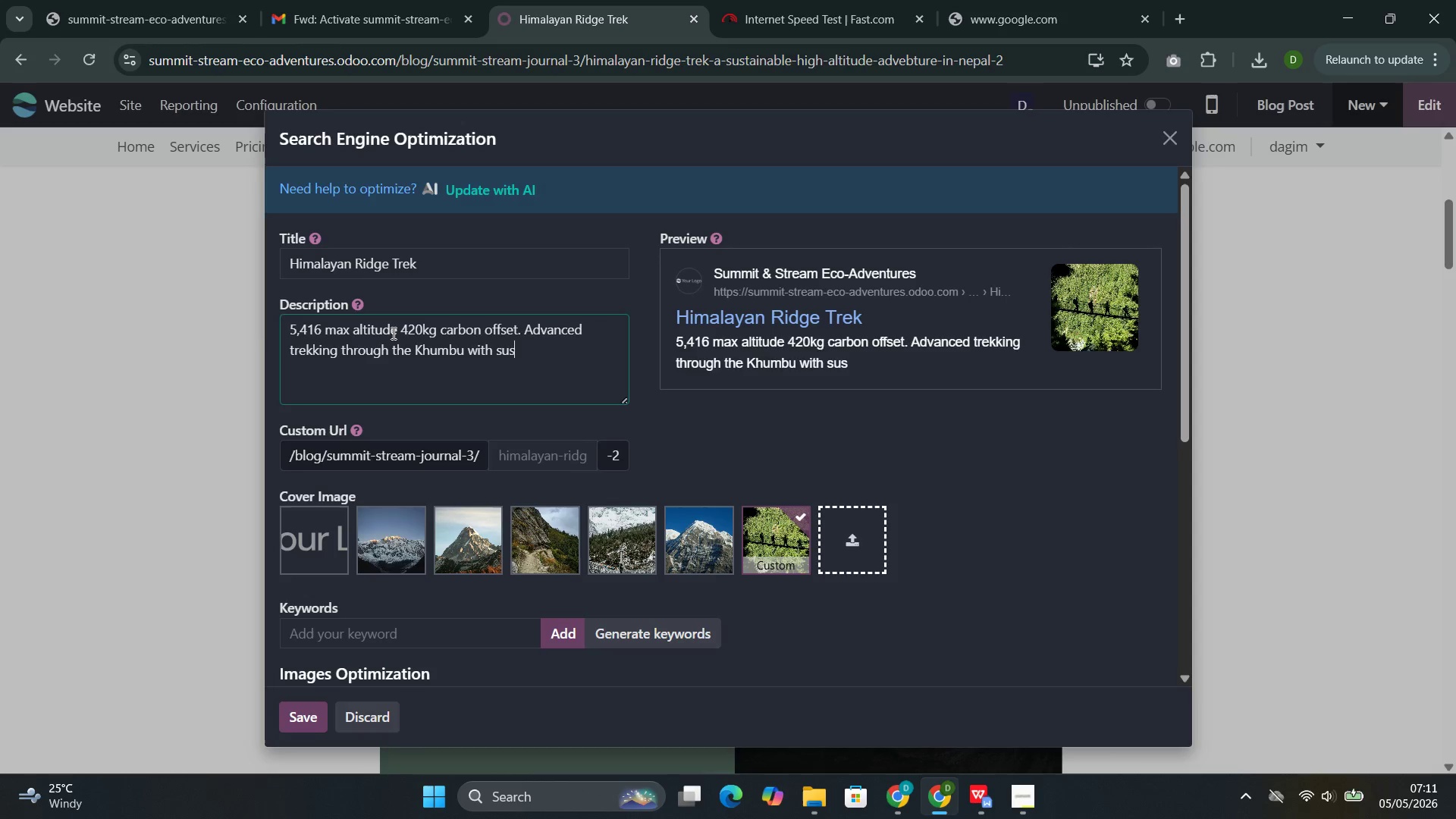 
type(tain)
 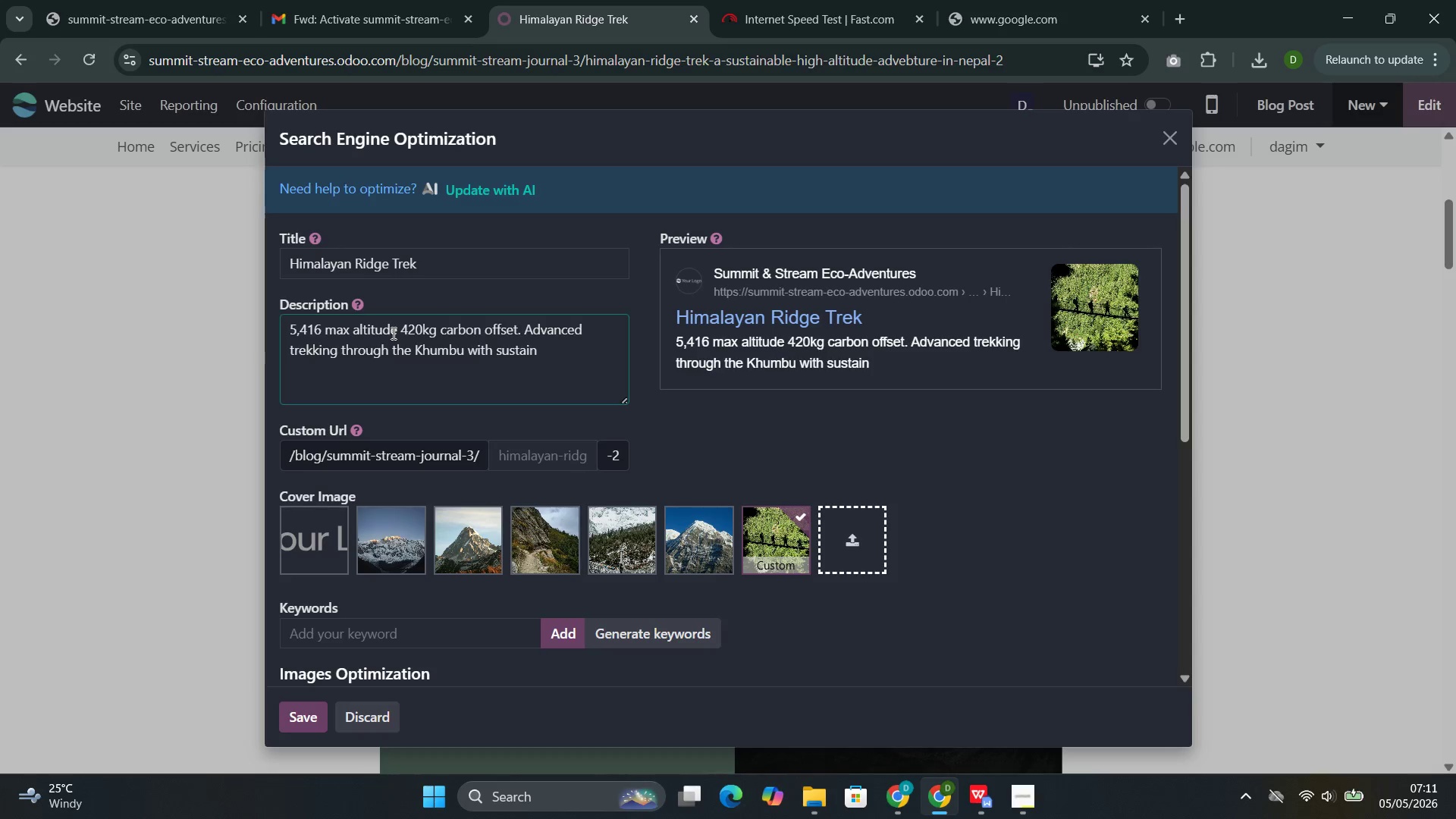 
type(able practices, fair )
key(Backspace)
type(-wage )
 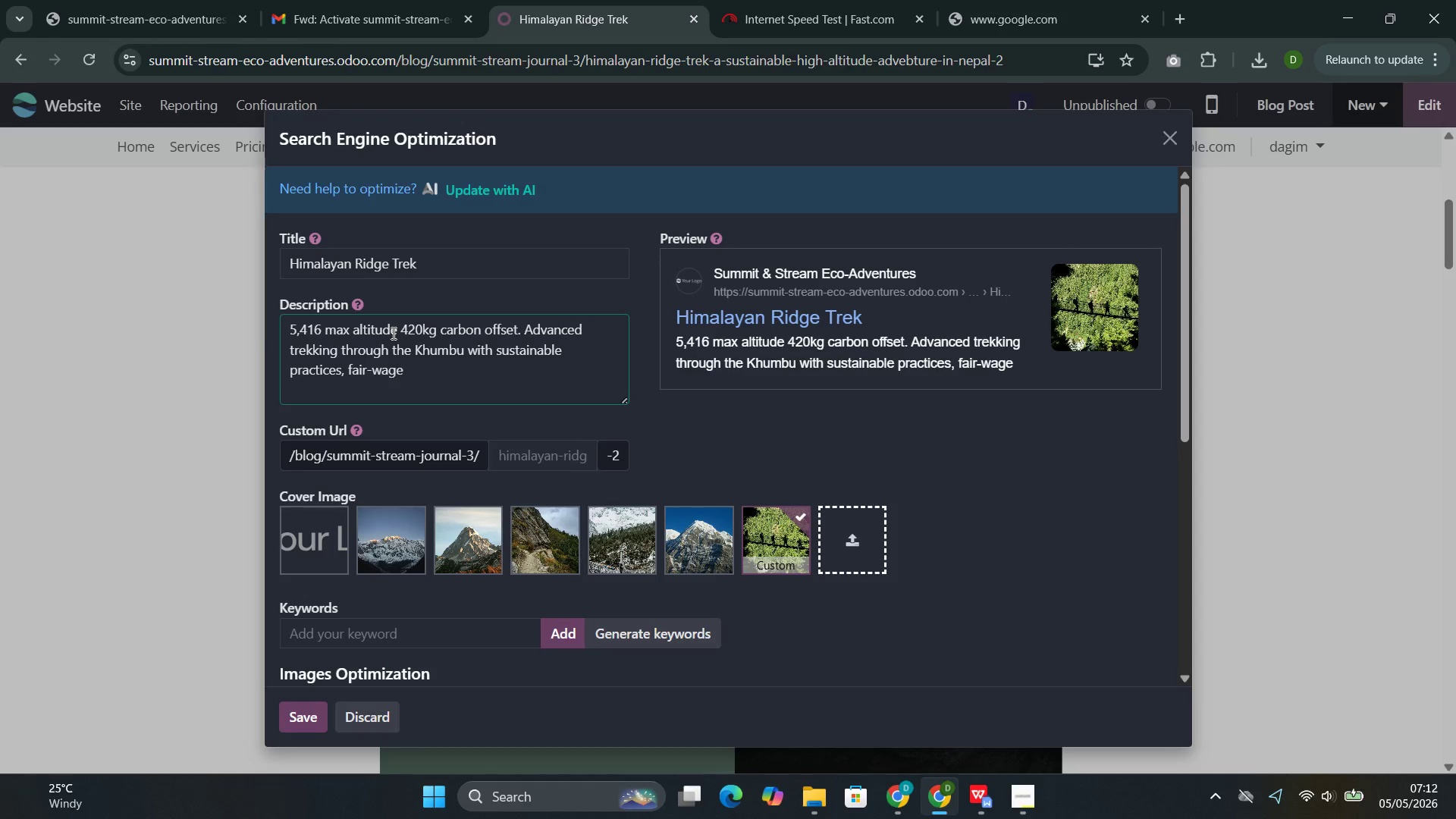 
type(local gi)
key(Backspace)
type(uides )
key(Backspace)
type(, and veri)
 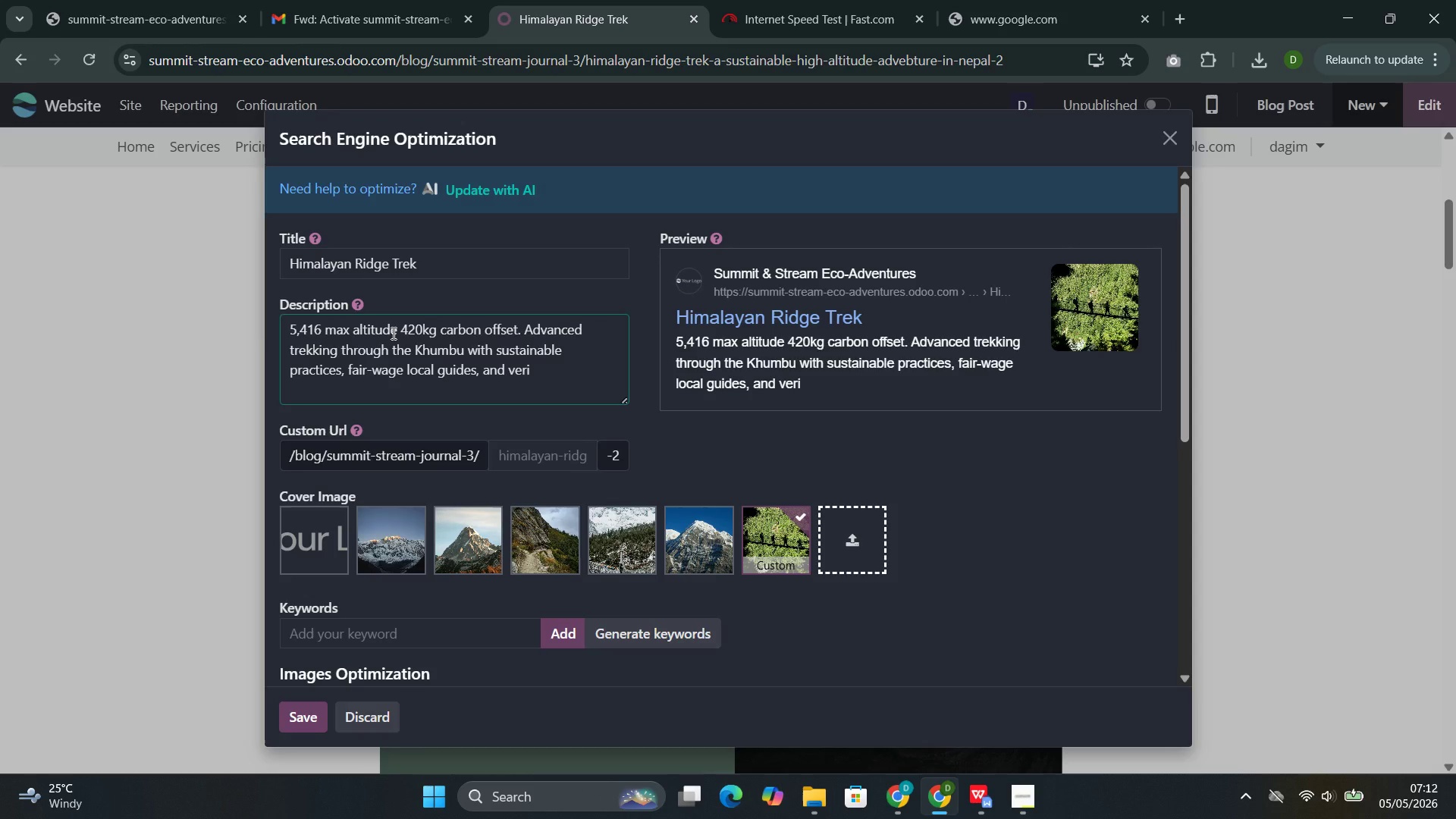 
type(fied res)
key(Backspace)
type(fores)
 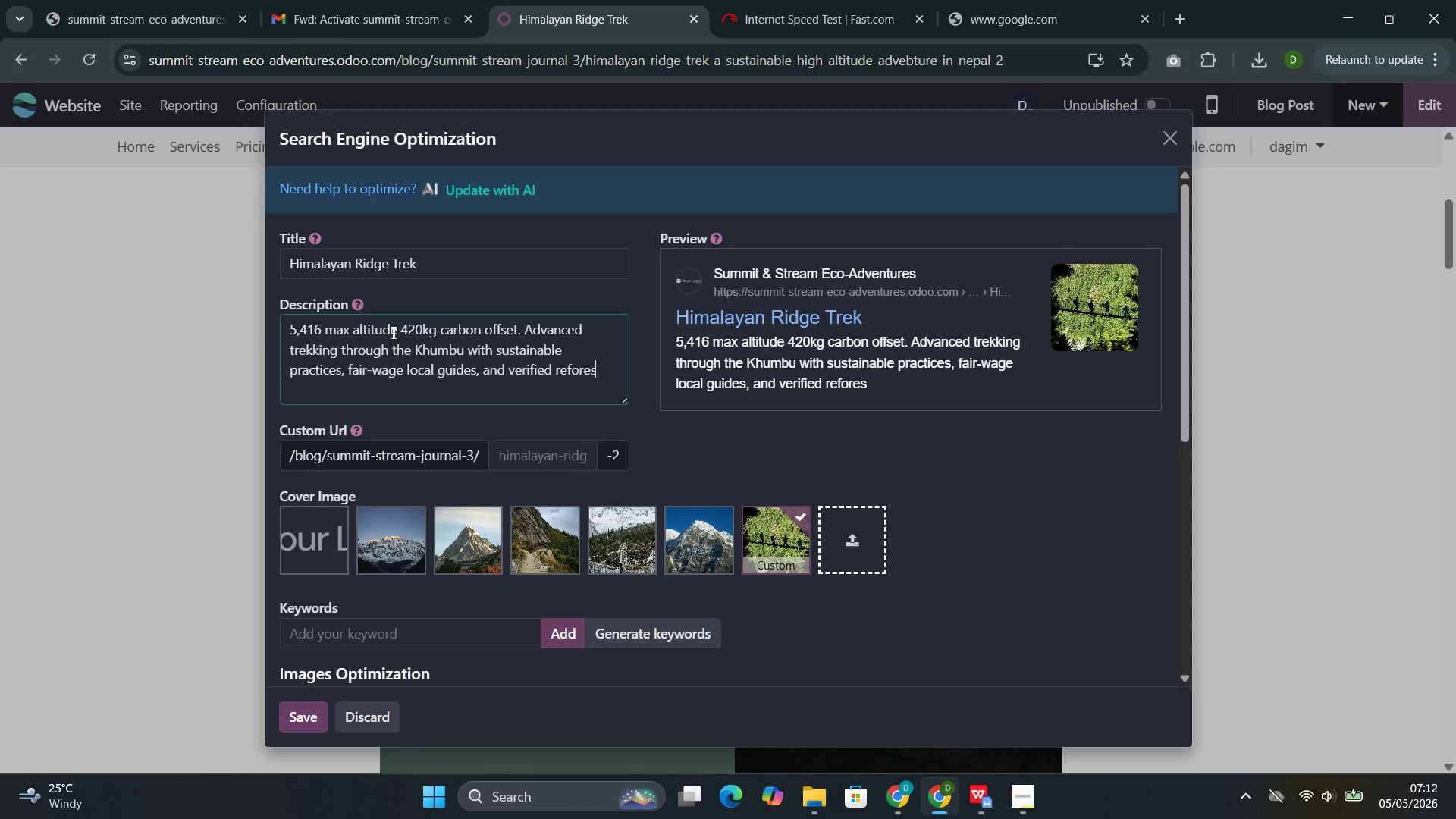 
type(tation.)
 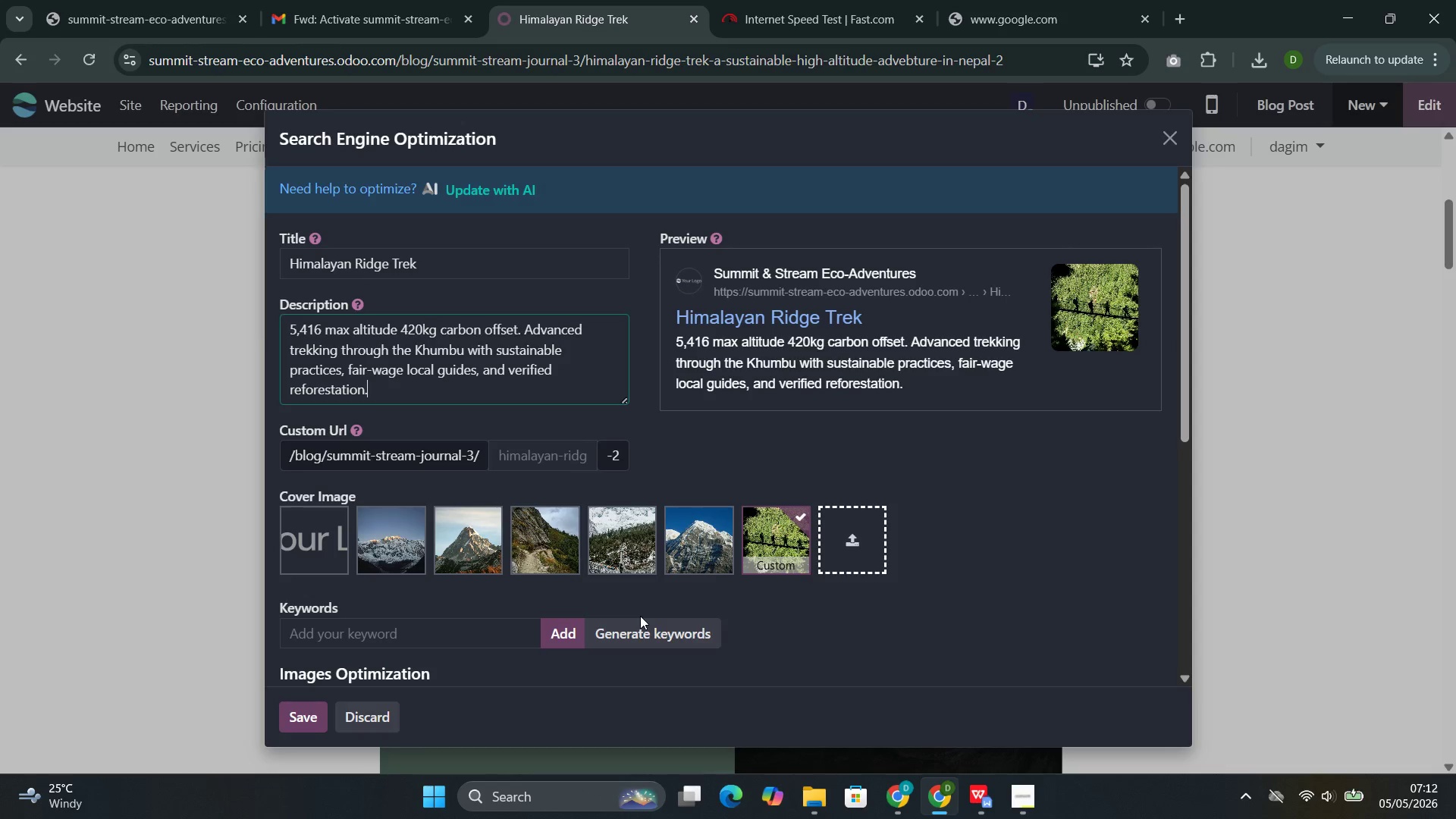 
left_click([636, 634])
 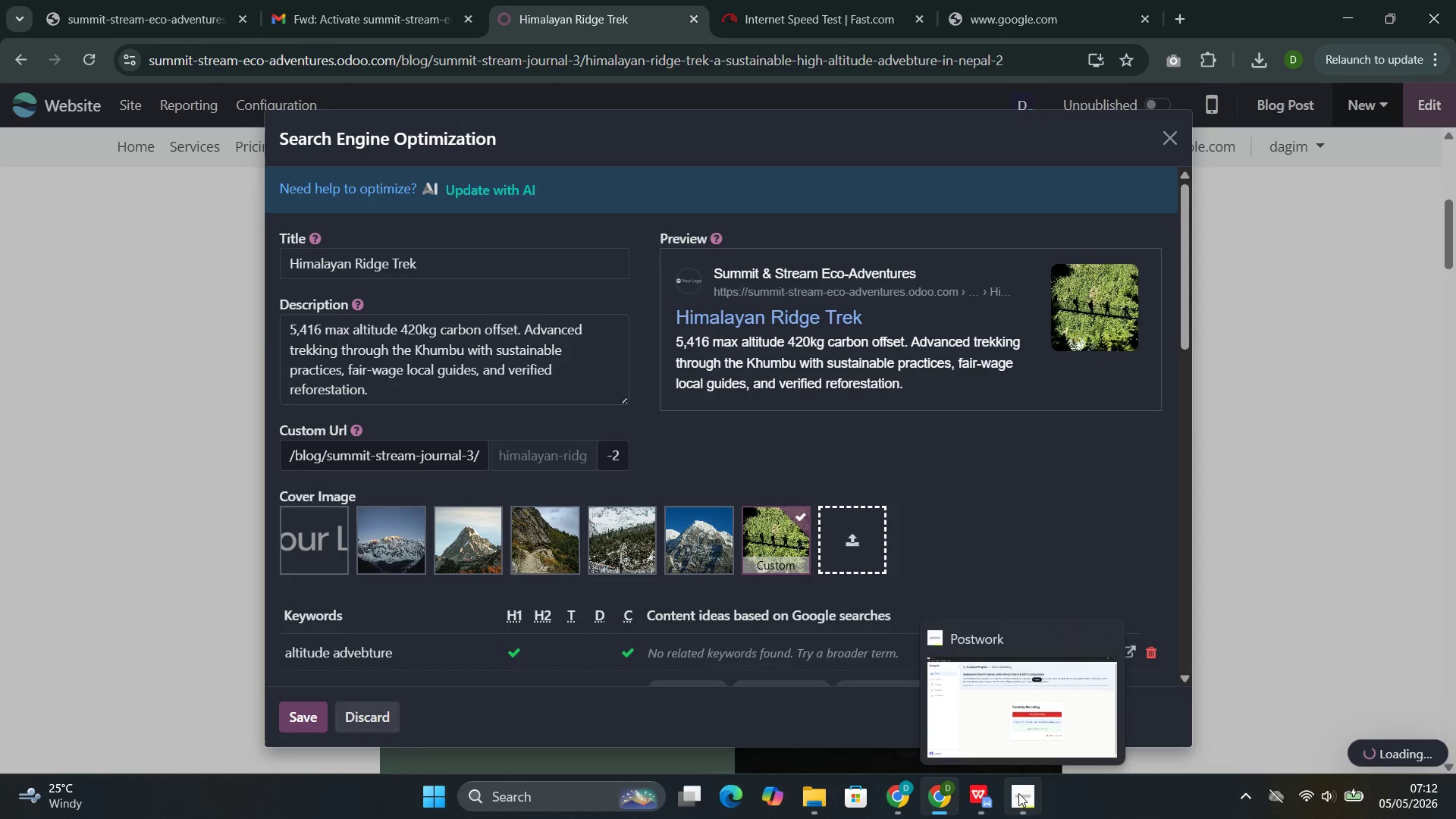 
left_click([982, 723])
 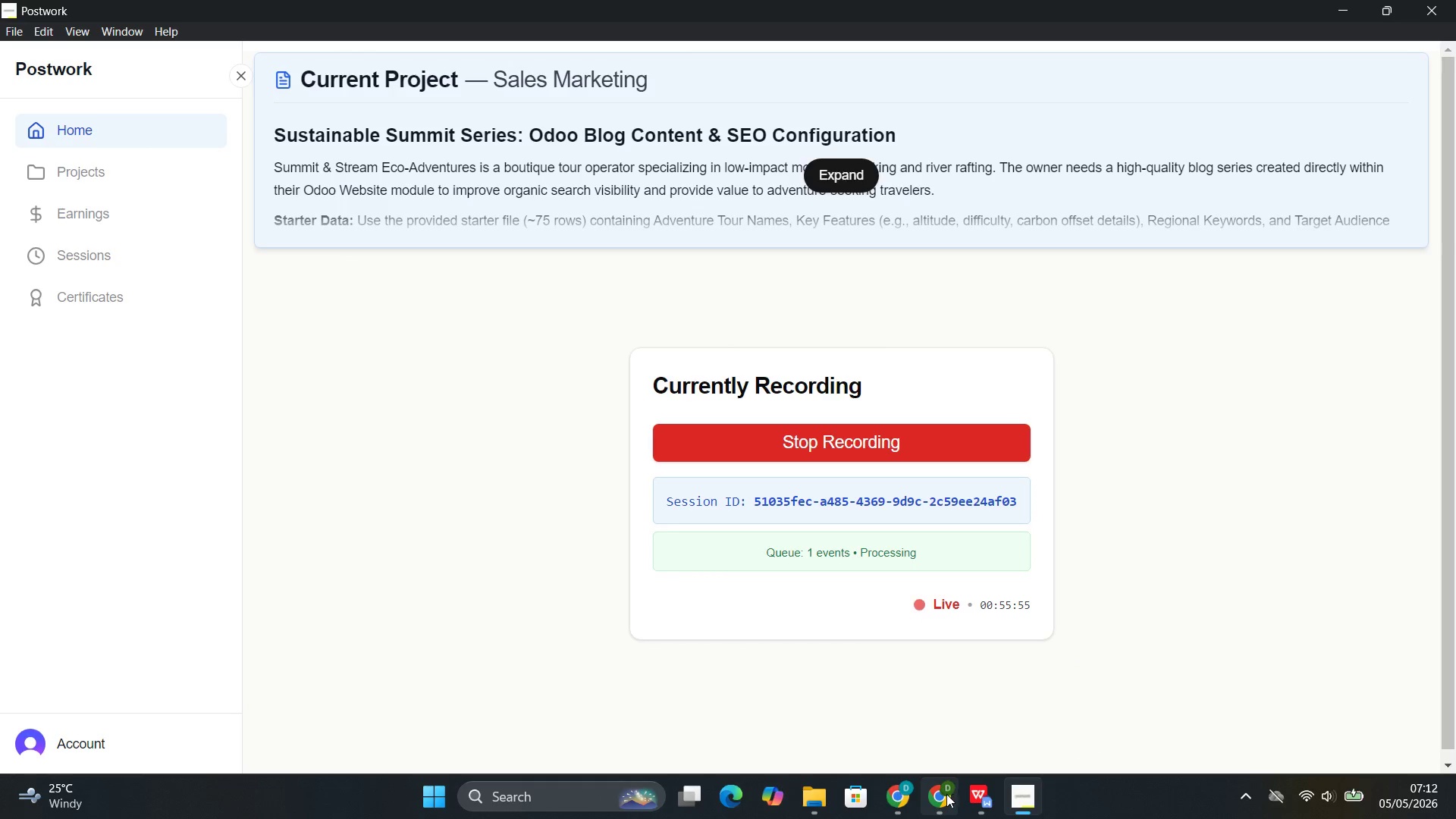 
left_click([956, 728])
 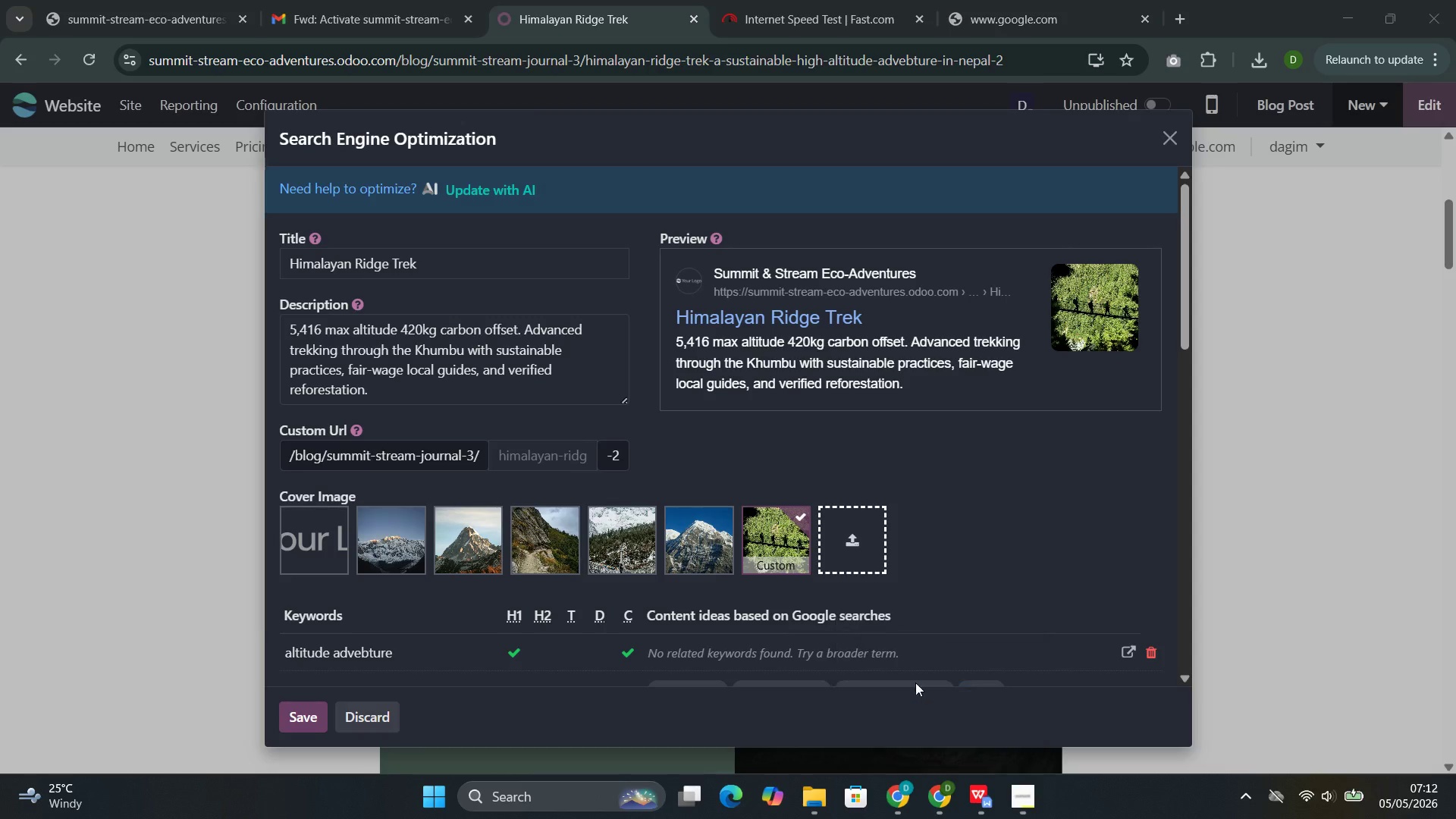 
mouse_move([786, 479])
 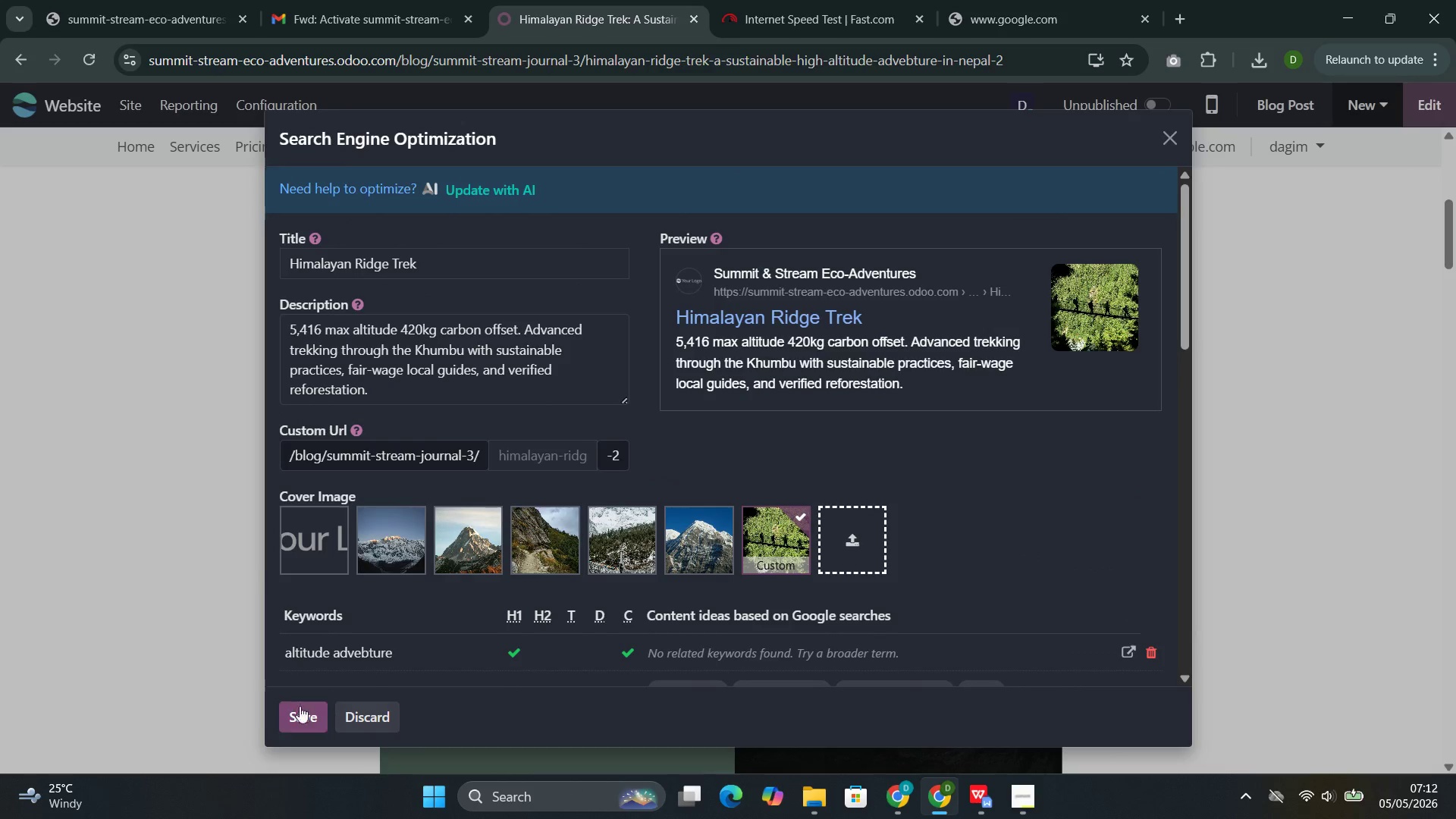 
left_click([288, 722])
 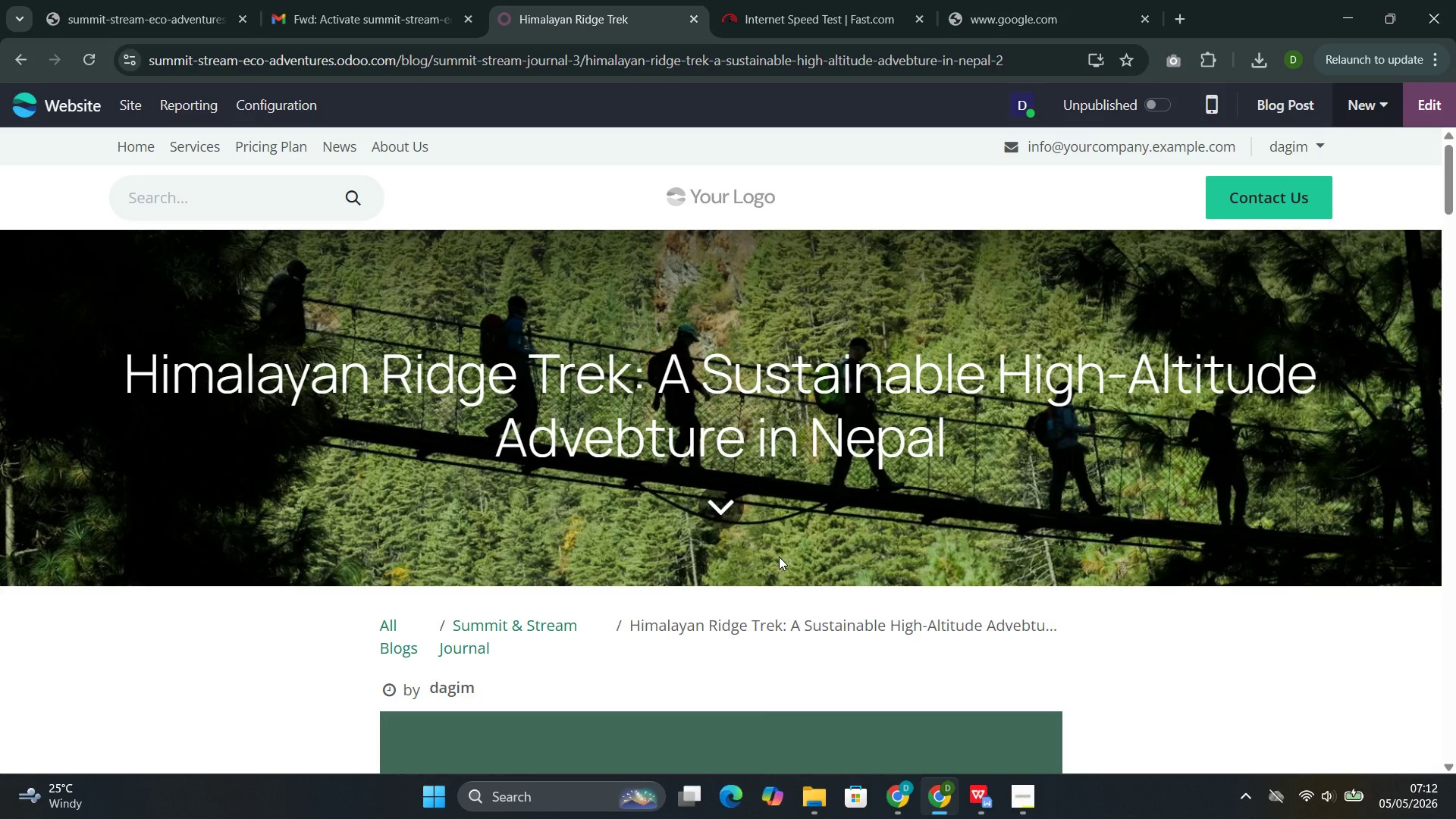 
wait(8.5)
 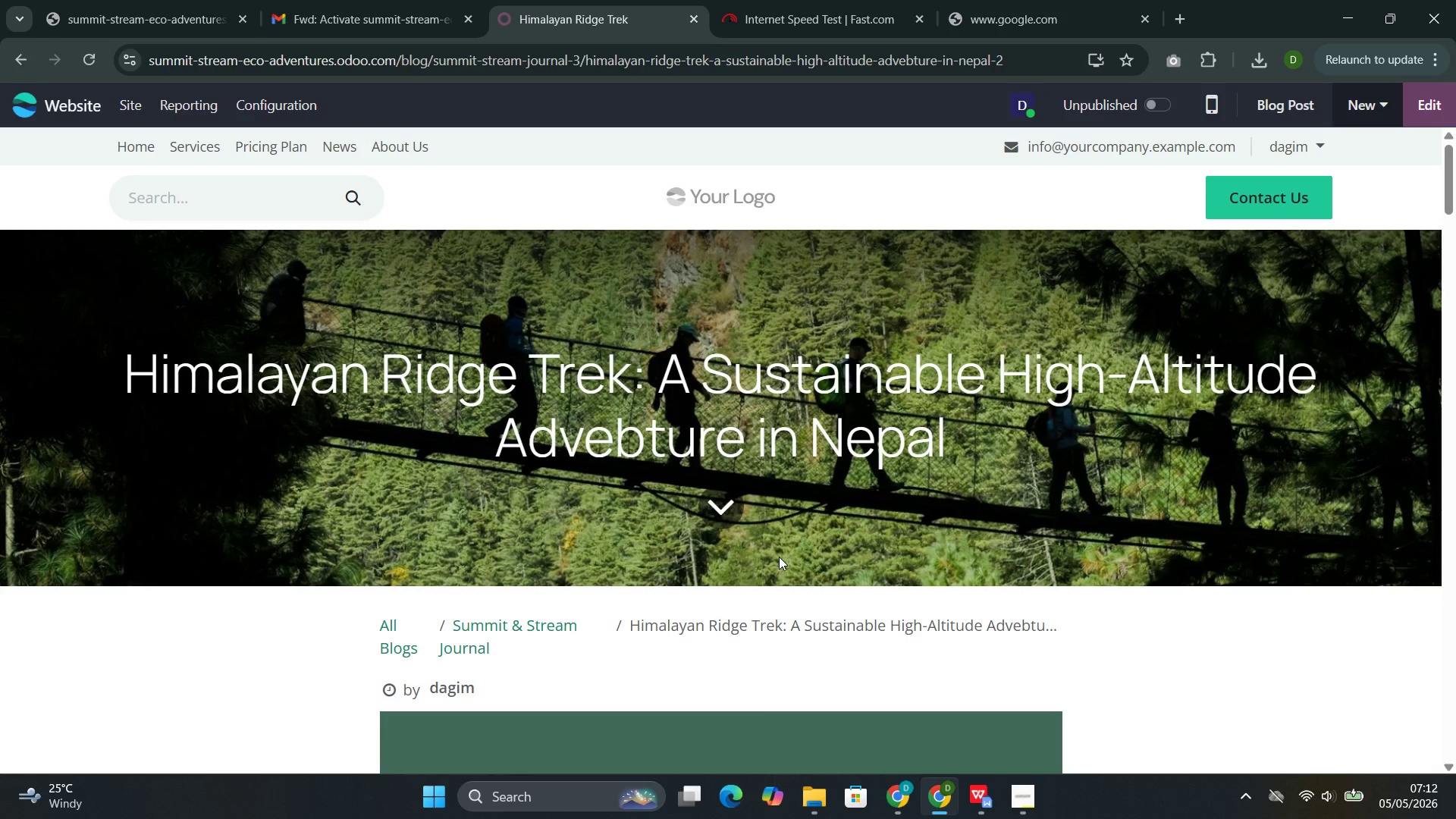 
left_click([977, 444])
 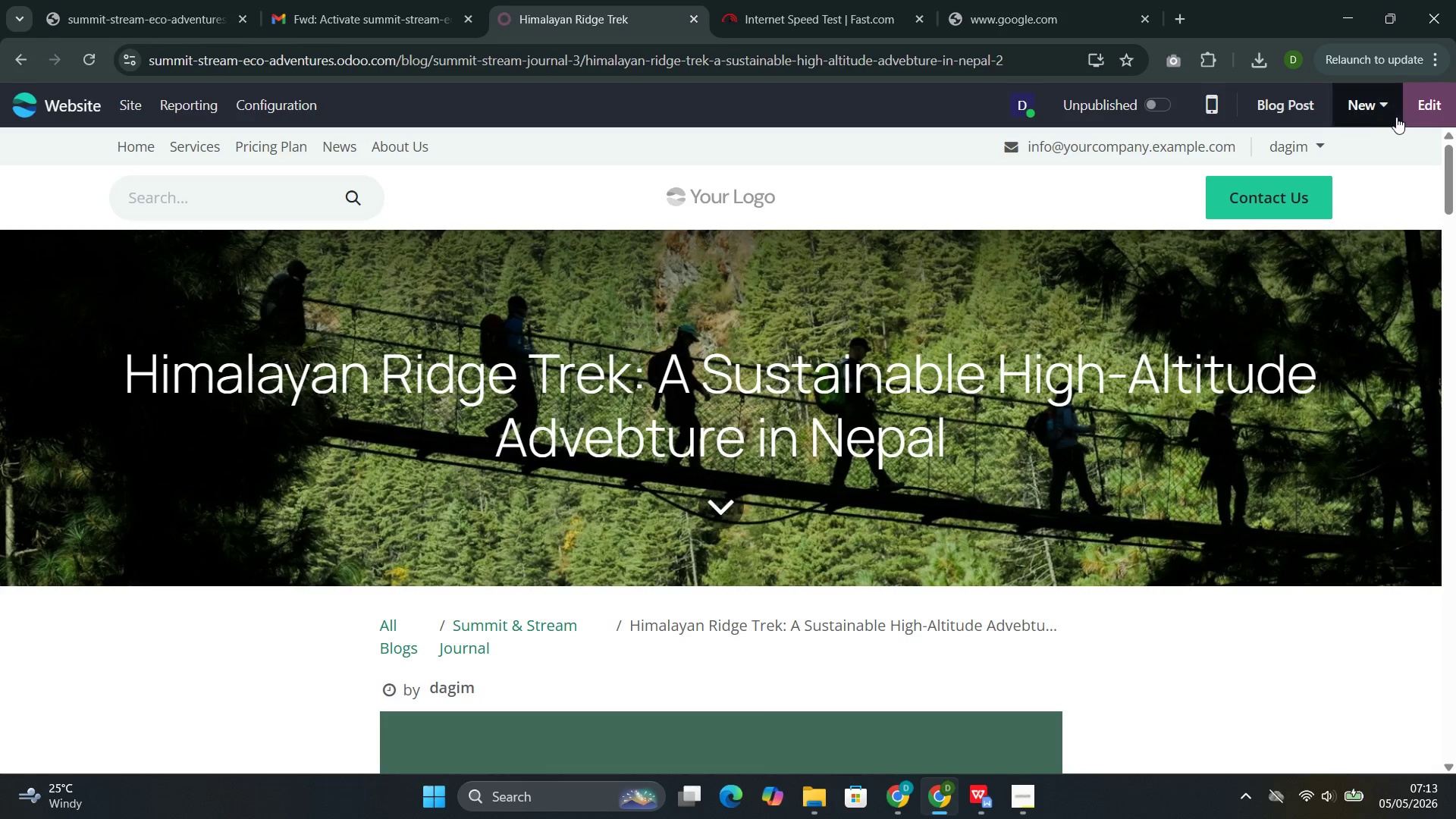 
left_click([1411, 97])
 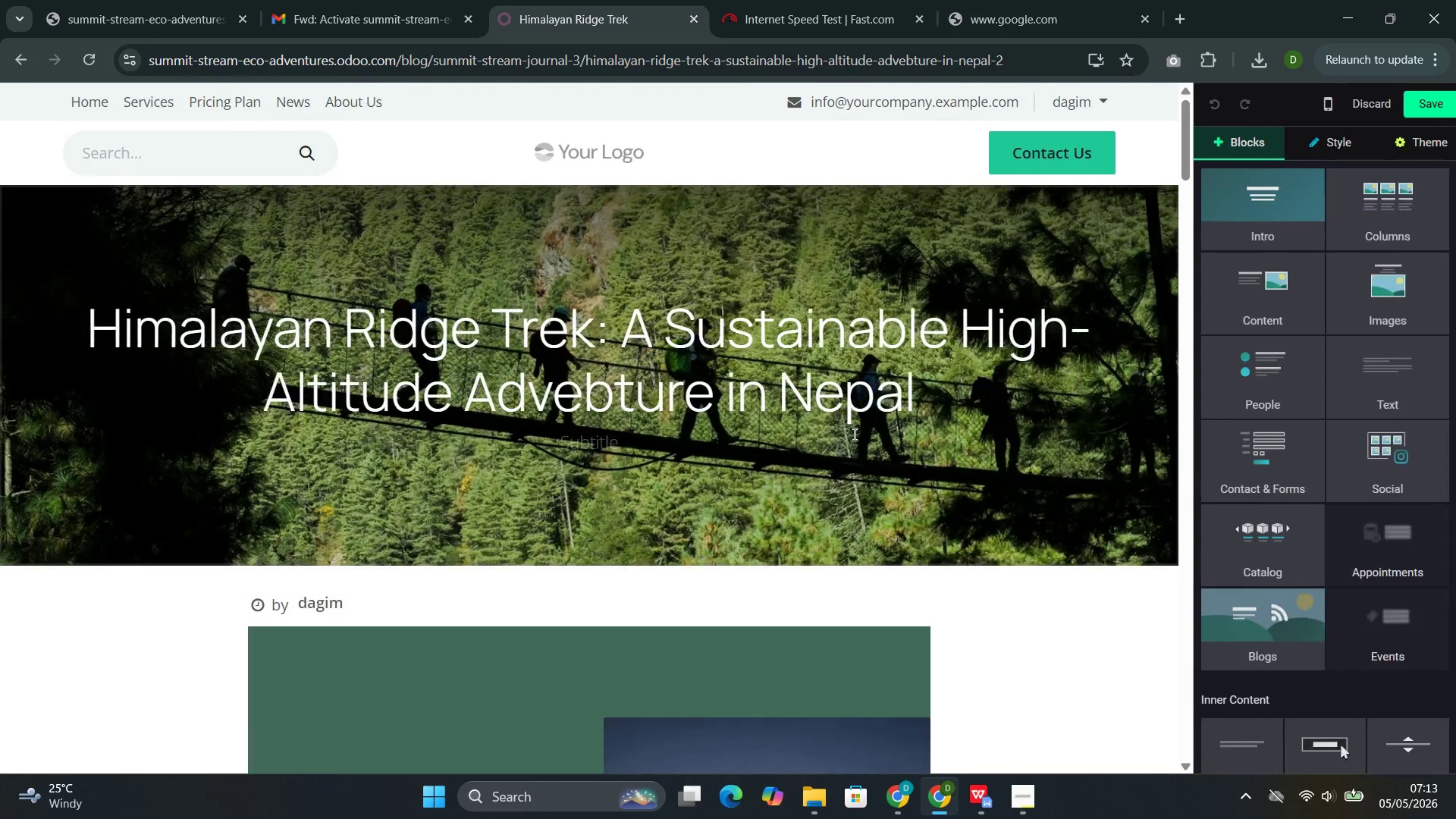 
scroll: coordinate [846, 435], scroll_direction: down, amount: 5.0
 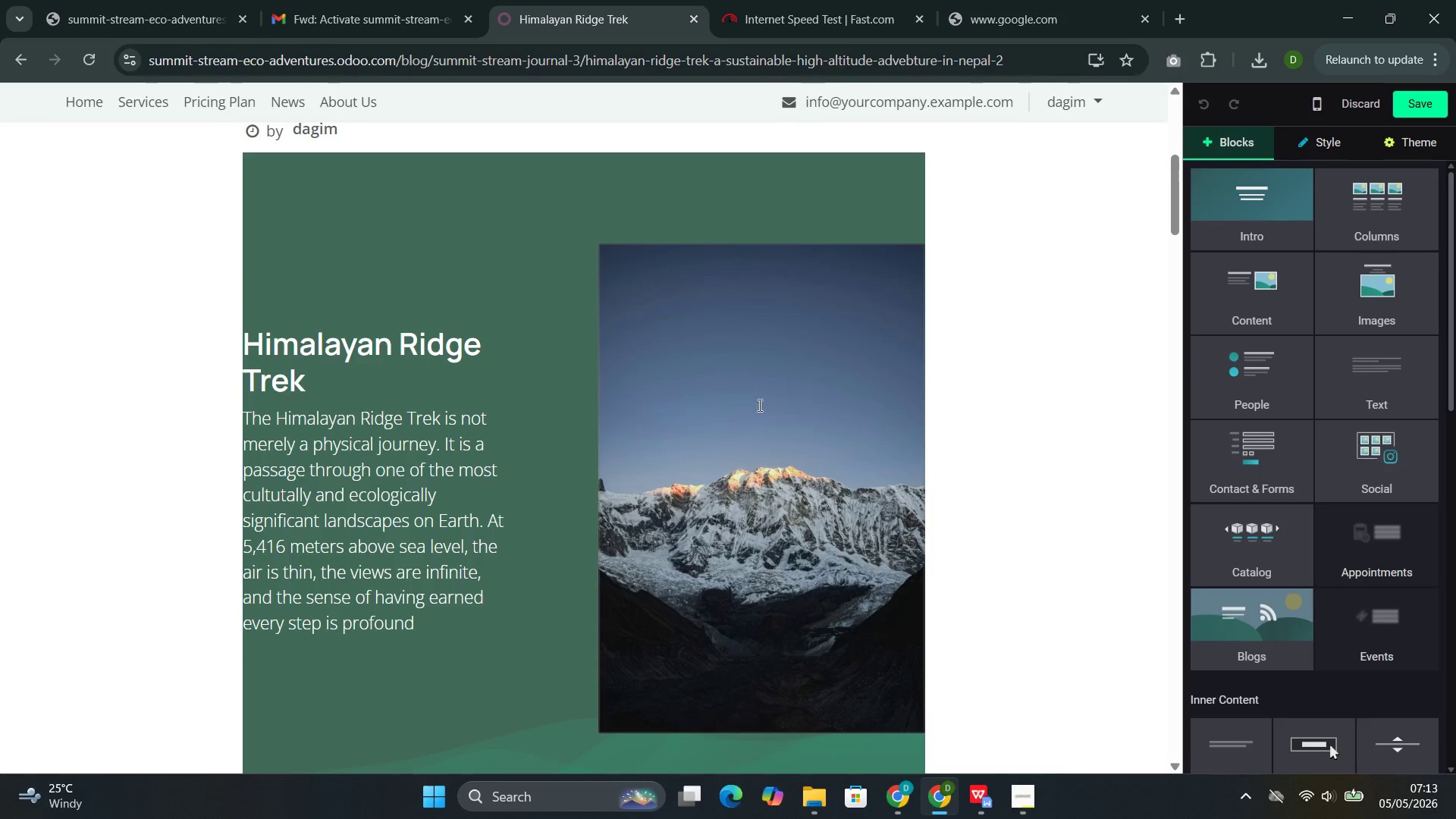 
left_click([742, 396])
 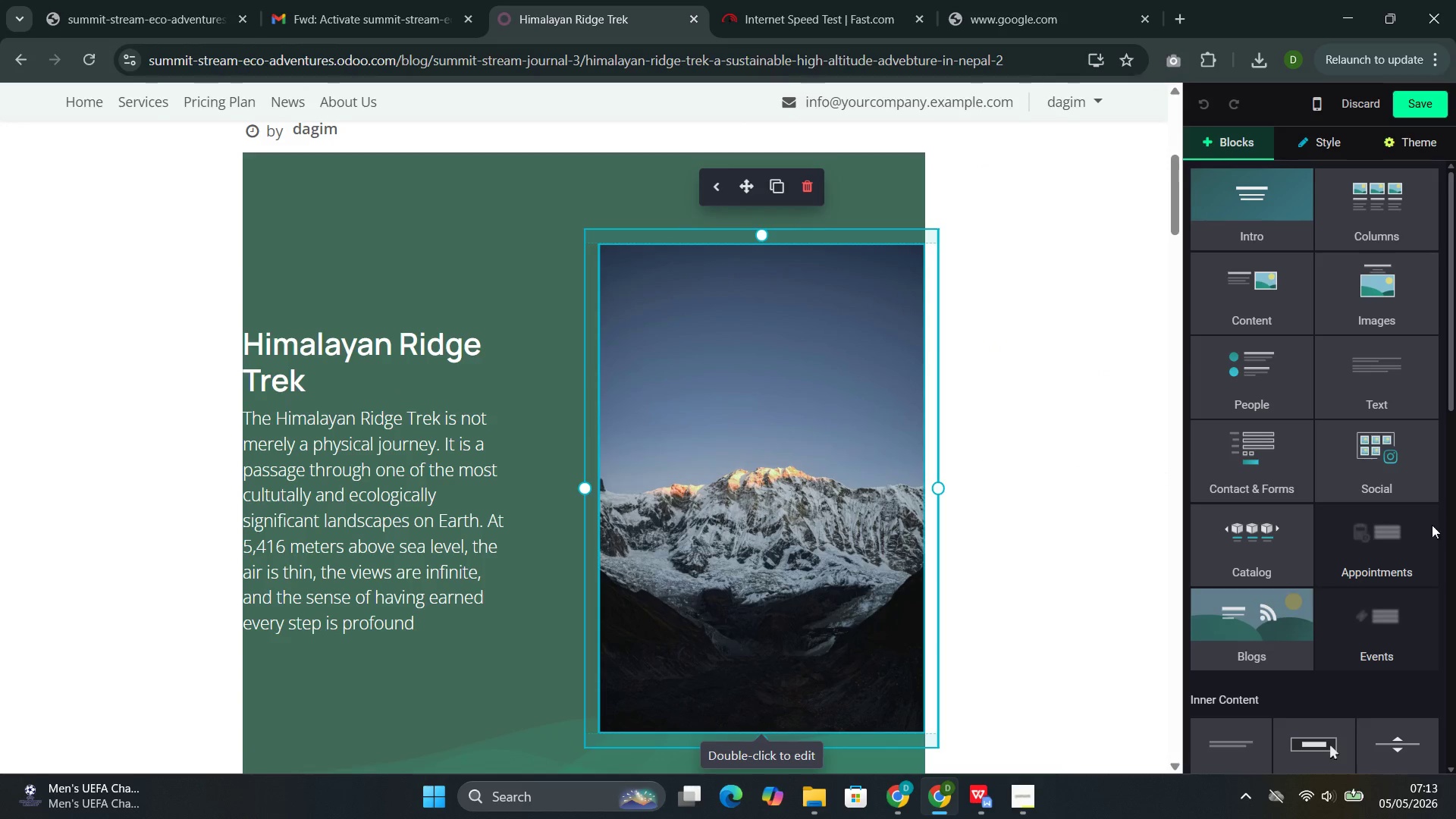 
scroll: coordinate [1382, 530], scroll_direction: down, amount: 5.0
 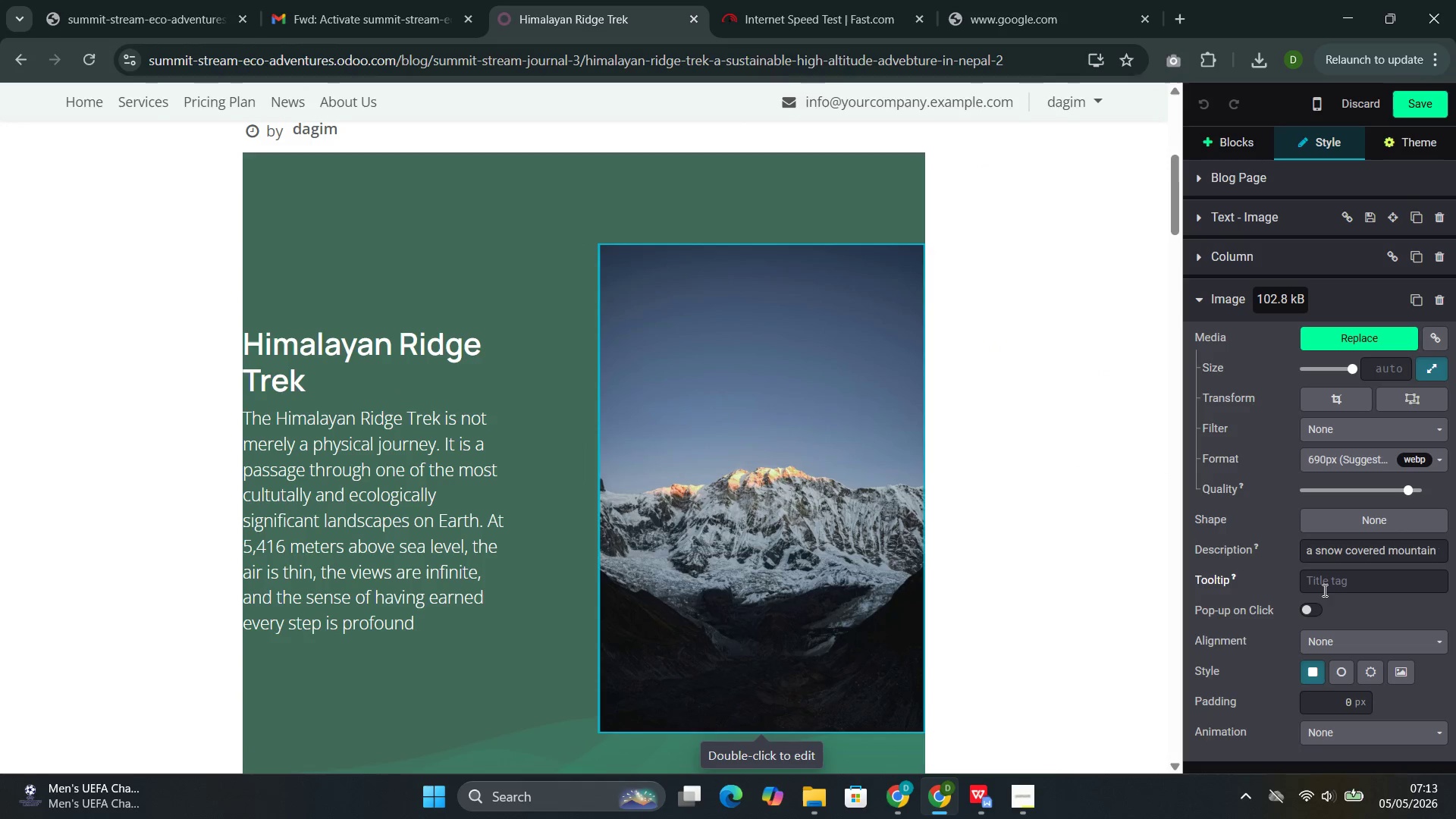 
left_click([1407, 733])
 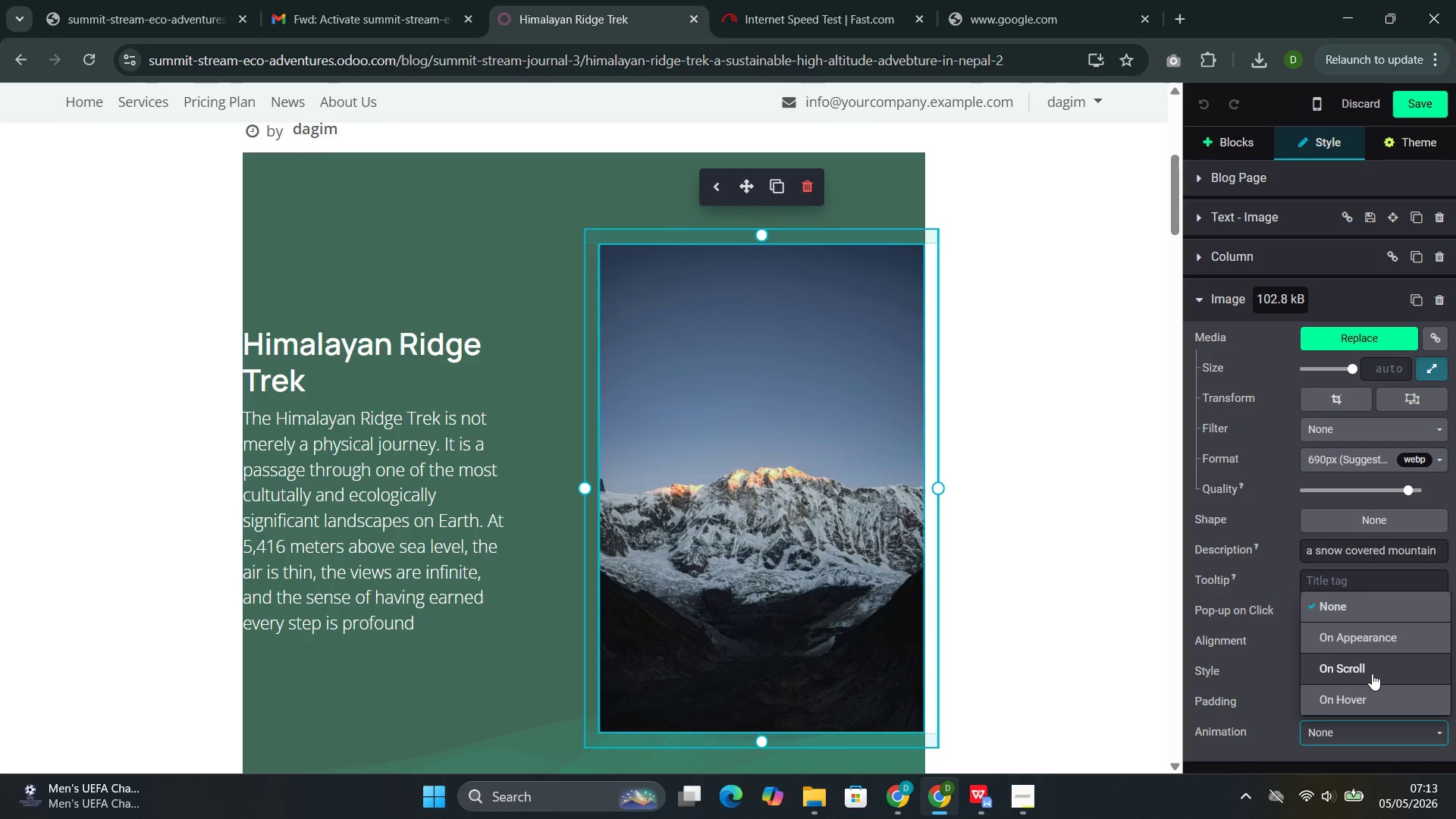 
scroll: coordinate [1332, 625], scroll_direction: down, amount: 2.0
 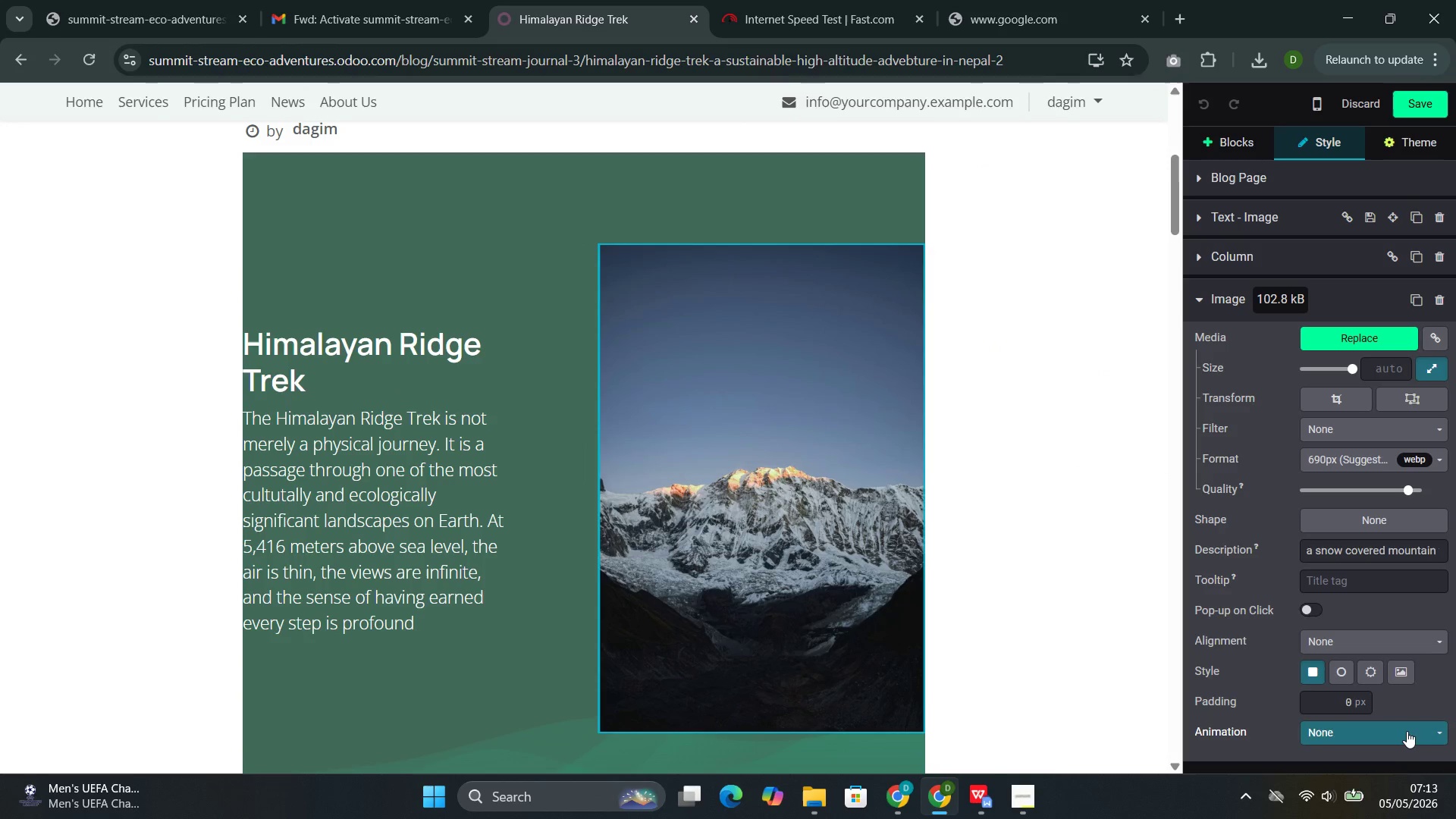 
left_click([1372, 673])
 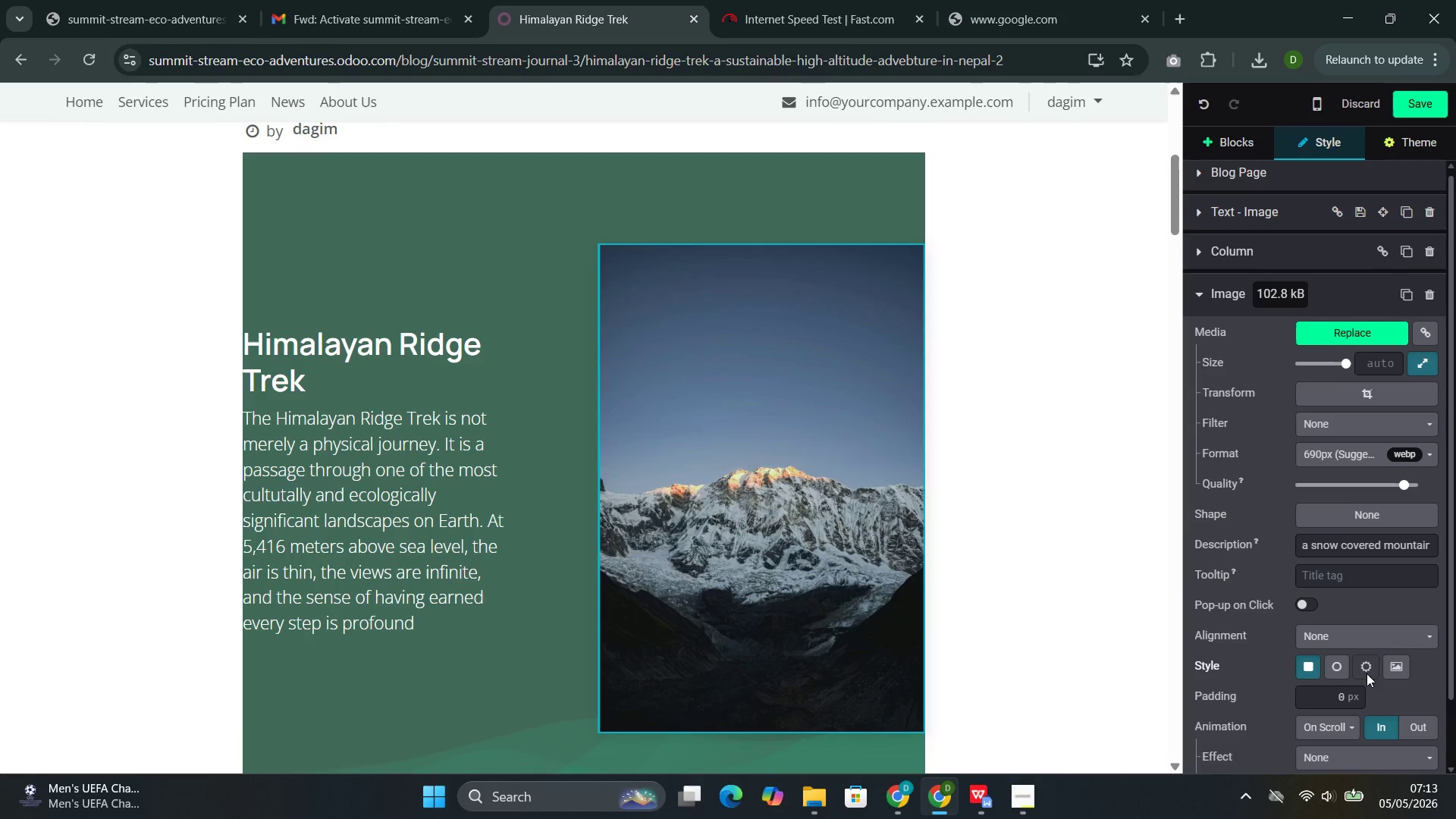 
scroll: coordinate [1367, 673], scroll_direction: down, amount: 5.0
 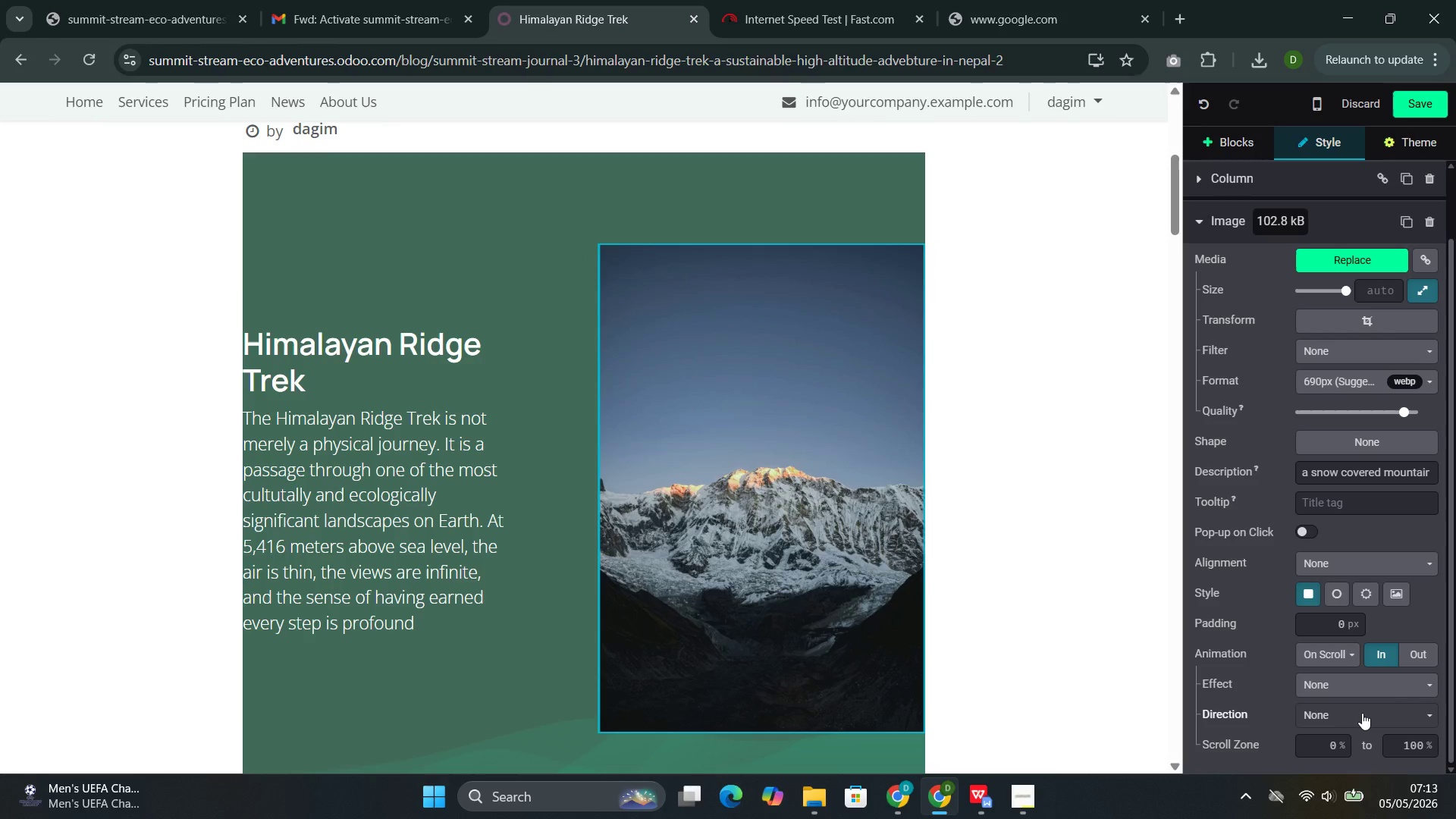 
left_click([1362, 713])
 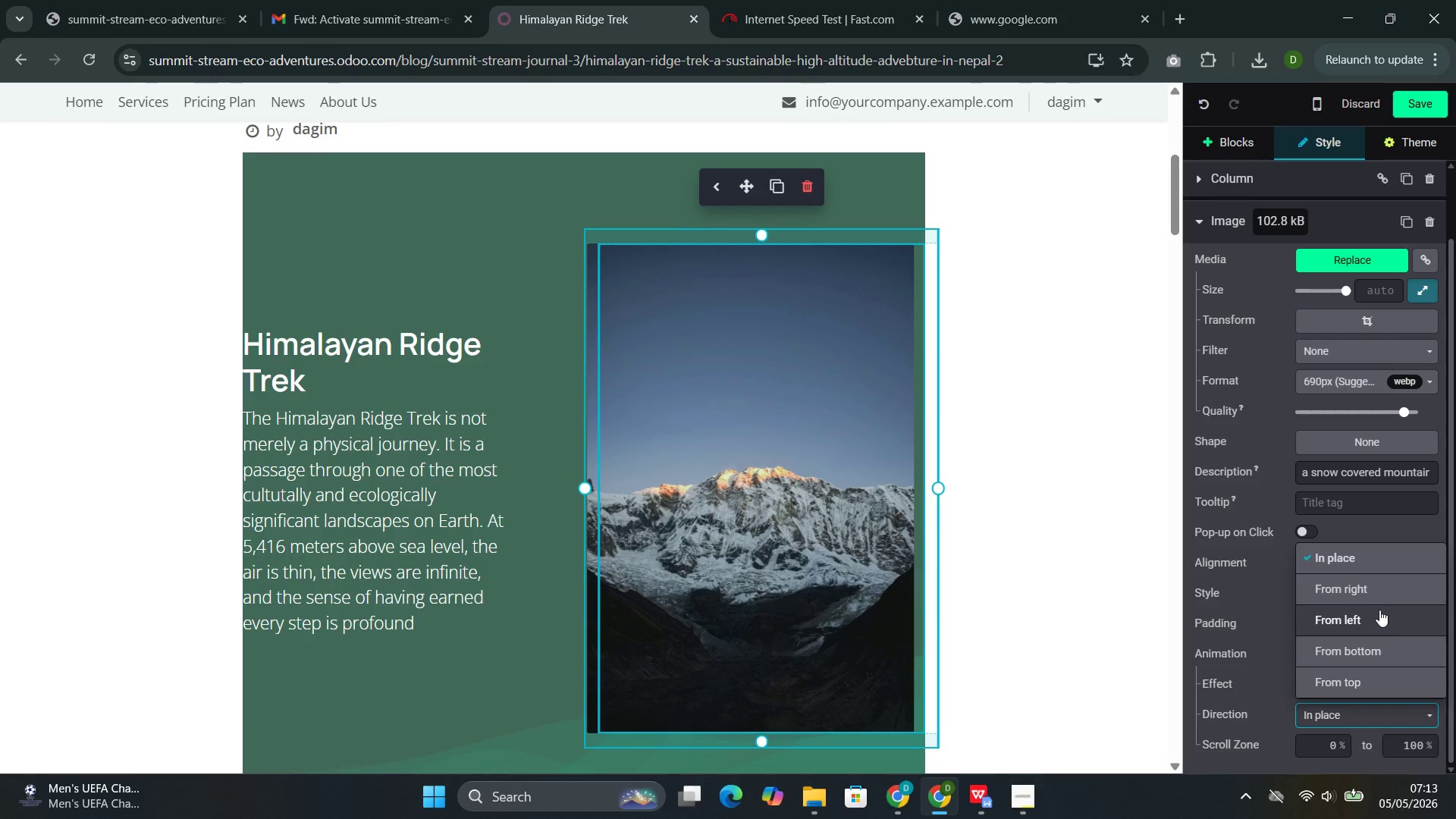 
left_click([1382, 594])
 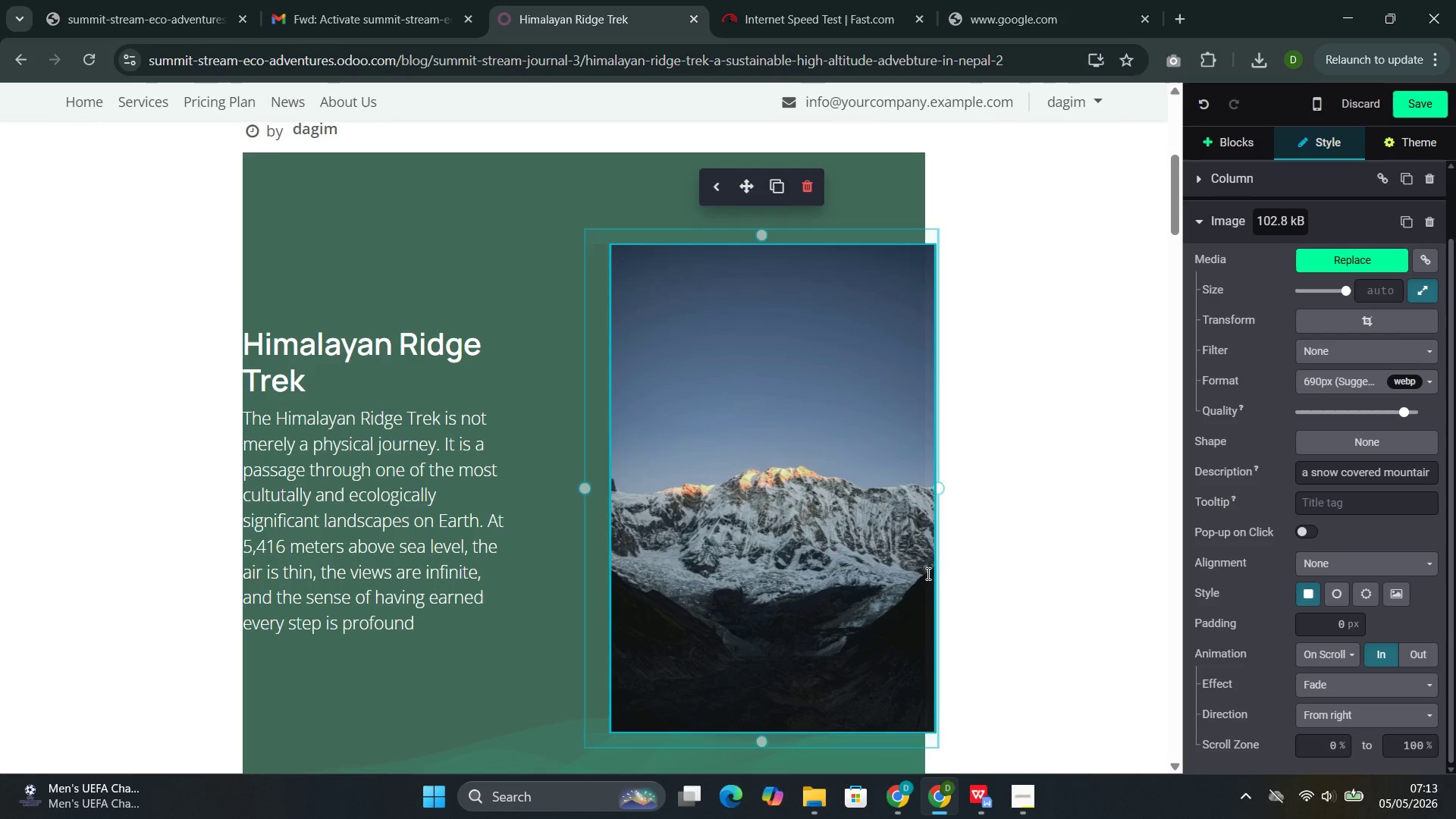 
scroll: coordinate [918, 575], scroll_direction: down, amount: 7.0
 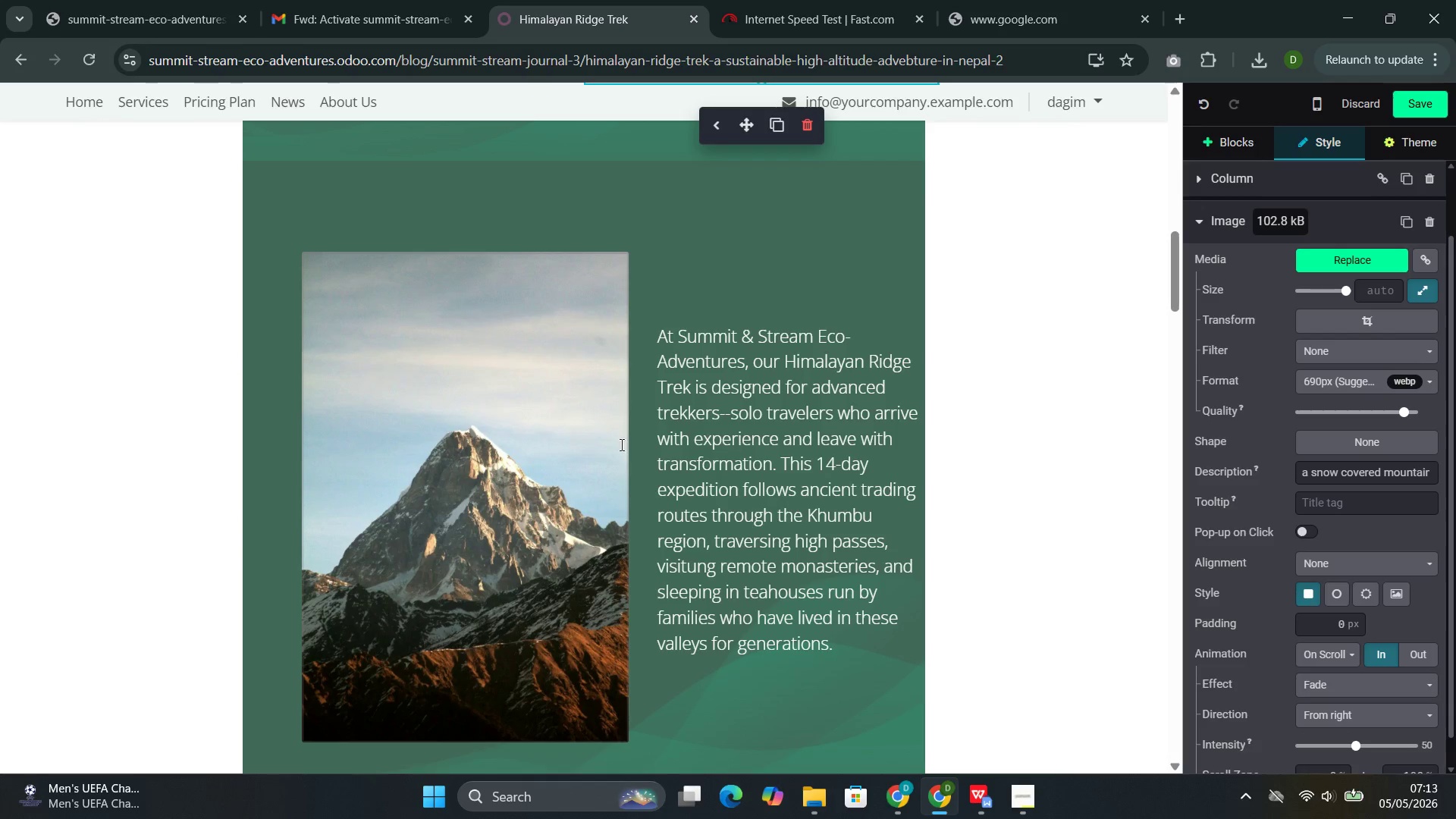 
left_click([598, 453])
 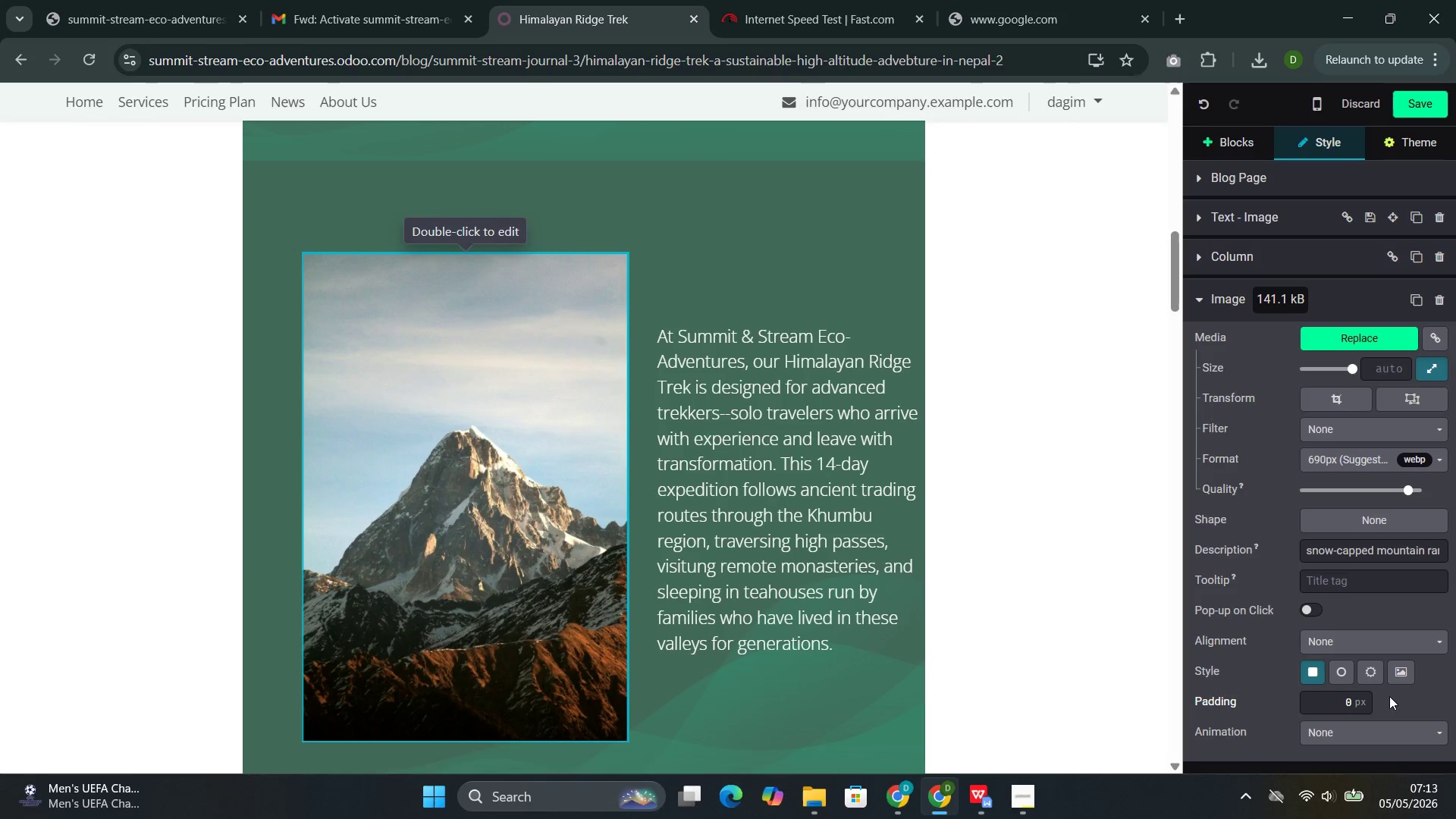 
scroll: coordinate [1386, 698], scroll_direction: down, amount: 3.0
 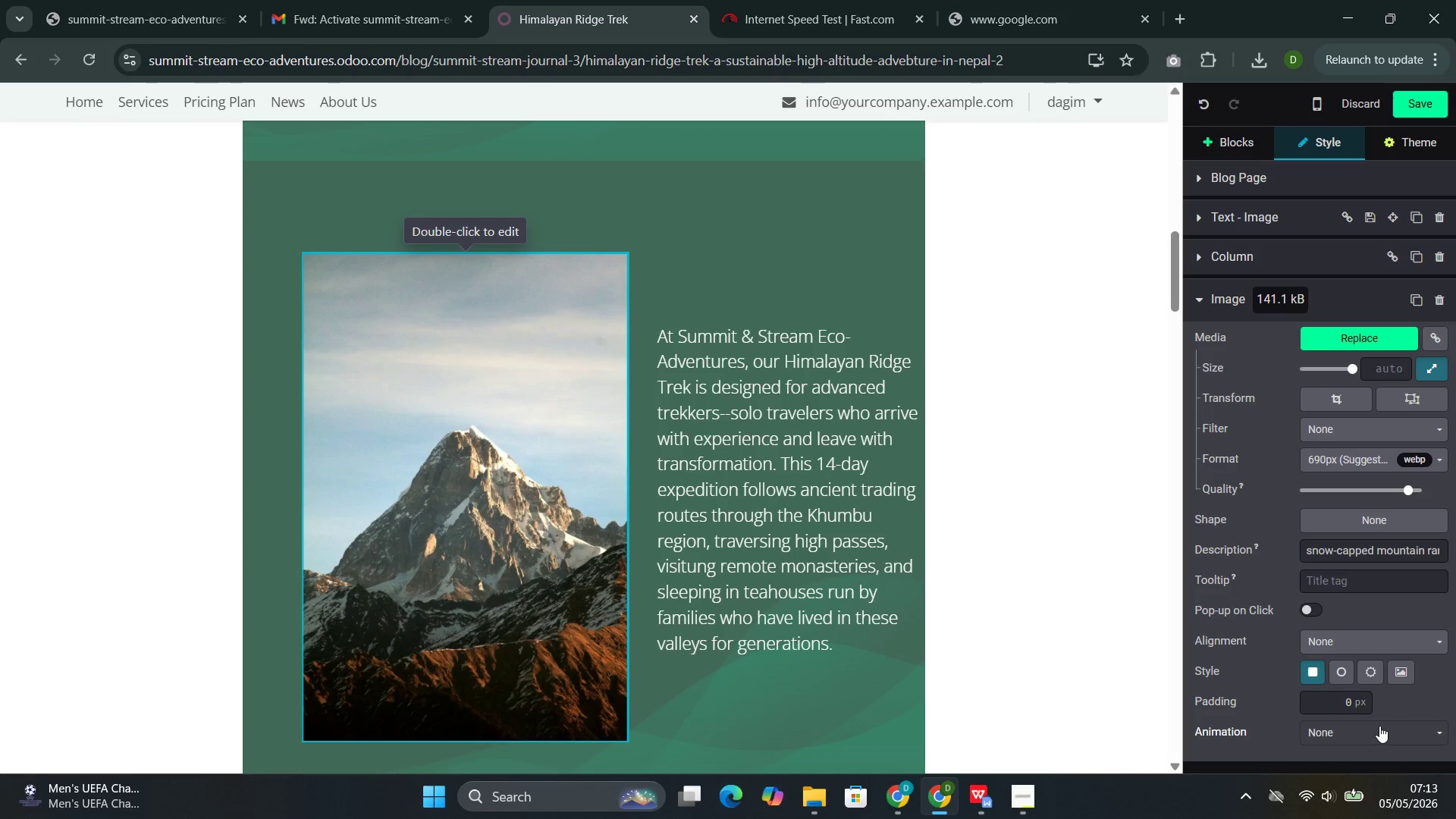 
left_click([1382, 731])
 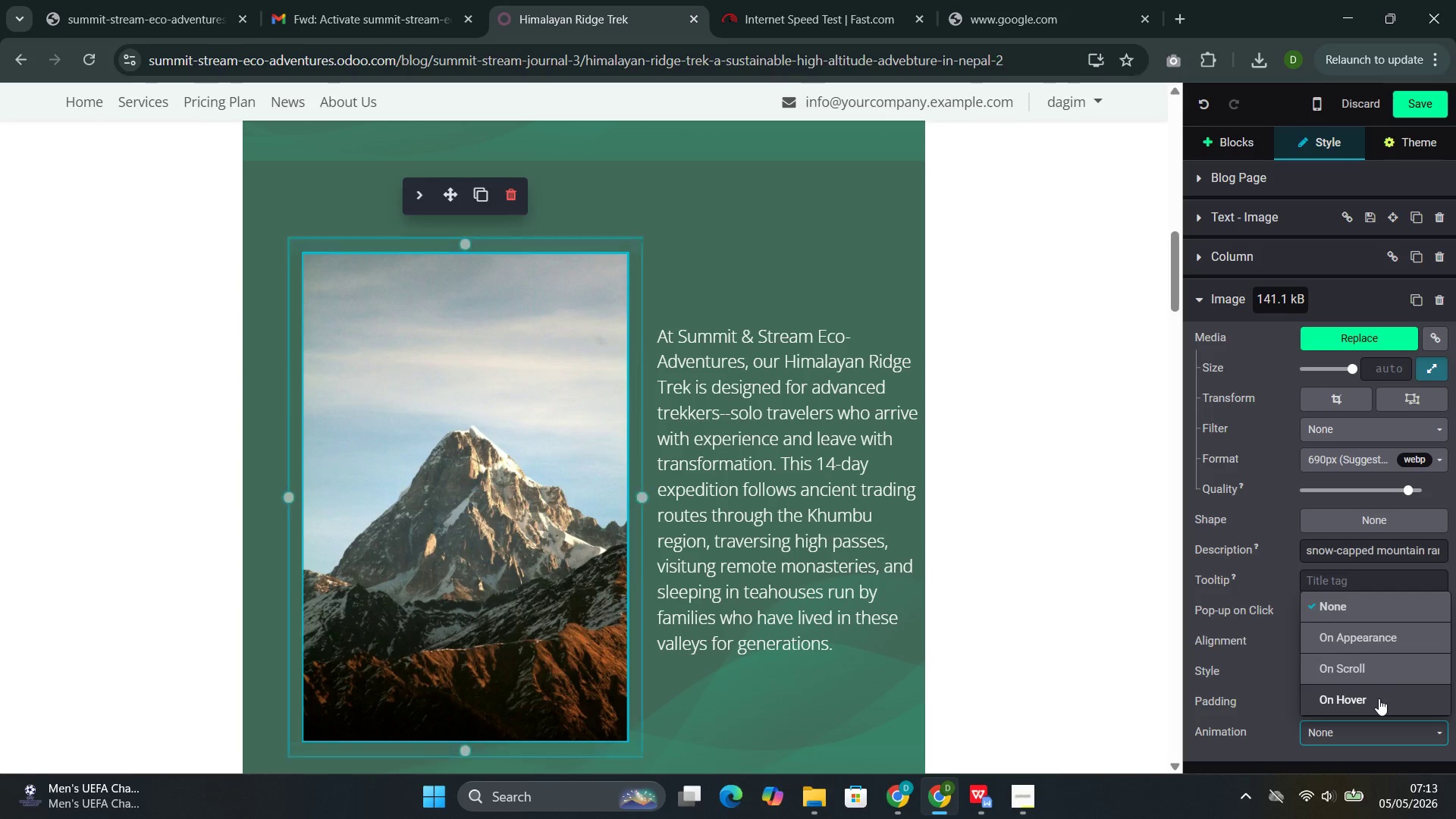 
scroll: coordinate [1379, 698], scroll_direction: down, amount: 1.0
 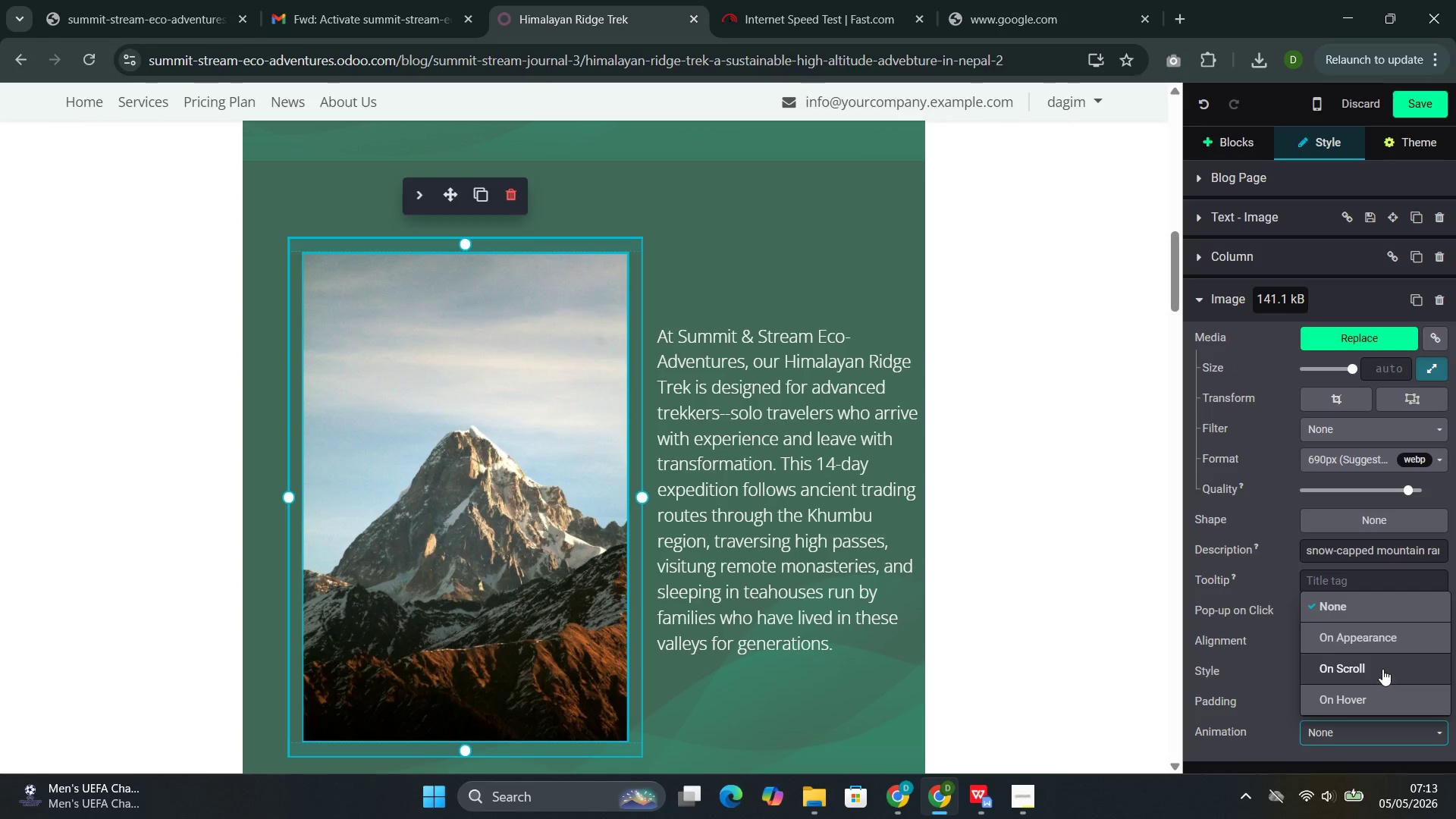 
left_click([1382, 669])
 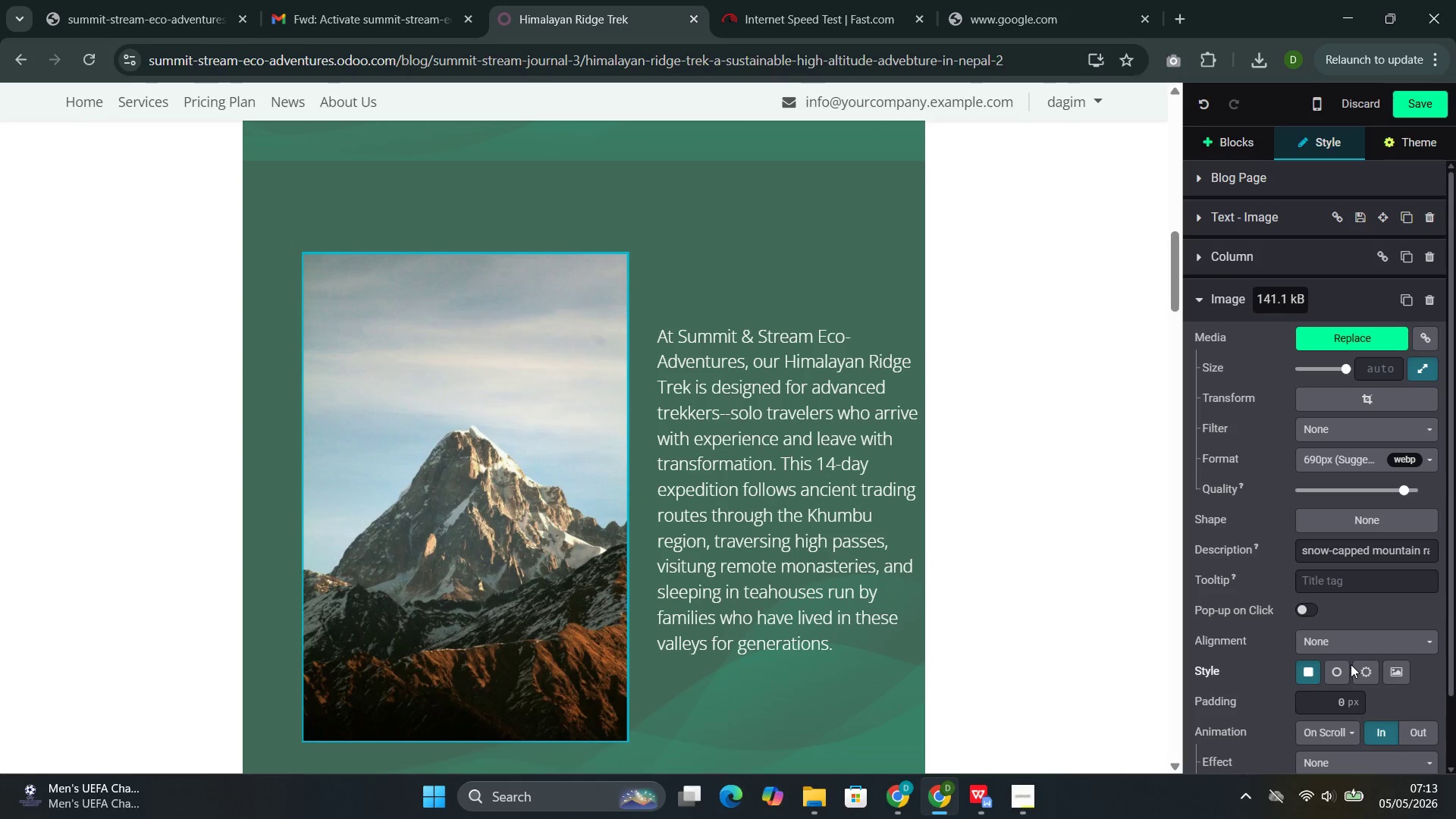 
scroll: coordinate [1354, 678], scroll_direction: down, amount: 4.0
 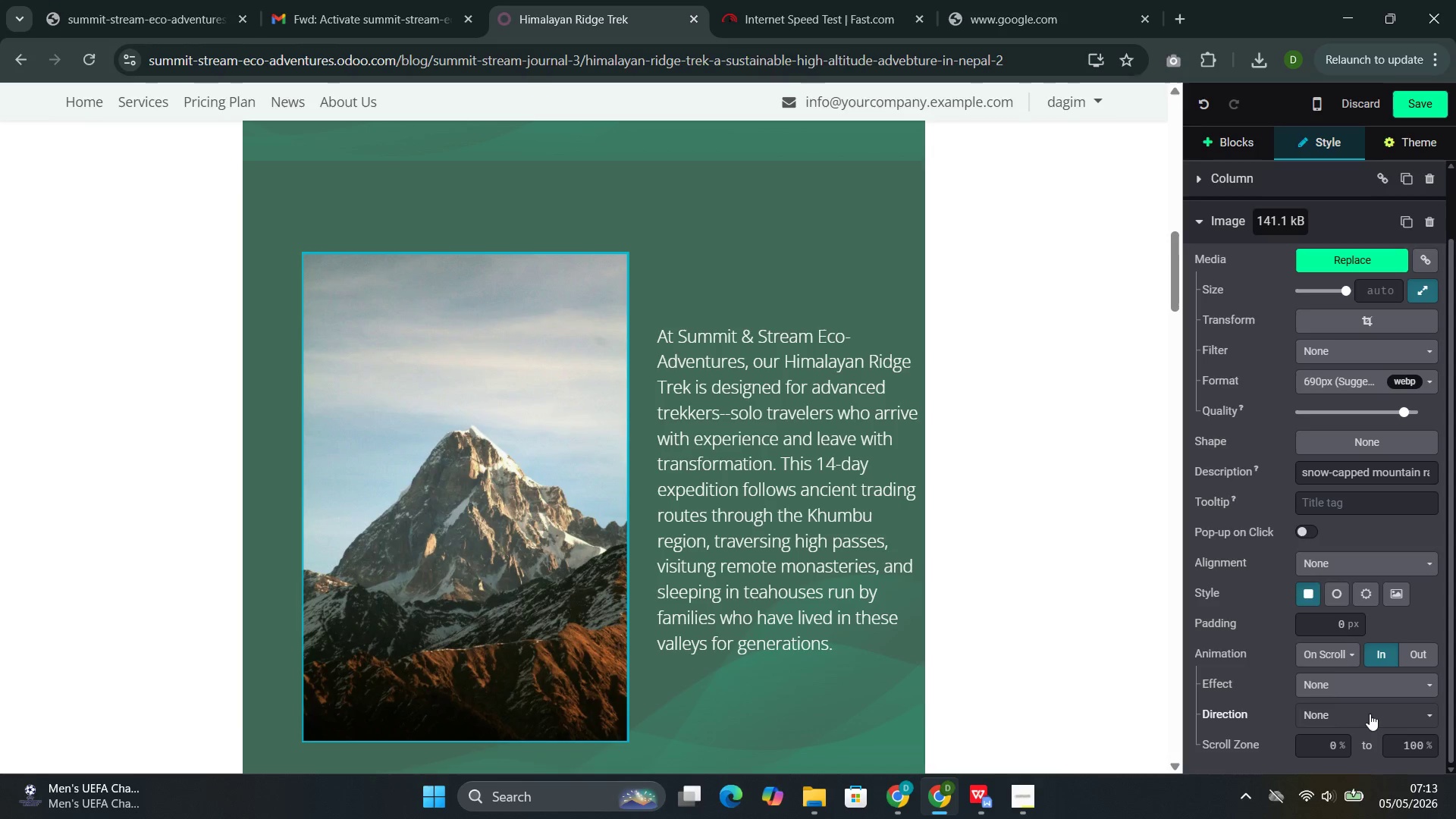 
left_click([1370, 714])
 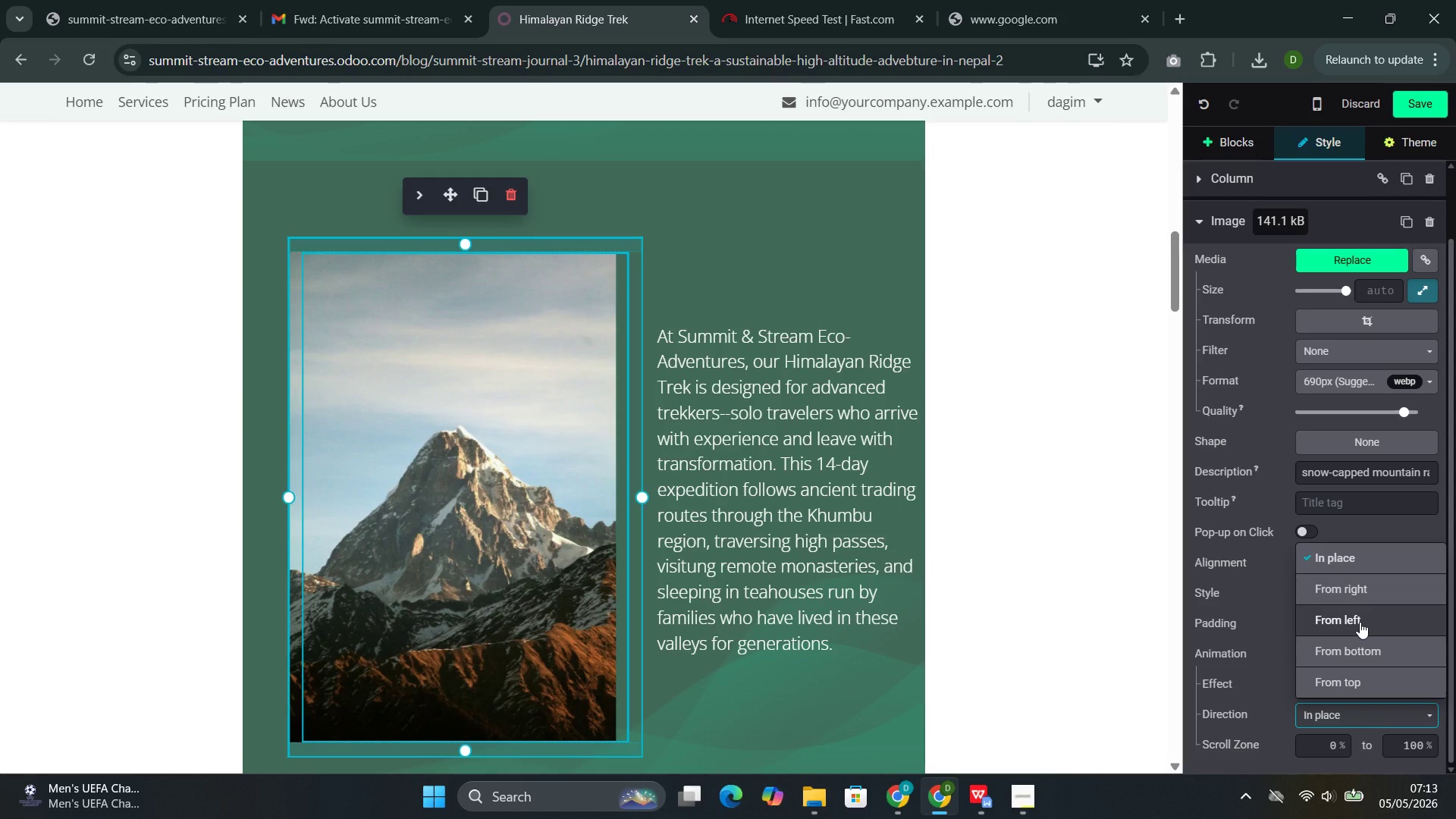 
left_click([1360, 624])
 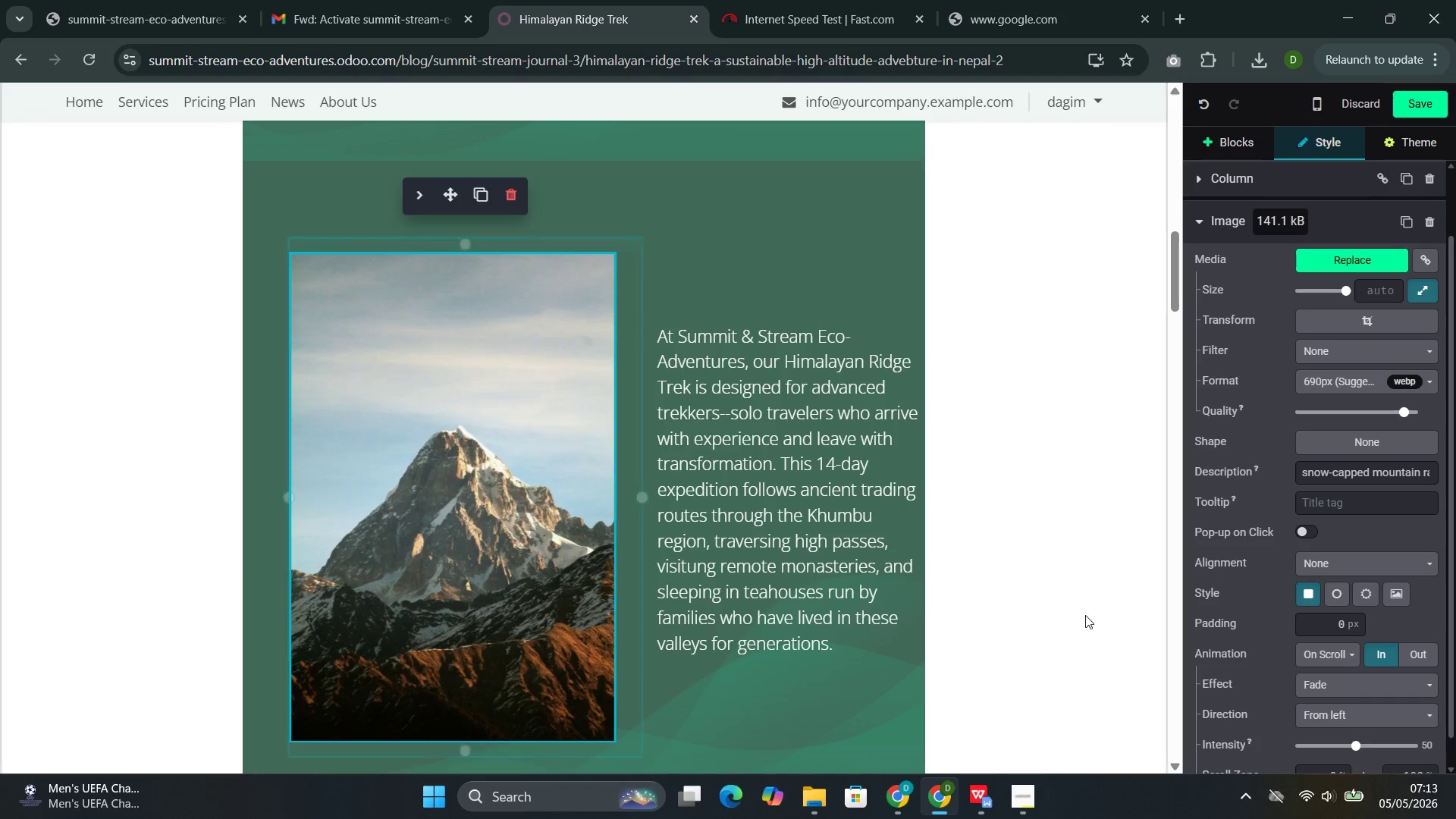 
scroll: coordinate [1081, 615], scroll_direction: down, amount: 5.0
 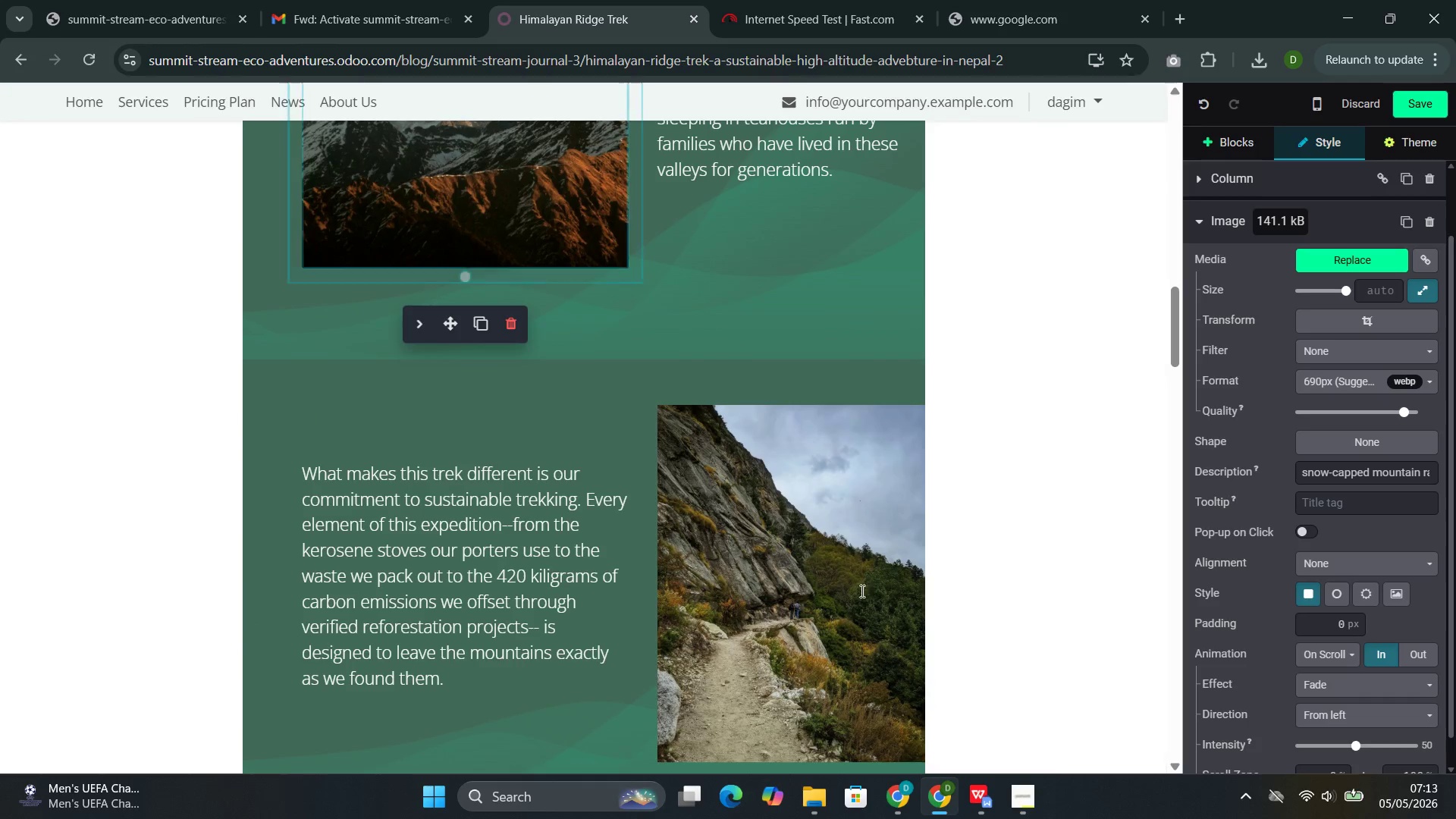 
left_click([787, 585])
 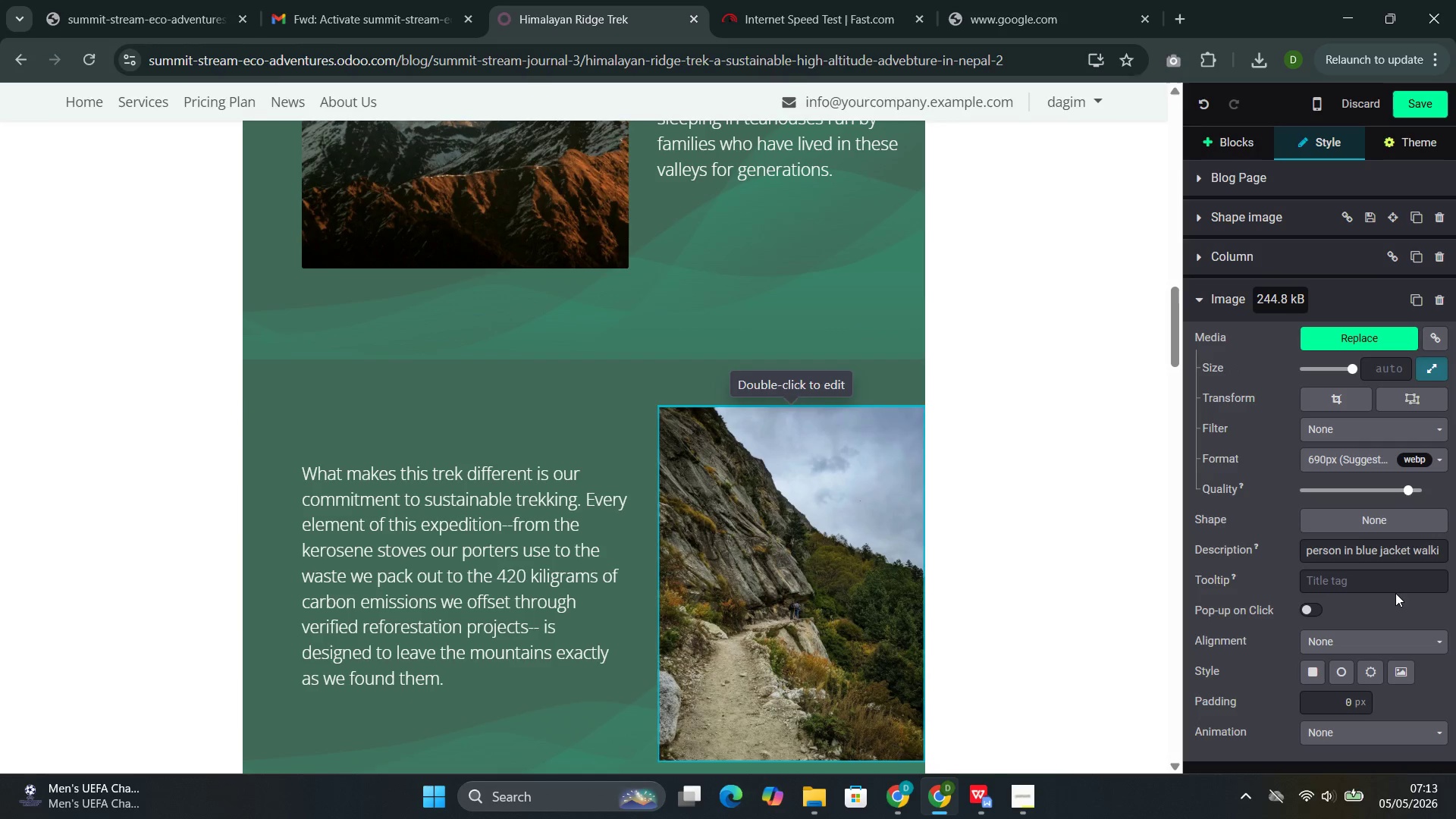 
scroll: coordinate [1396, 597], scroll_direction: down, amount: 4.0
 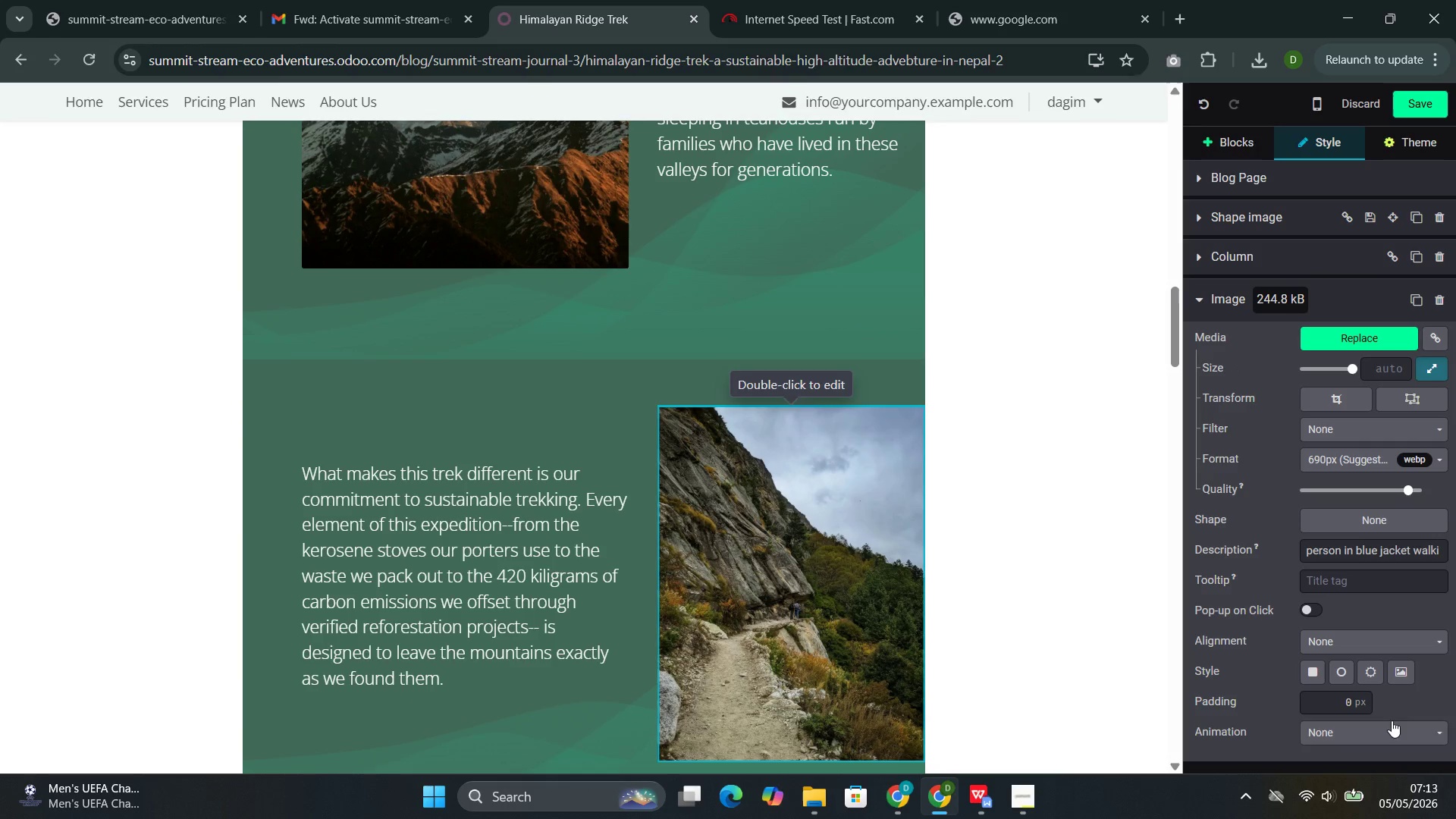 
left_click([1398, 727])
 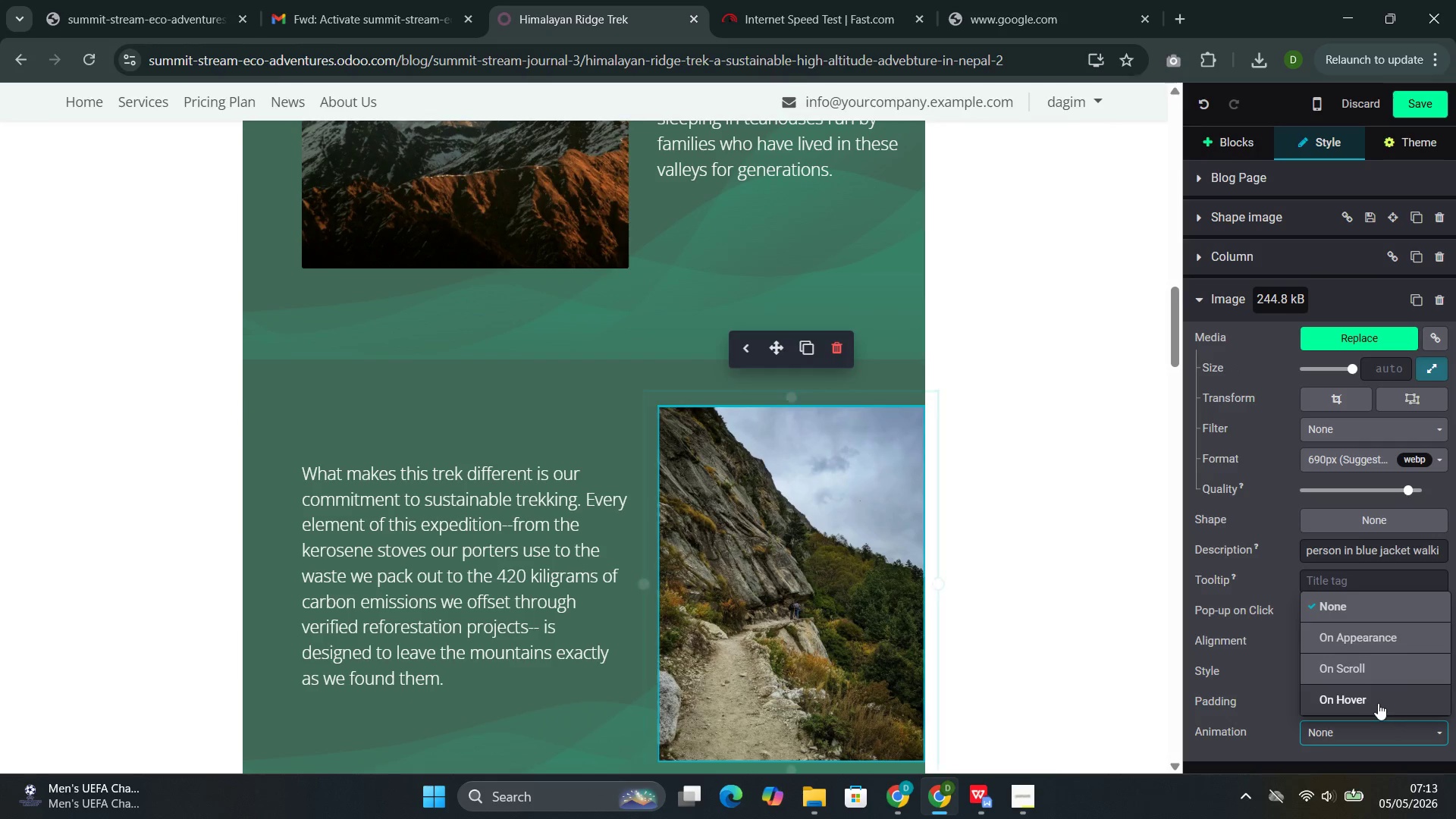 
scroll: coordinate [1371, 699], scroll_direction: down, amount: 1.0
 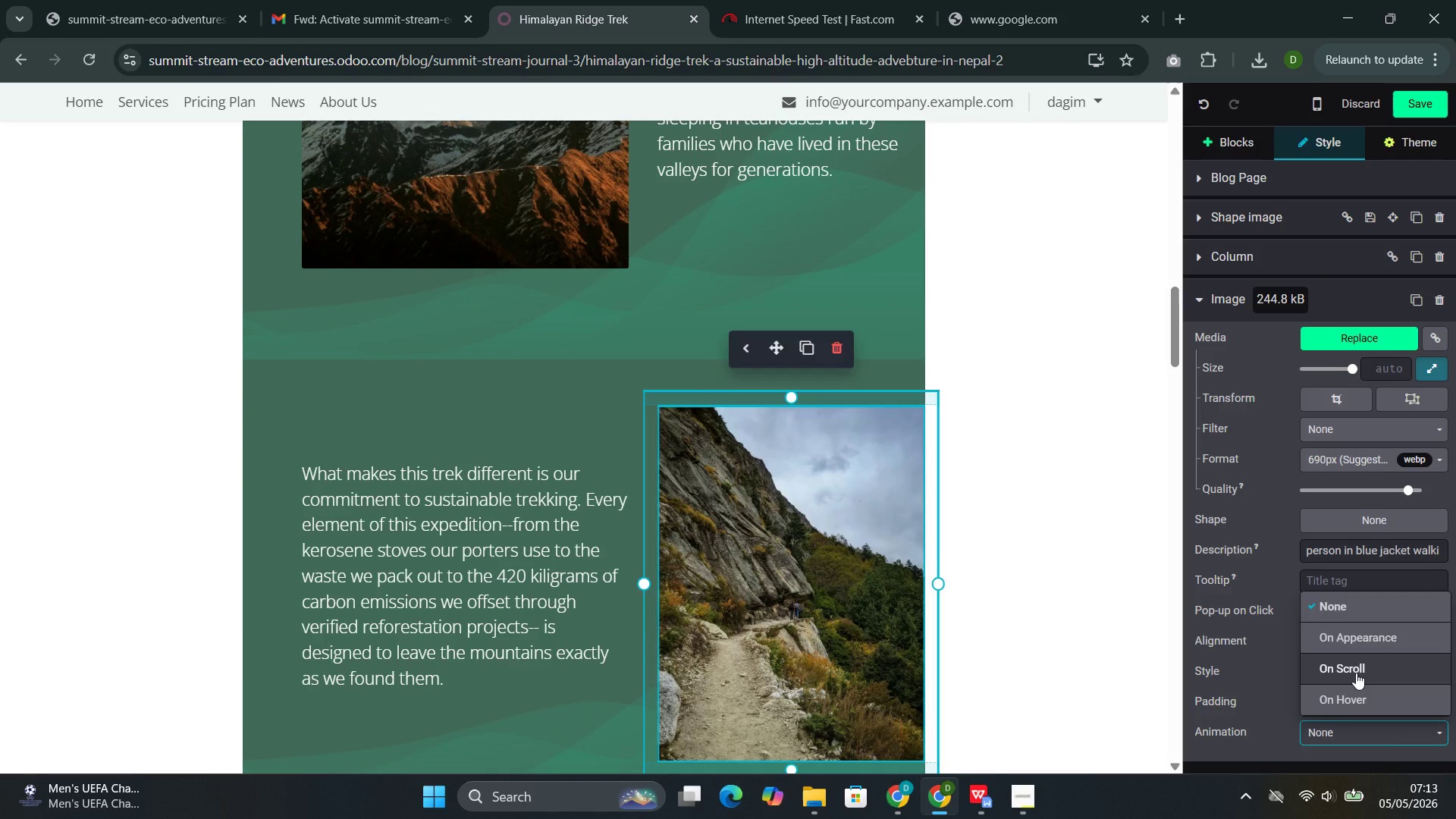 
left_click([1356, 673])
 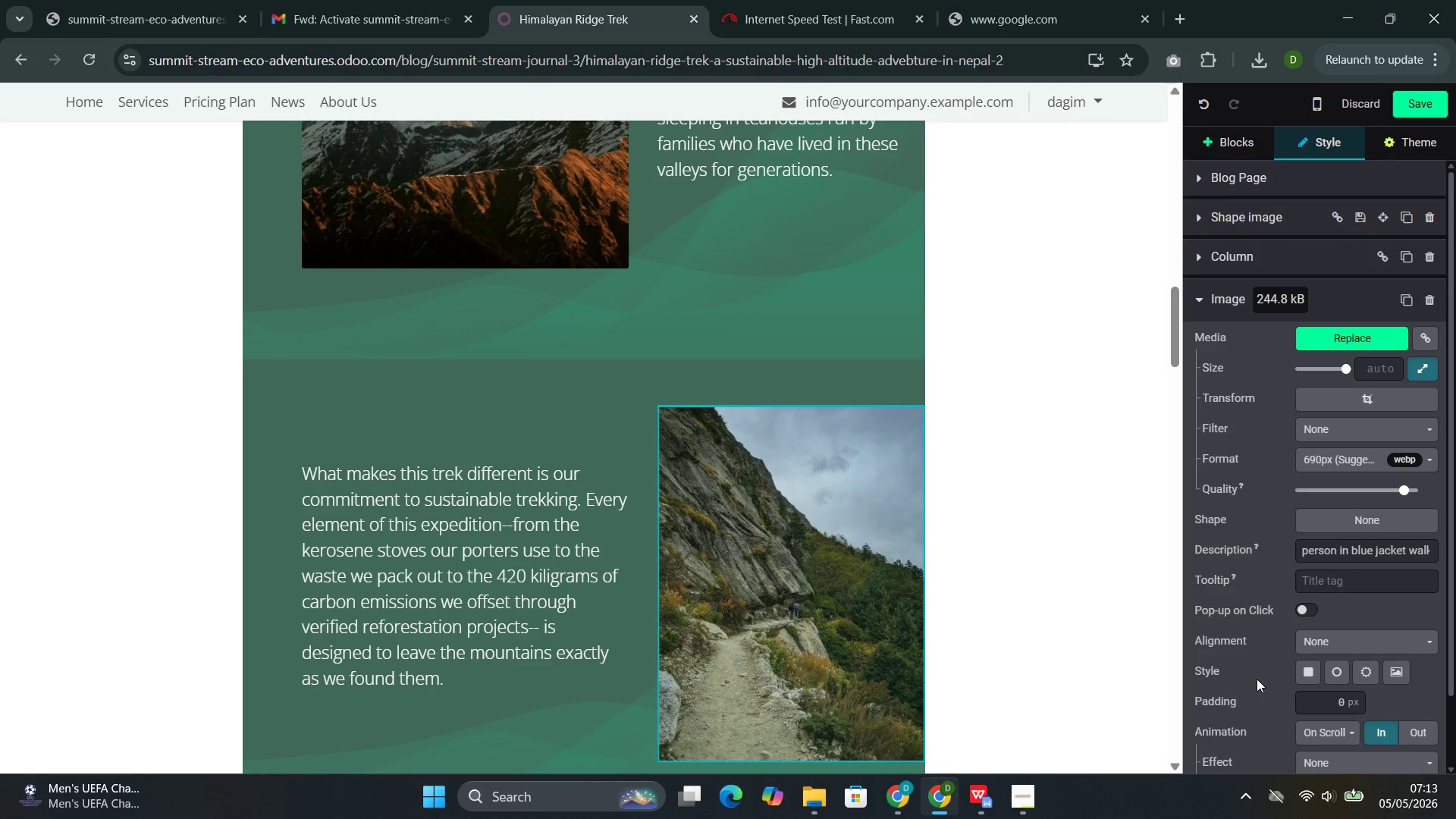 
scroll: coordinate [1257, 680], scroll_direction: down, amount: 5.0
 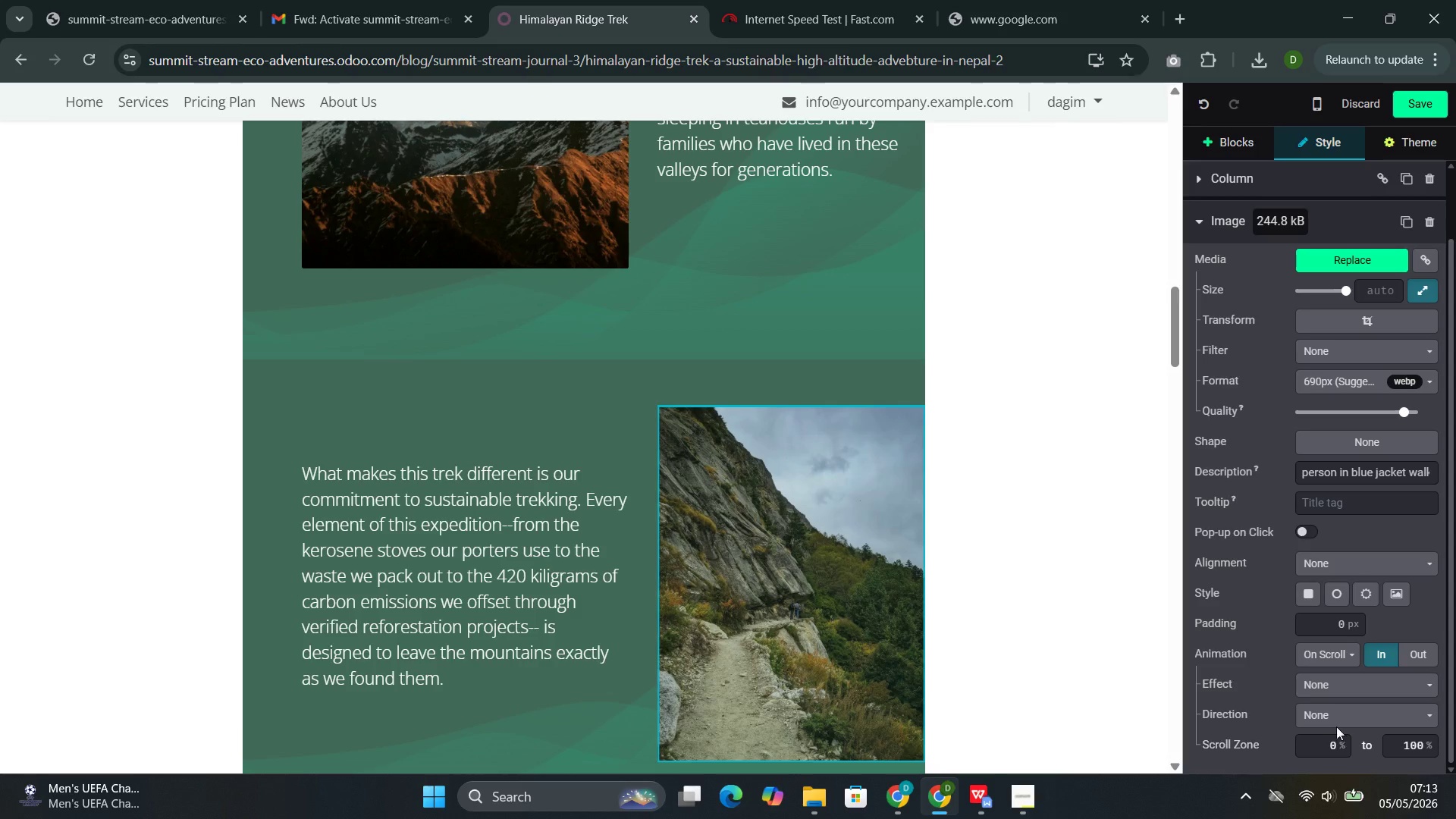 
left_click([1332, 716])
 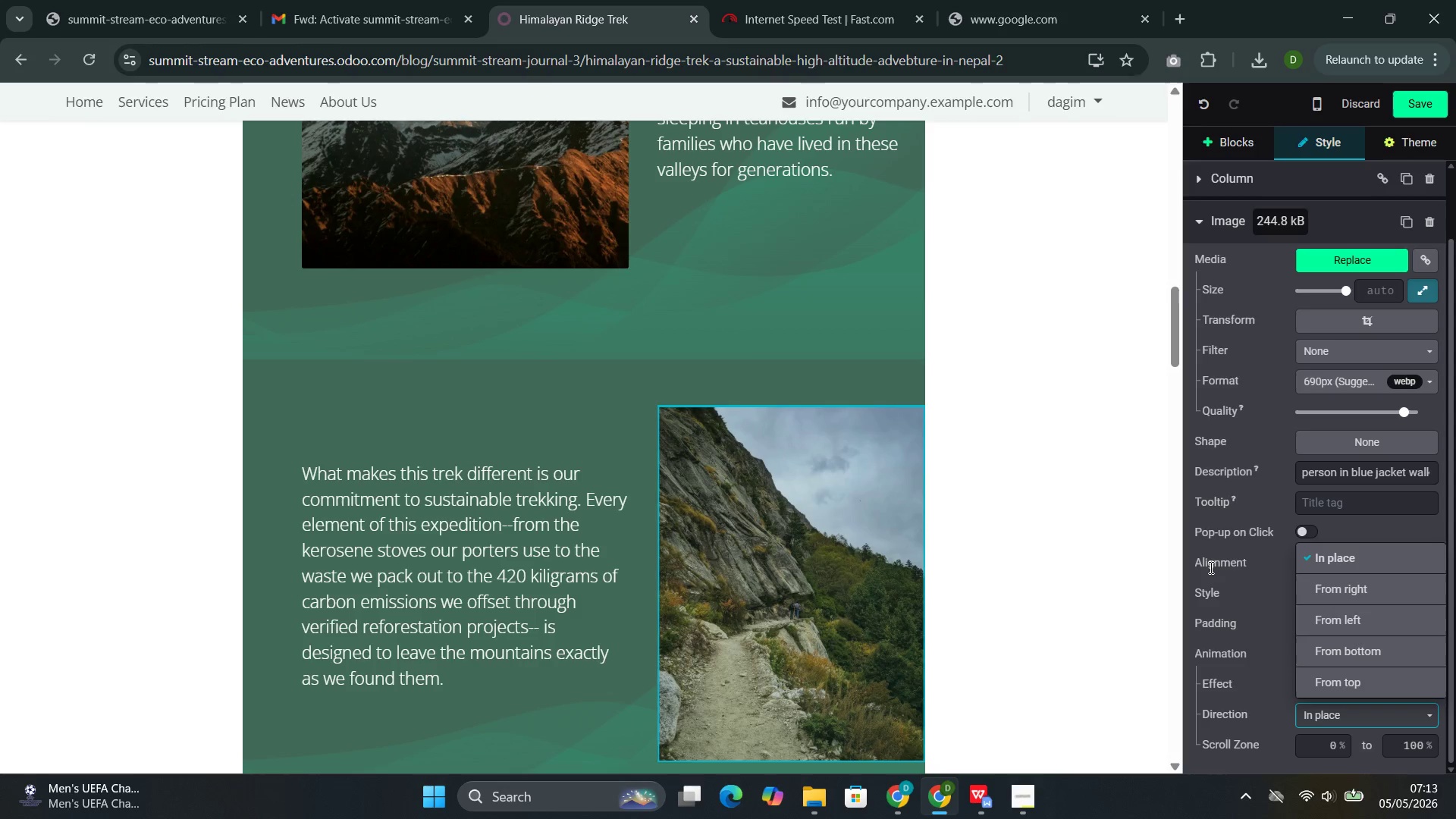 
scroll: coordinate [1257, 587], scroll_direction: down, amount: 4.0
 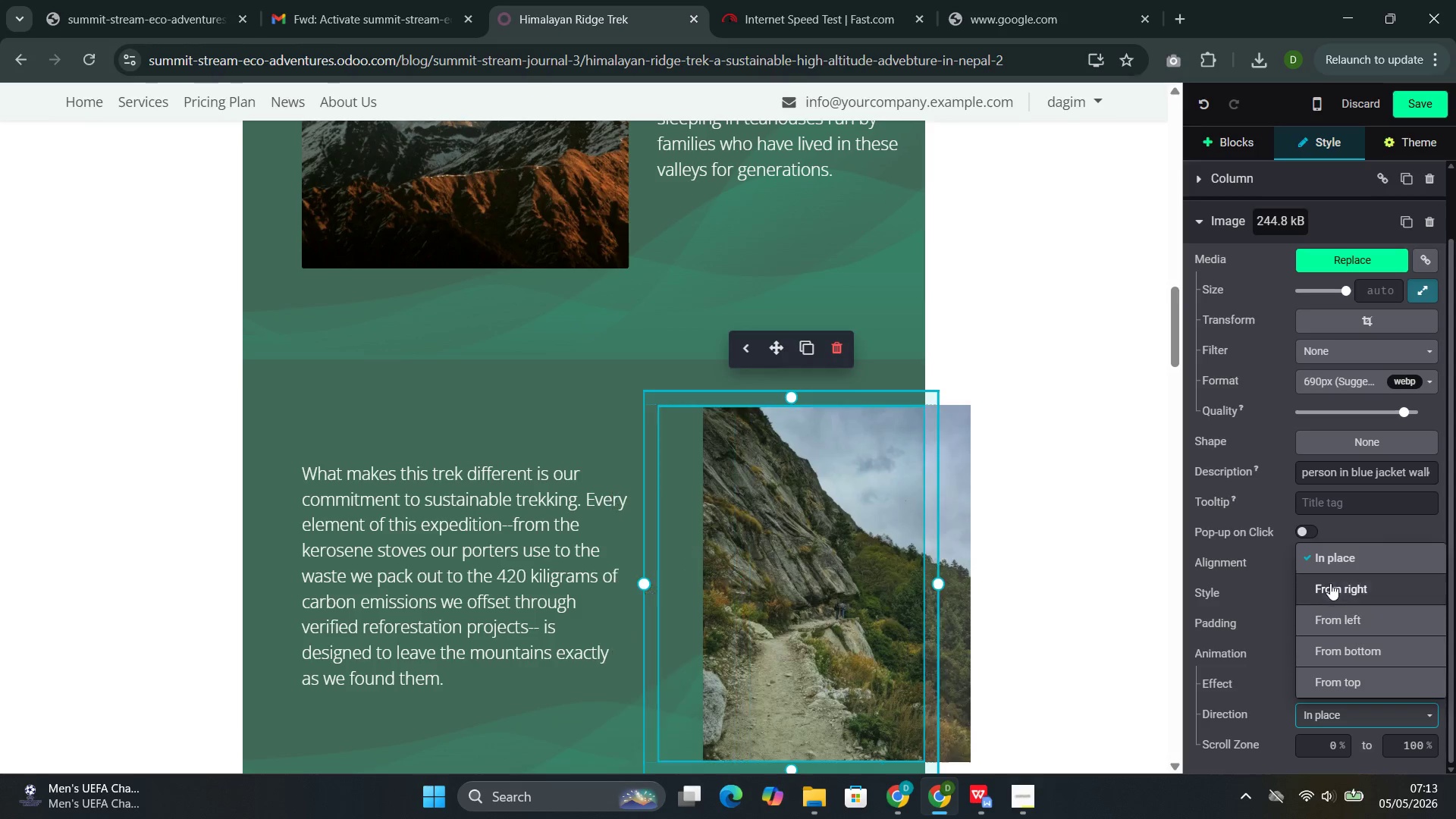 
left_click([1330, 580])
 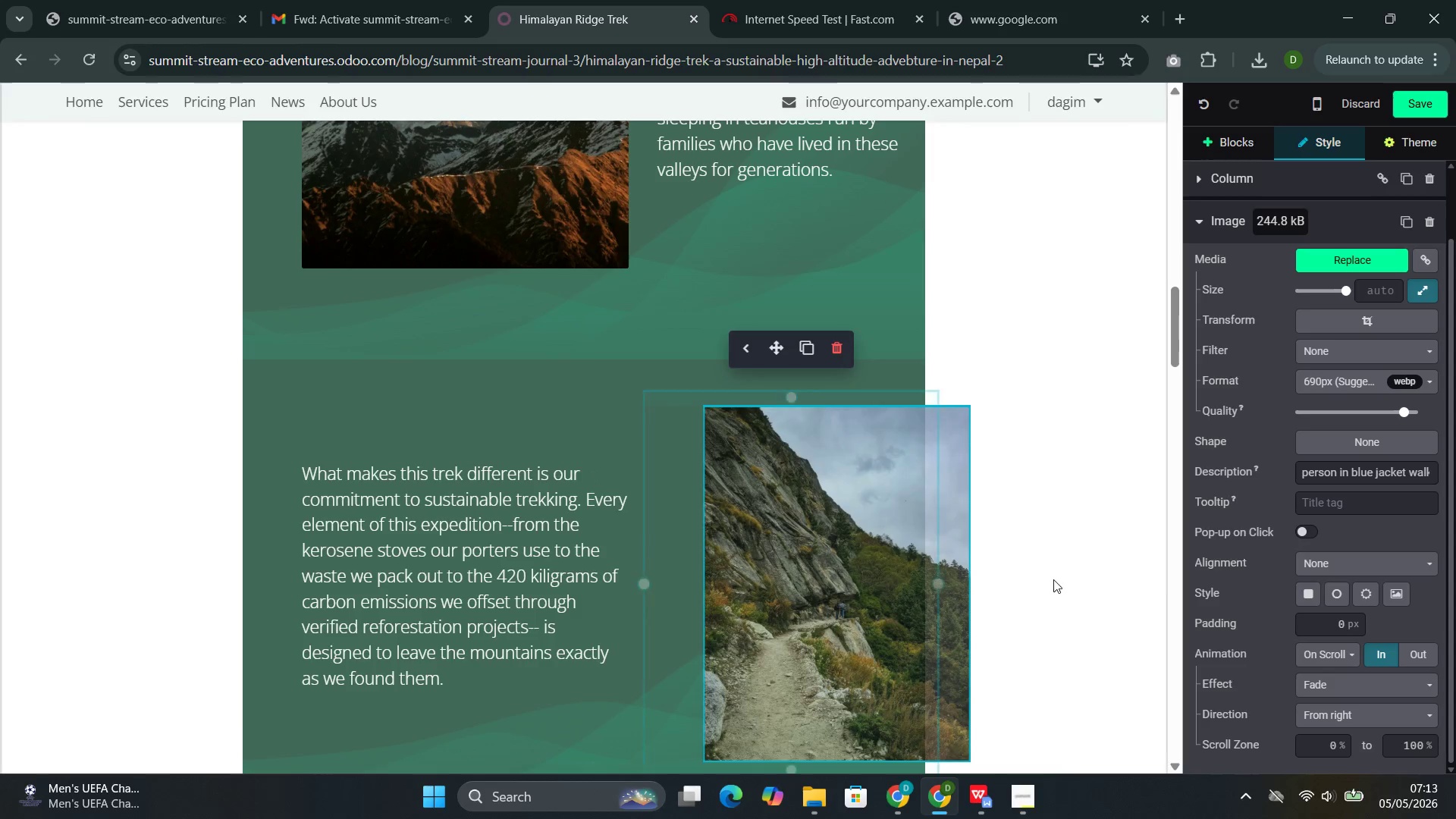 
scroll: coordinate [1043, 580], scroll_direction: down, amount: 10.0
 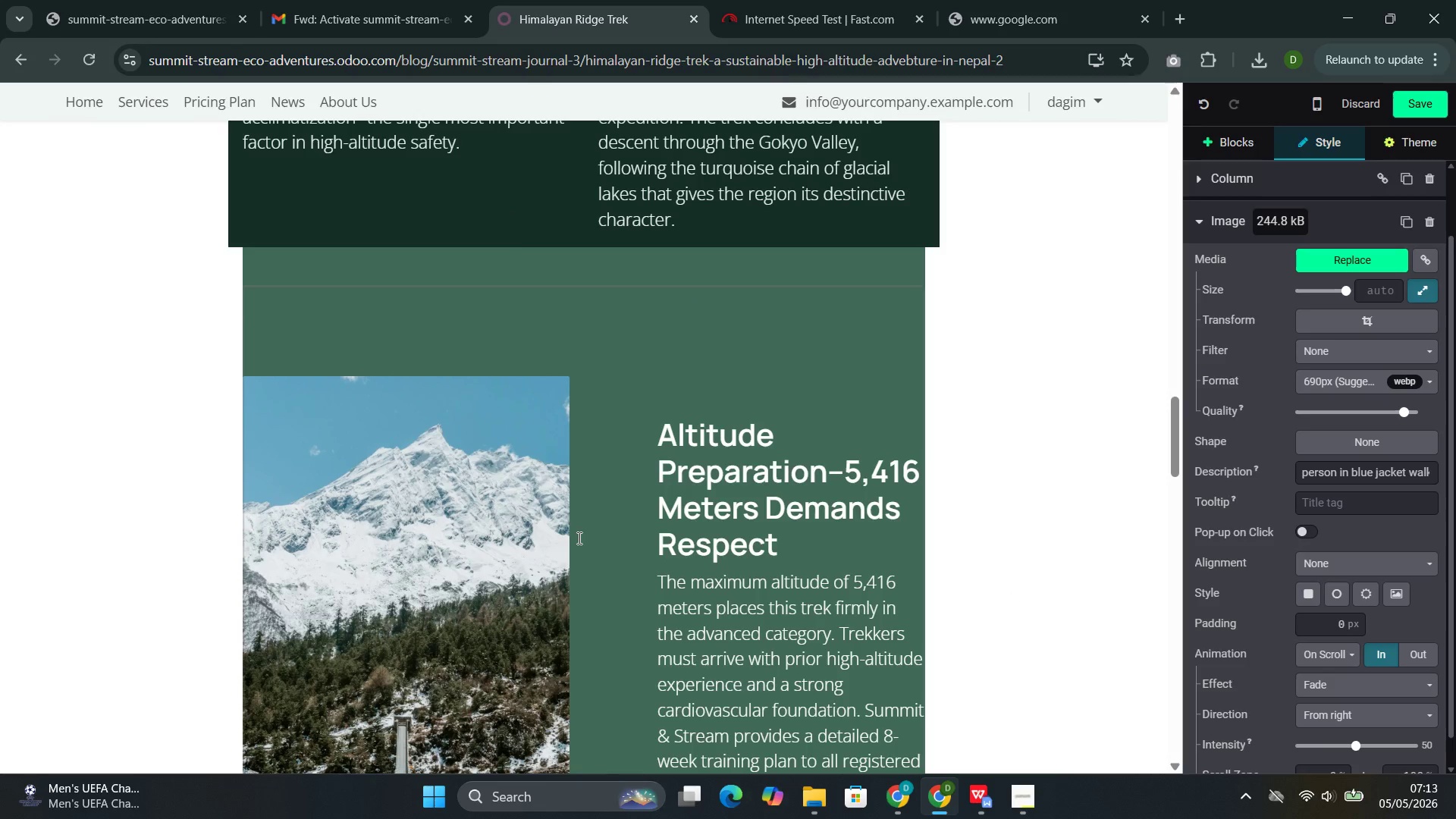 
left_click([472, 522])
 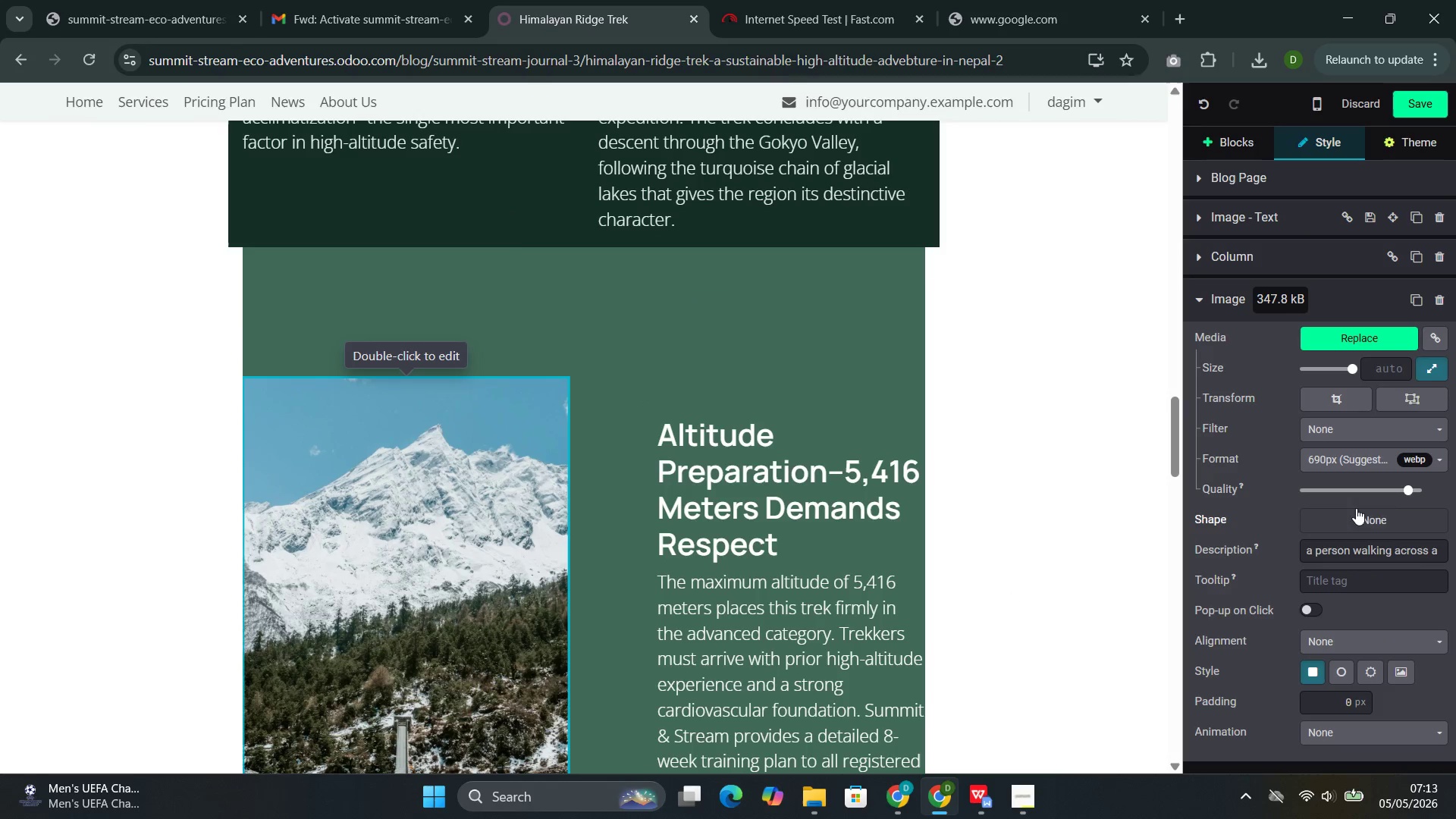 
scroll: coordinate [1413, 598], scroll_direction: down, amount: 4.0
 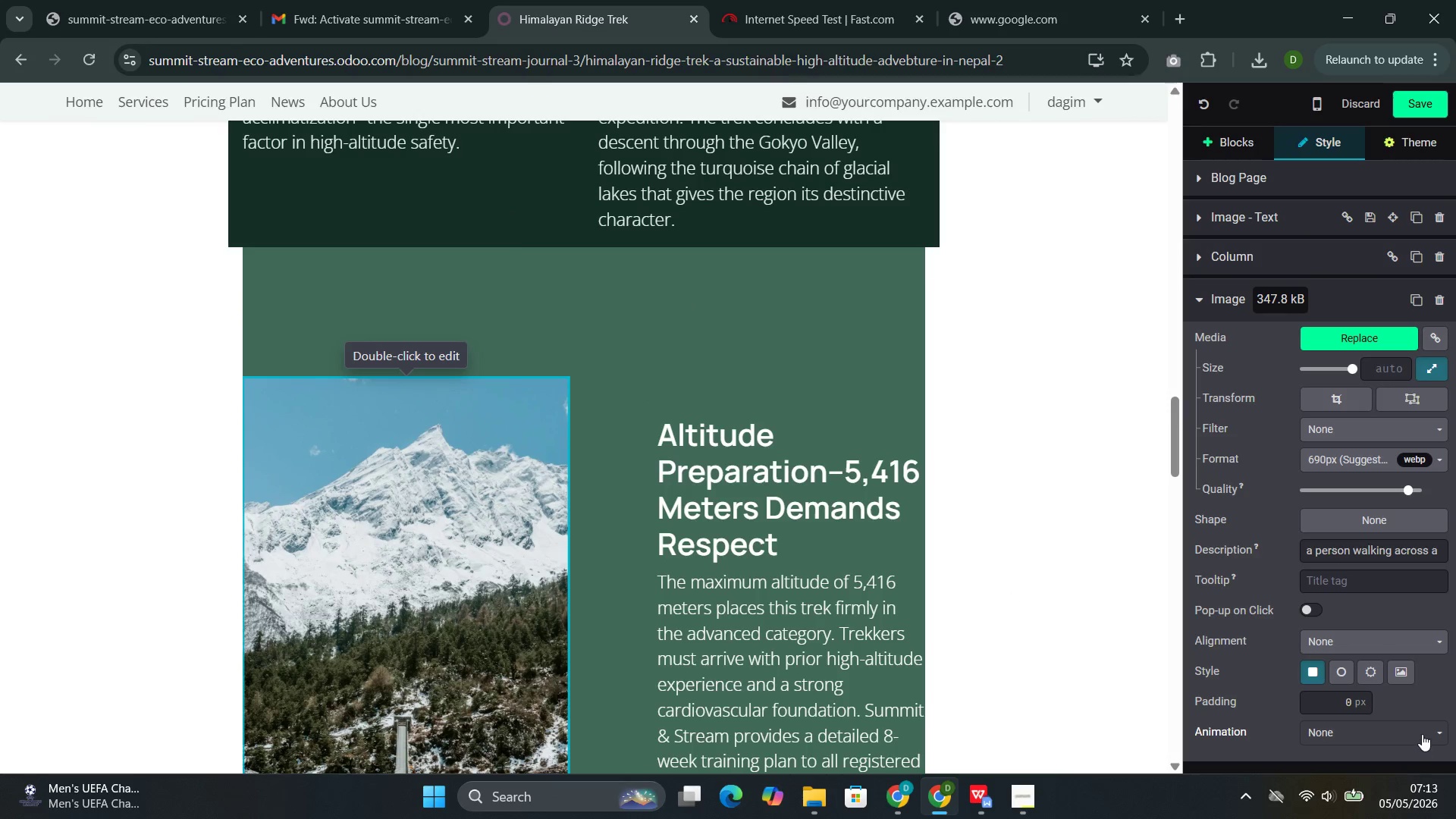 
left_click([1422, 733])
 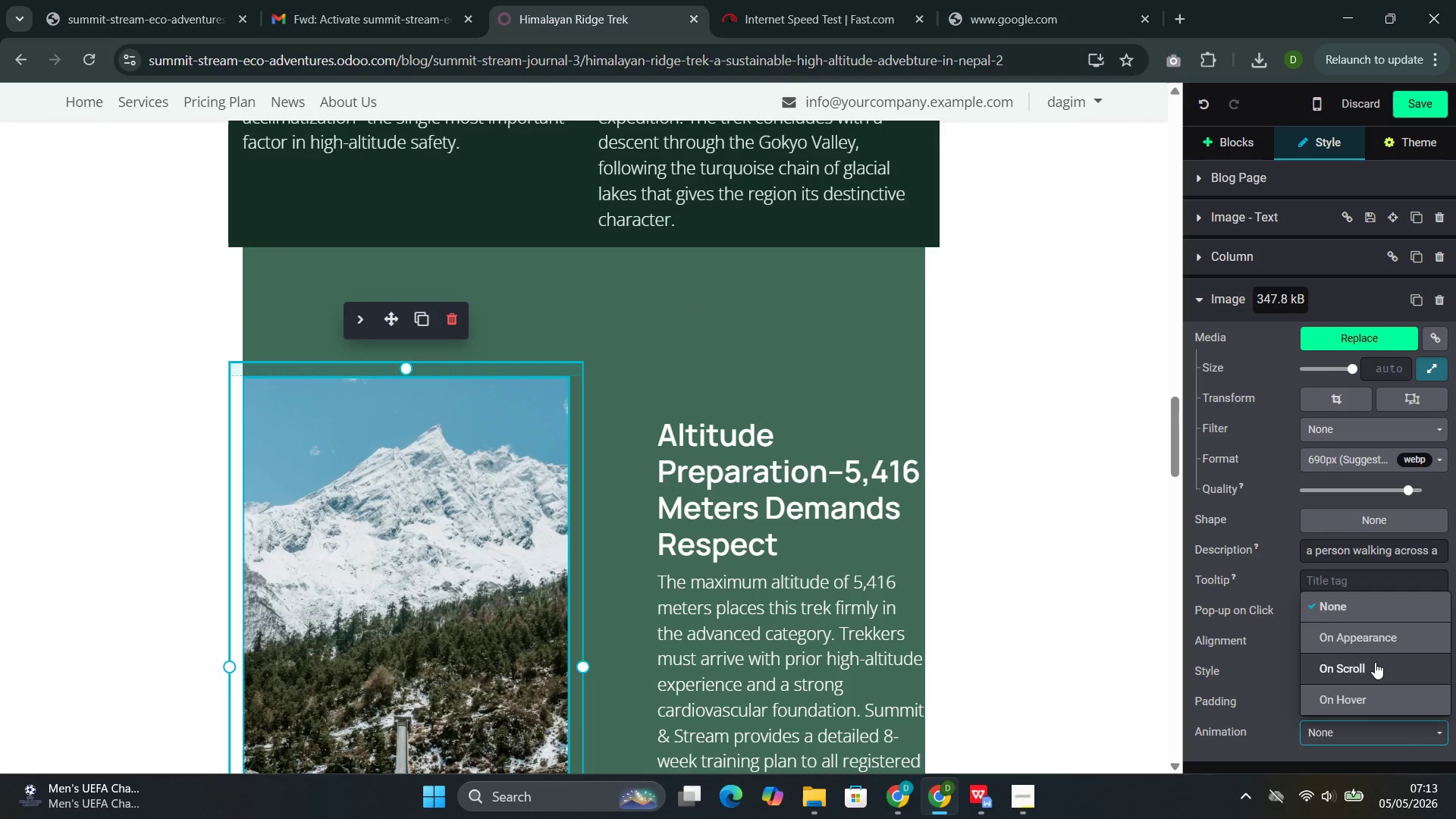 
left_click([1375, 660])
 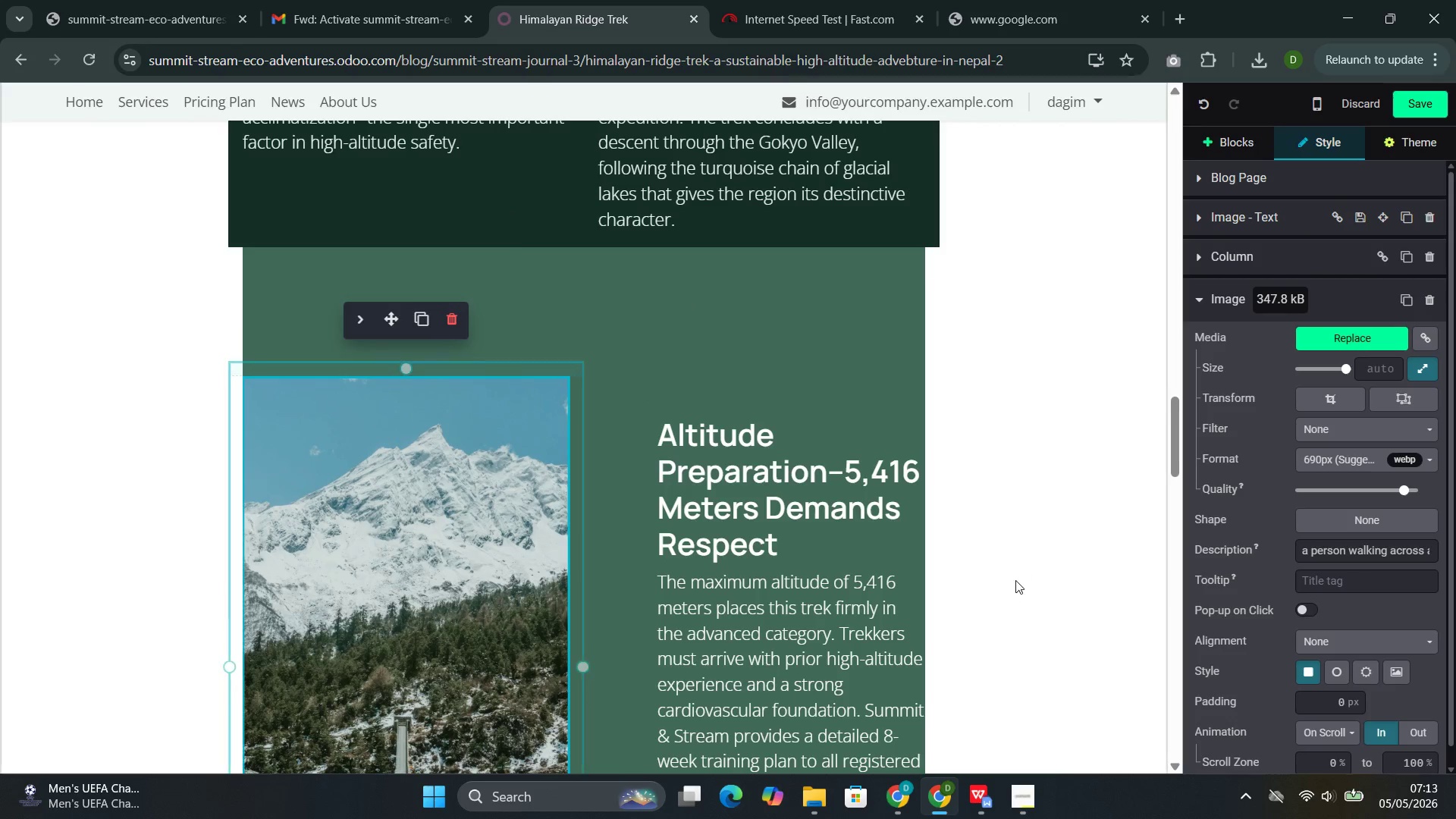 
scroll: coordinate [1242, 536], scroll_direction: down, amount: 8.0
 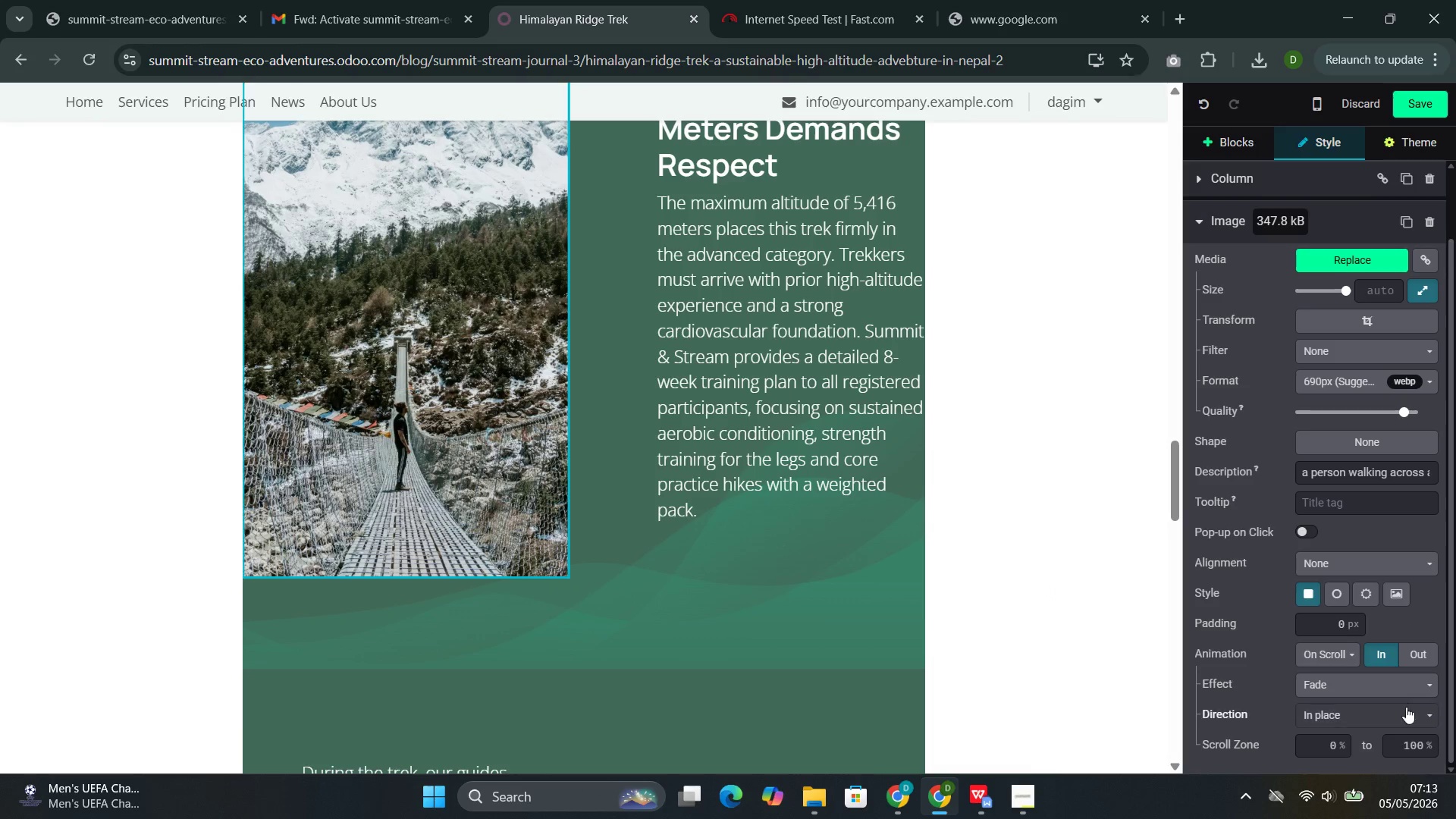 
left_click([1404, 714])
 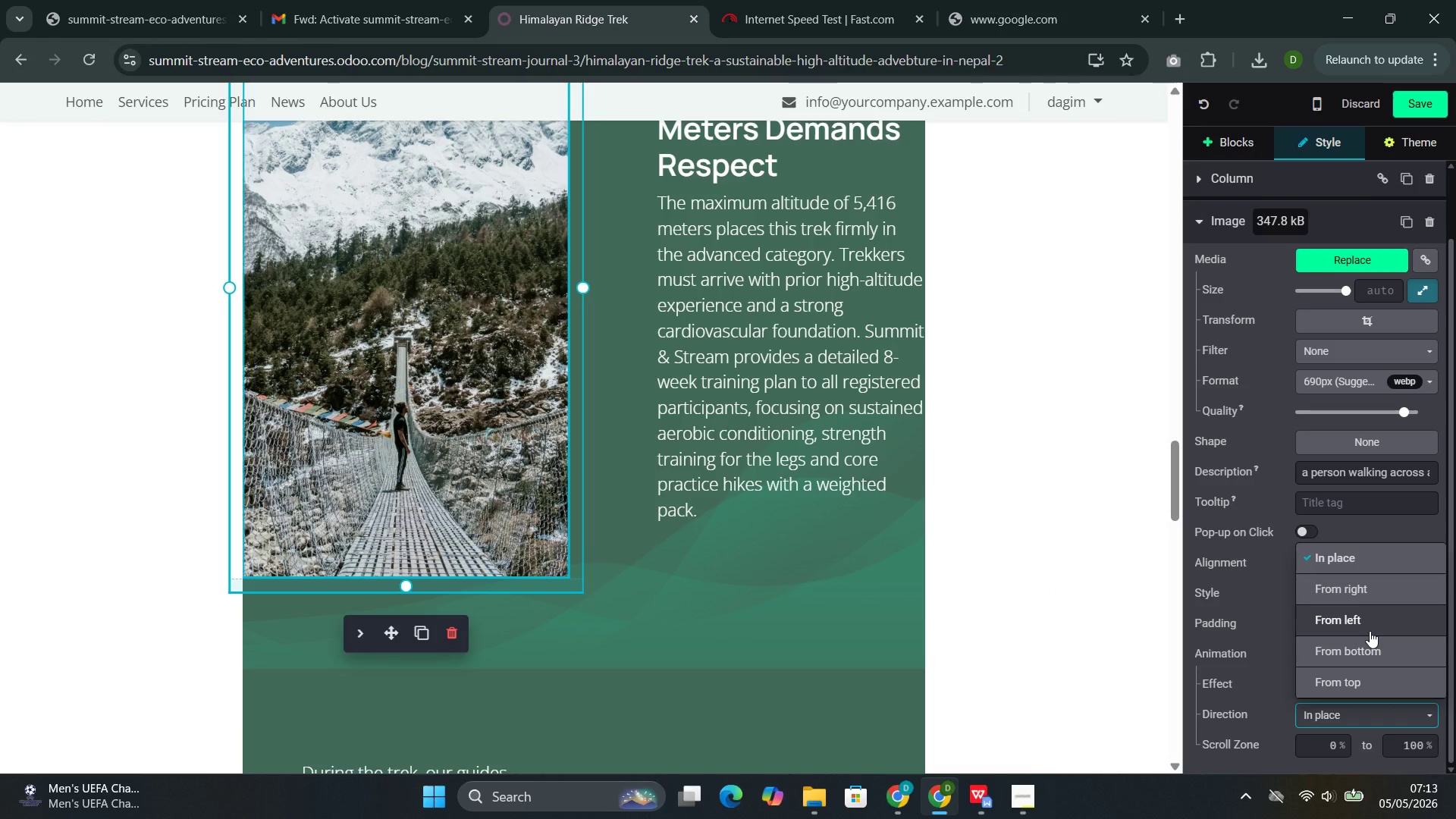 
left_click([1370, 631])
 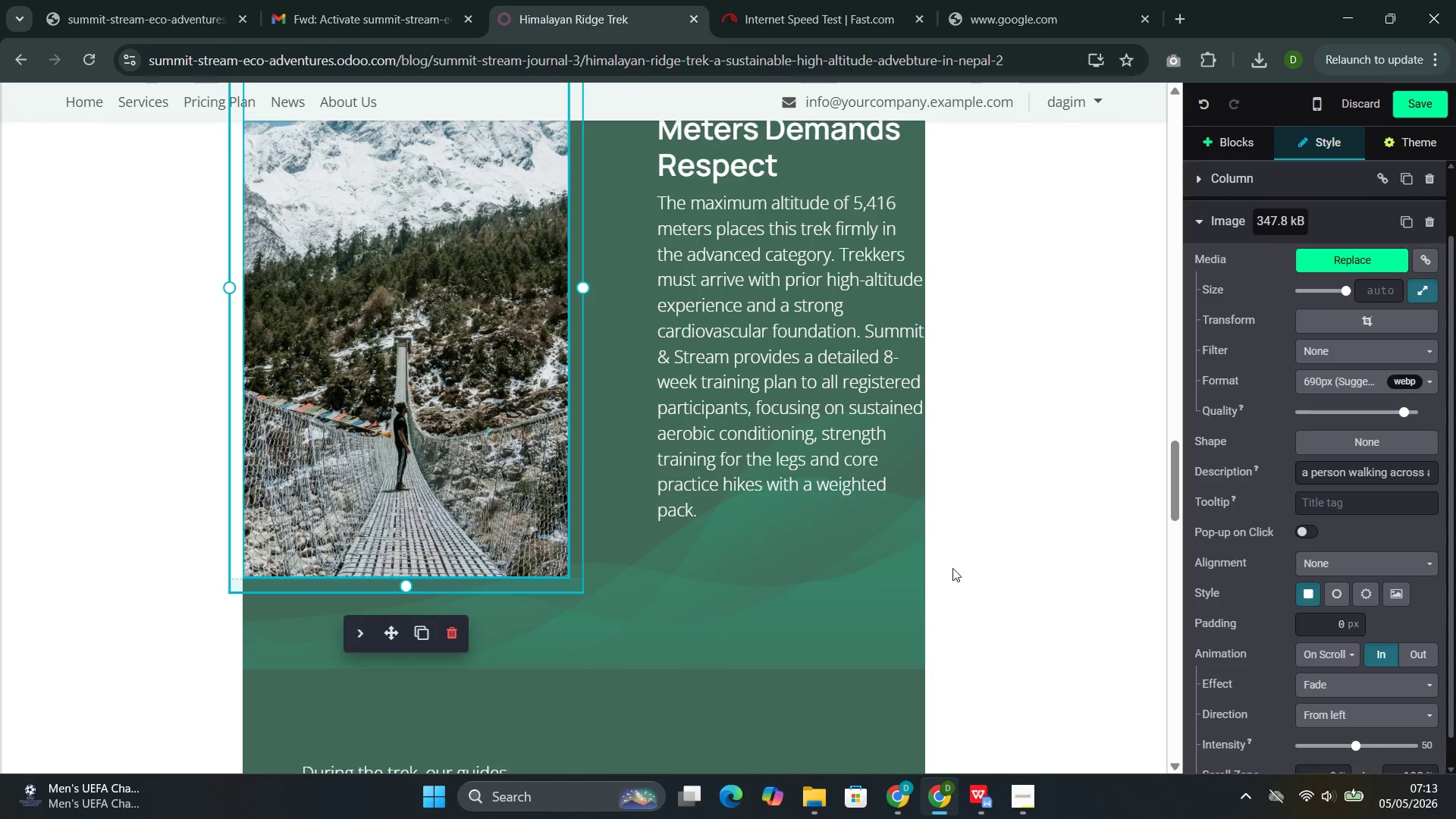 
scroll: coordinate [956, 509], scroll_direction: down, amount: 5.0
 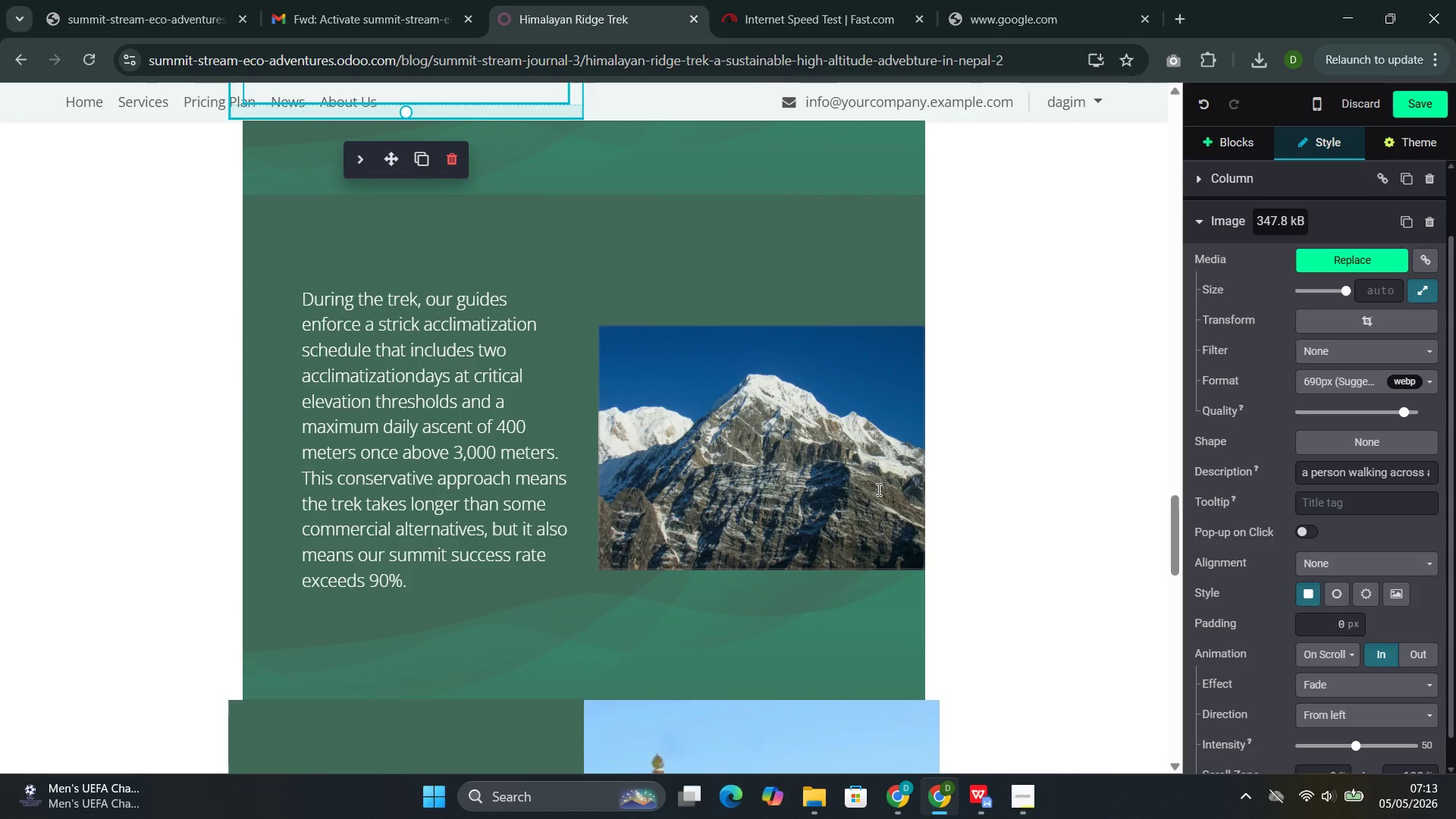 
left_click([841, 488])
 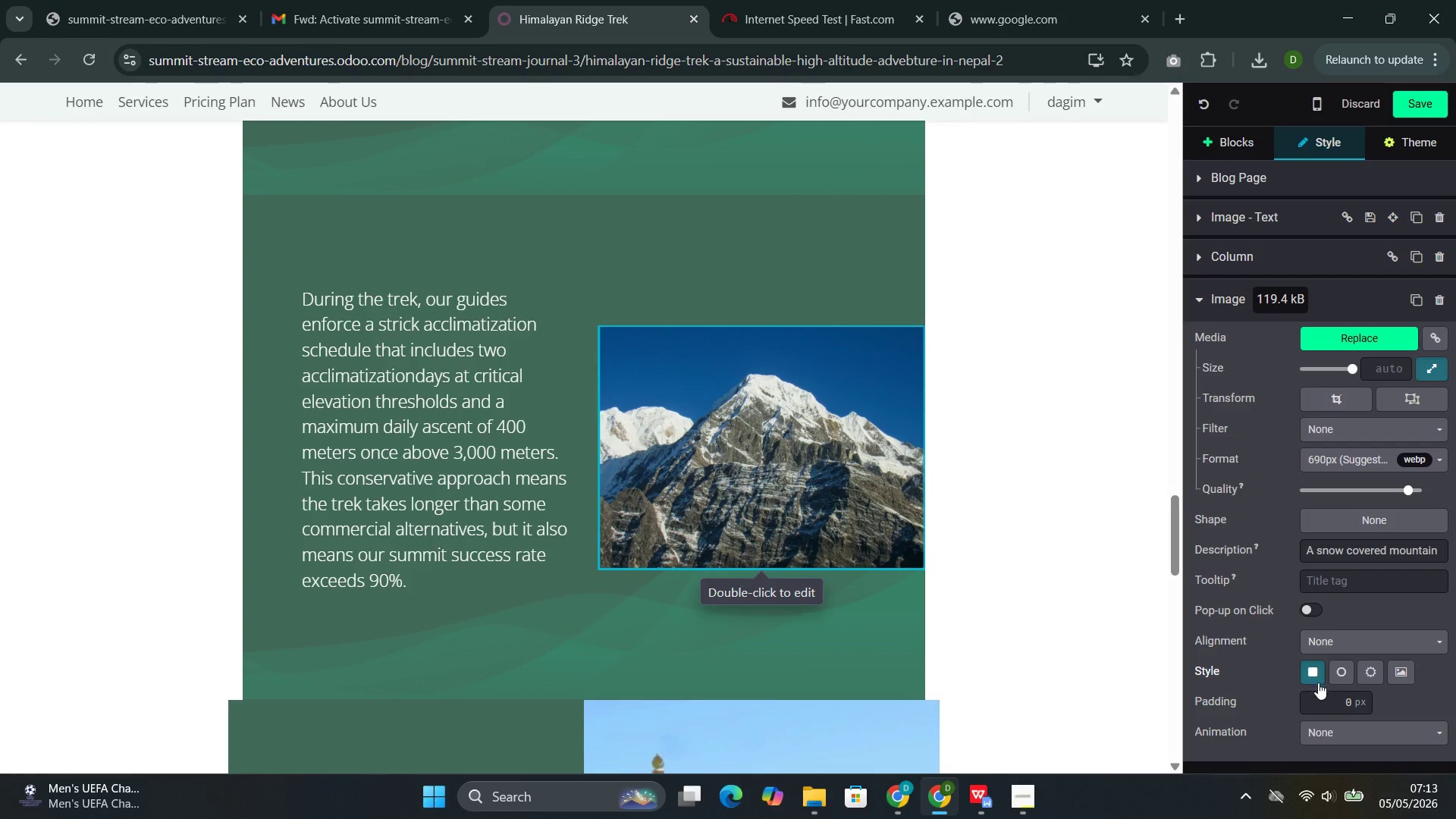 
left_click([1343, 741])
 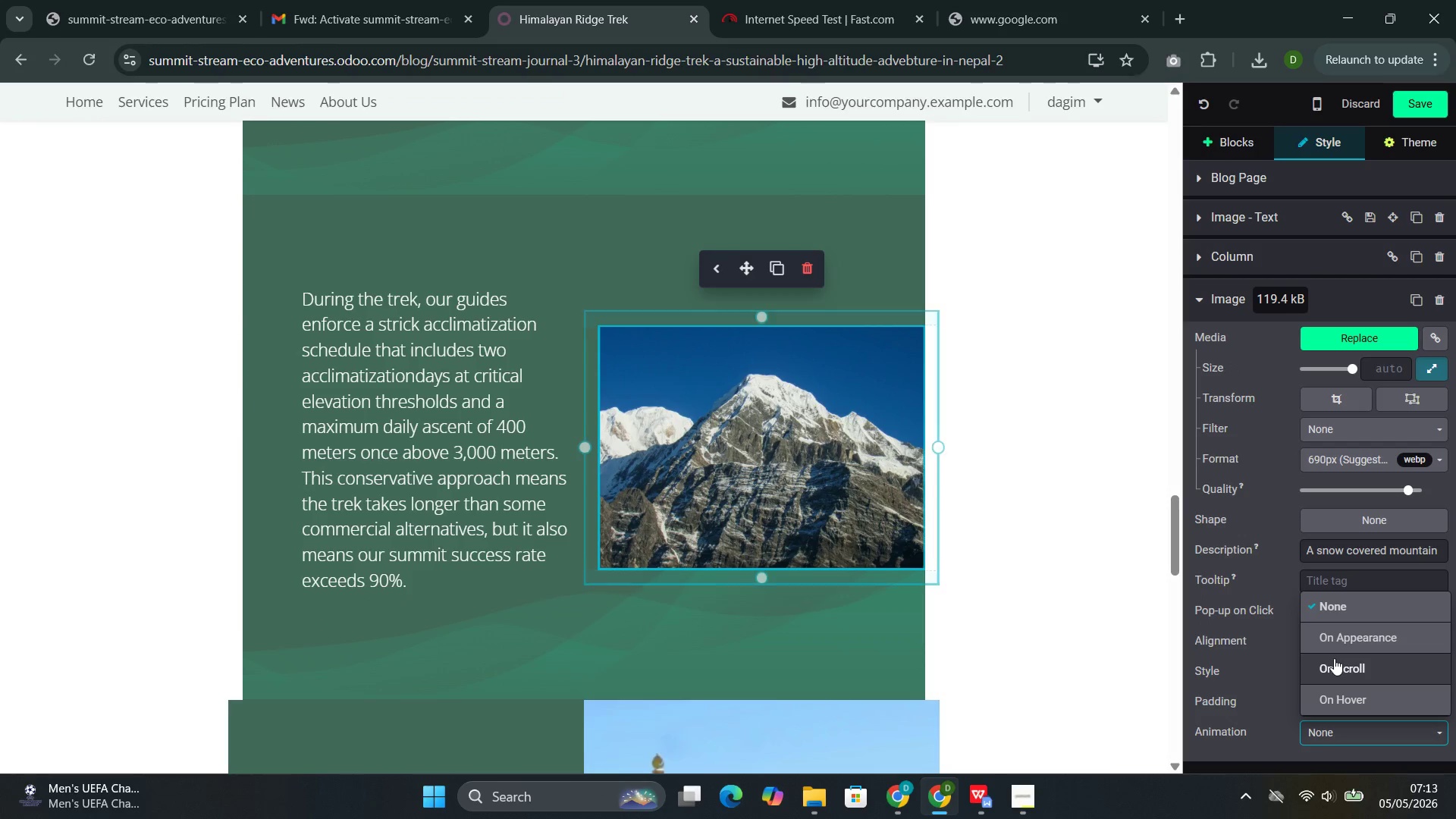 
scroll: coordinate [1343, 741], scroll_direction: down, amount: 2.0
 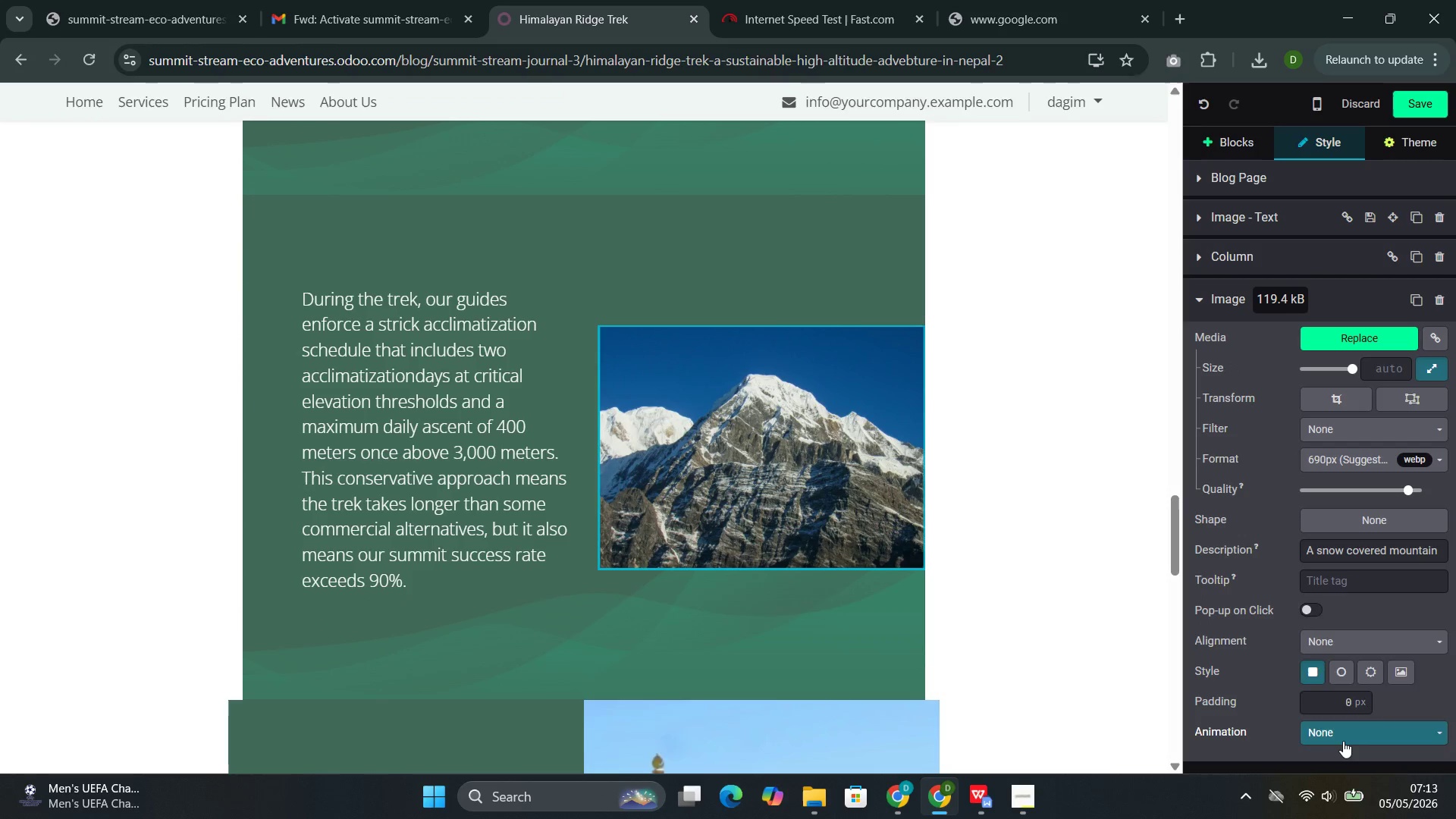 
left_click([1334, 661])
 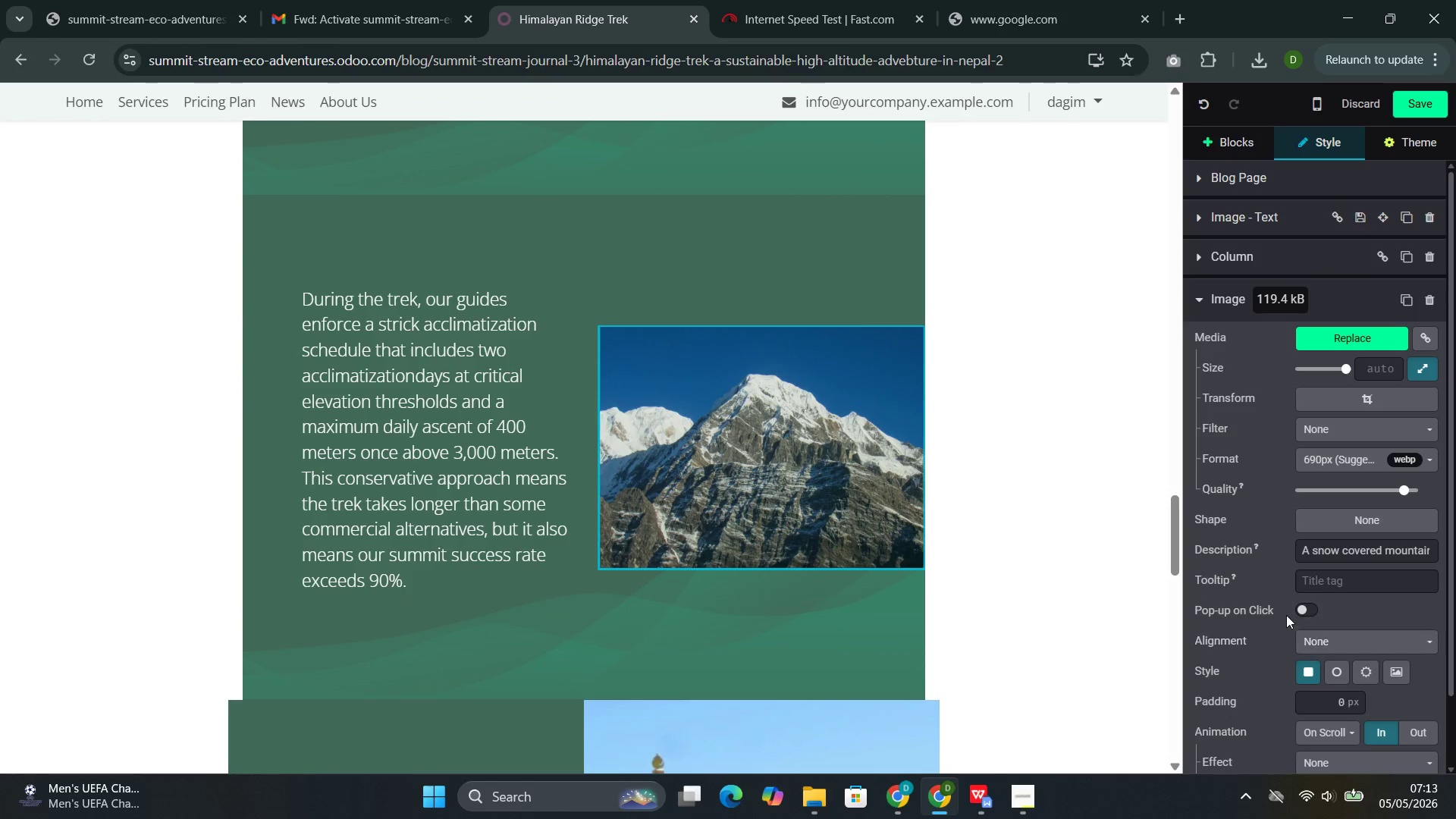 
scroll: coordinate [1286, 615], scroll_direction: down, amount: 4.0
 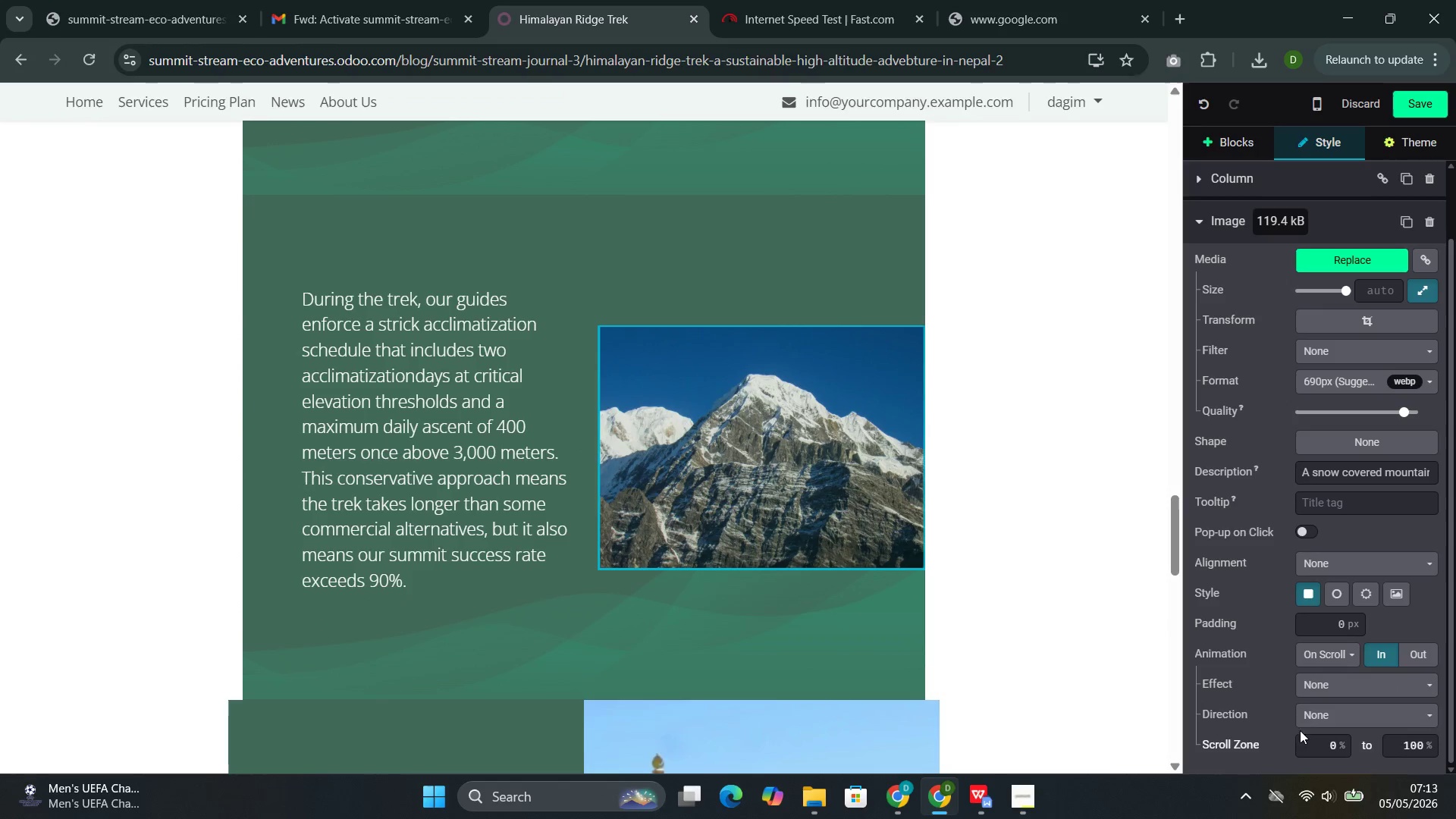 
left_click([1304, 725])
 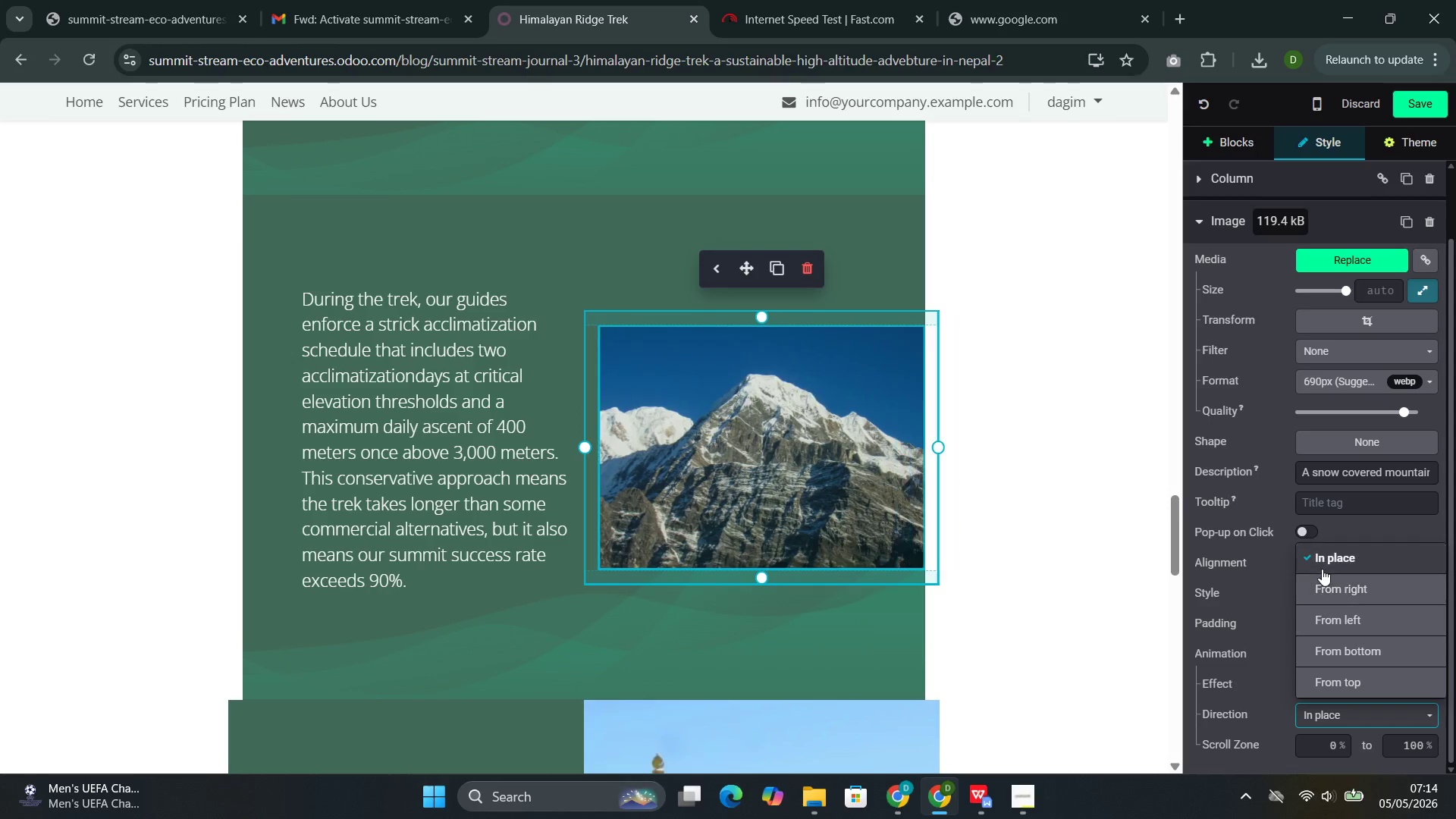 
left_click([1331, 593])
 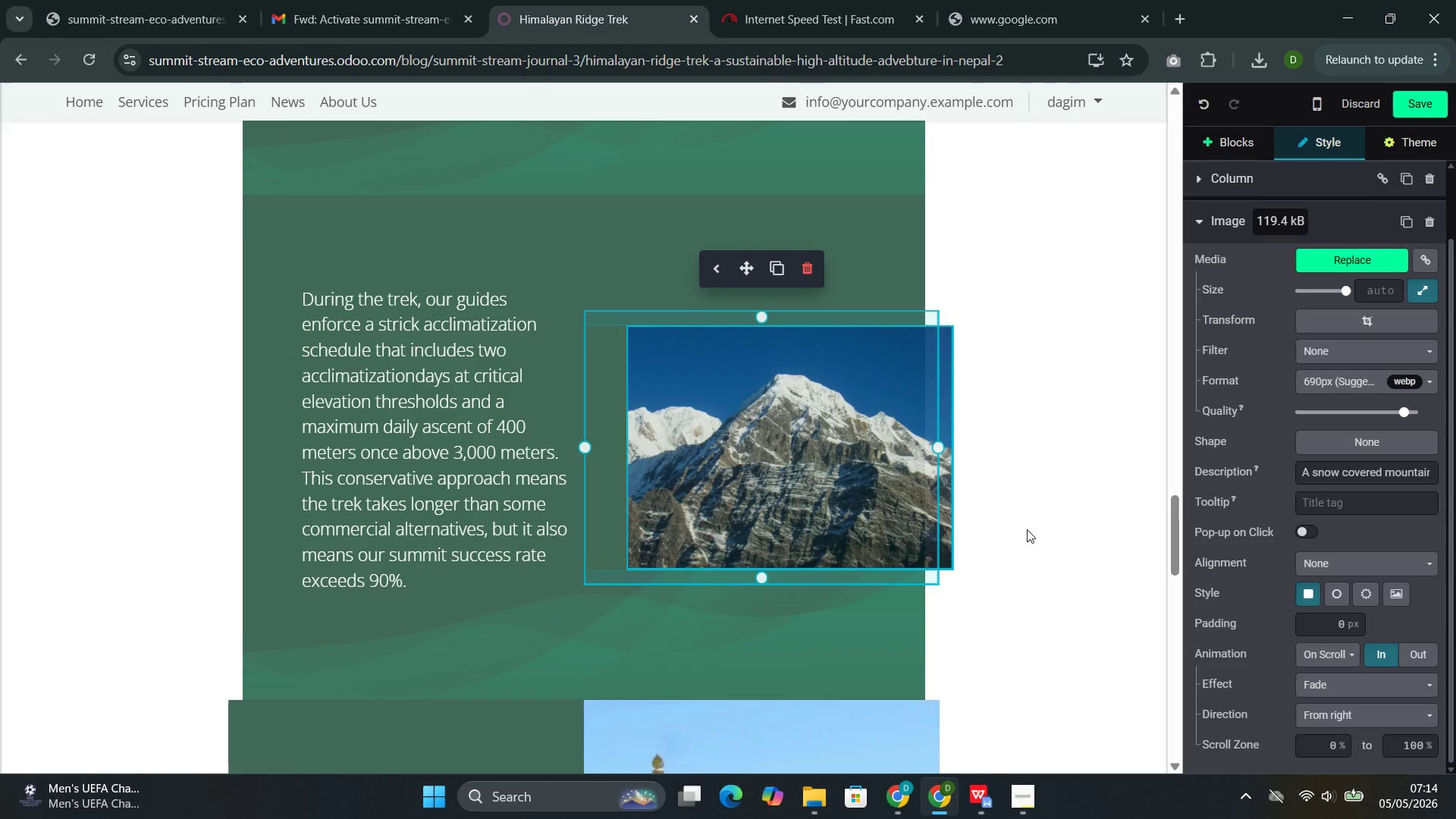 
scroll: coordinate [994, 560], scroll_direction: down, amount: 4.0
 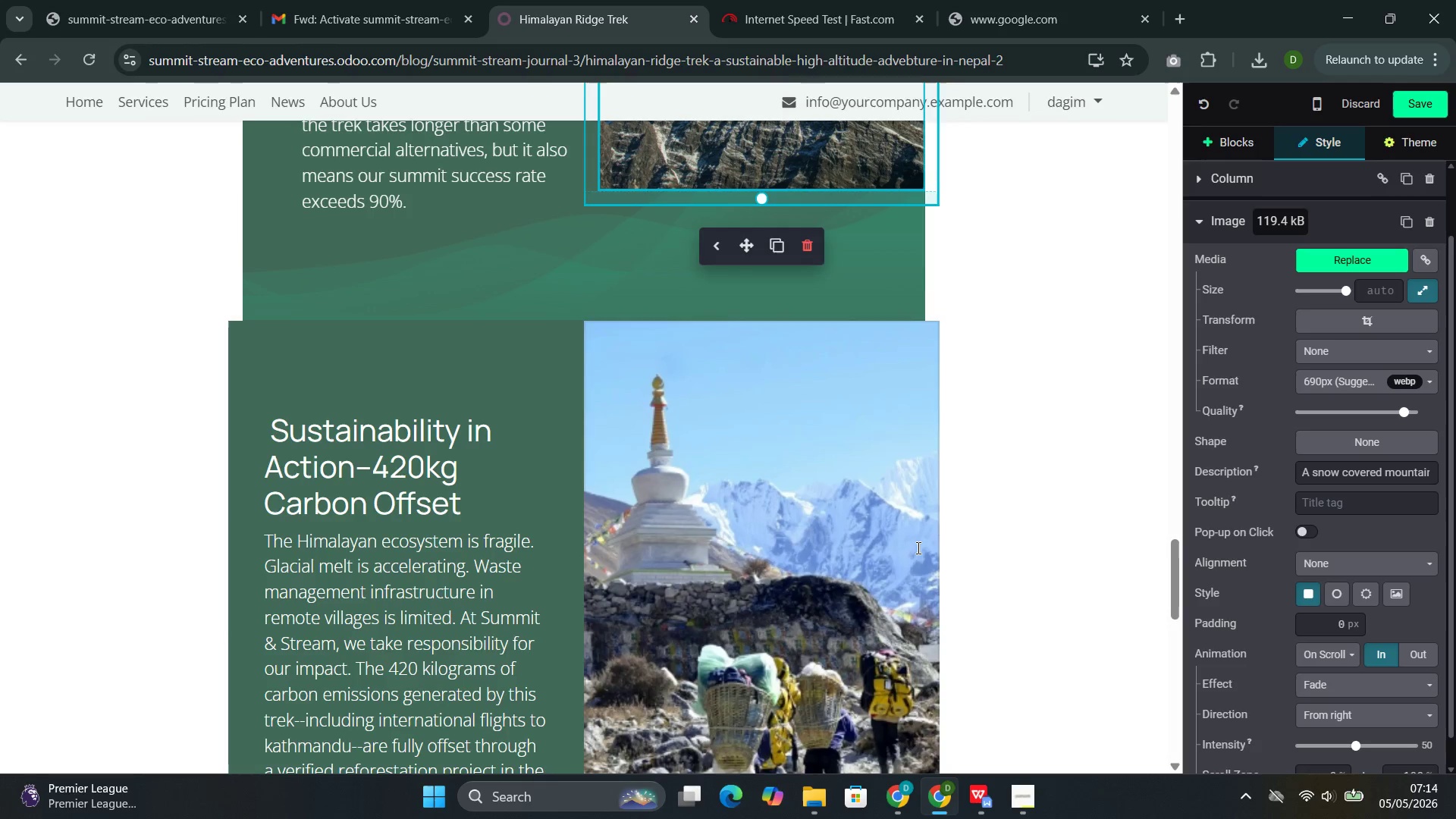 
left_click([915, 548])
 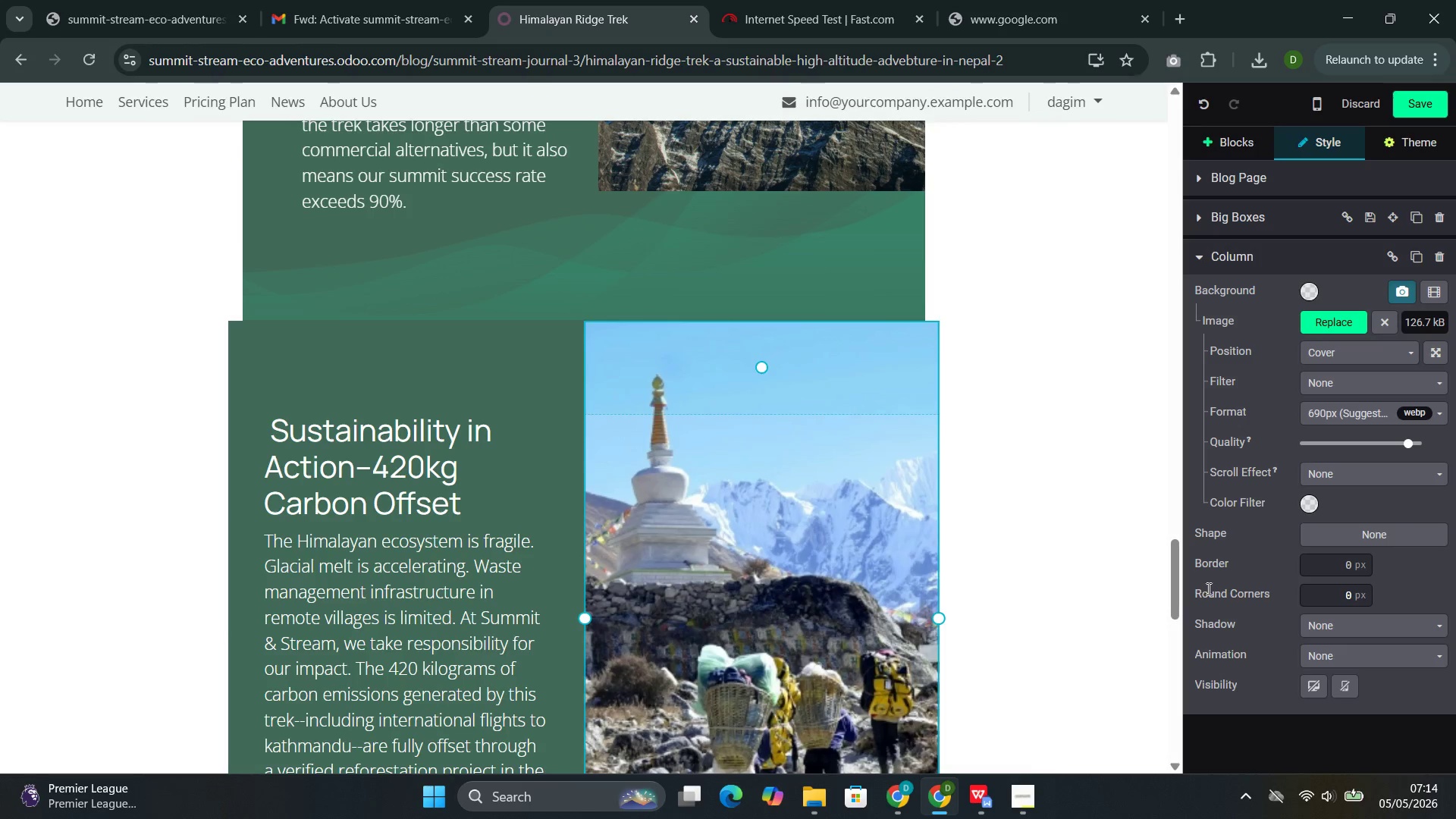 
scroll: coordinate [1248, 600], scroll_direction: down, amount: 2.0
 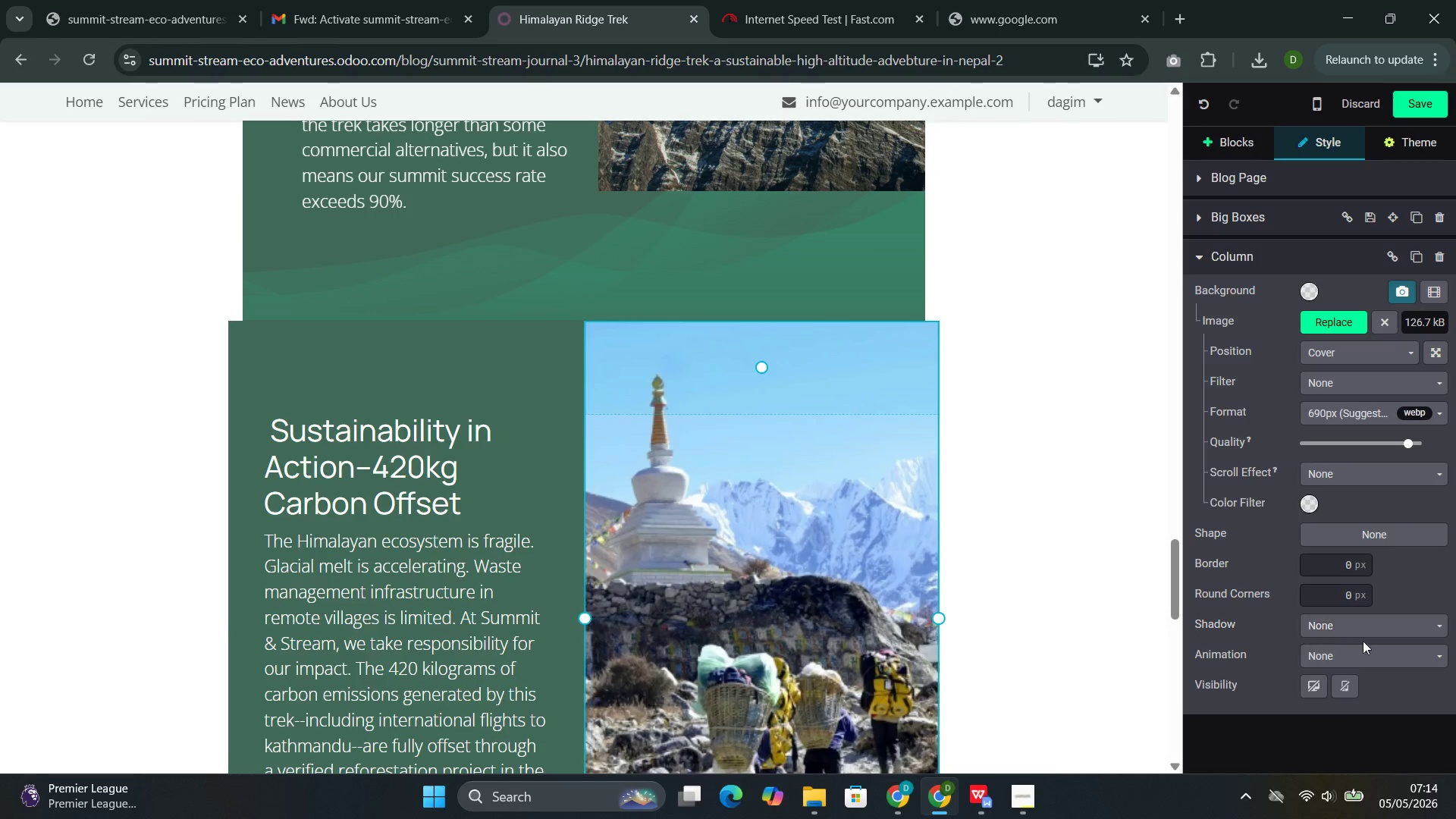 
left_click([1398, 652])
 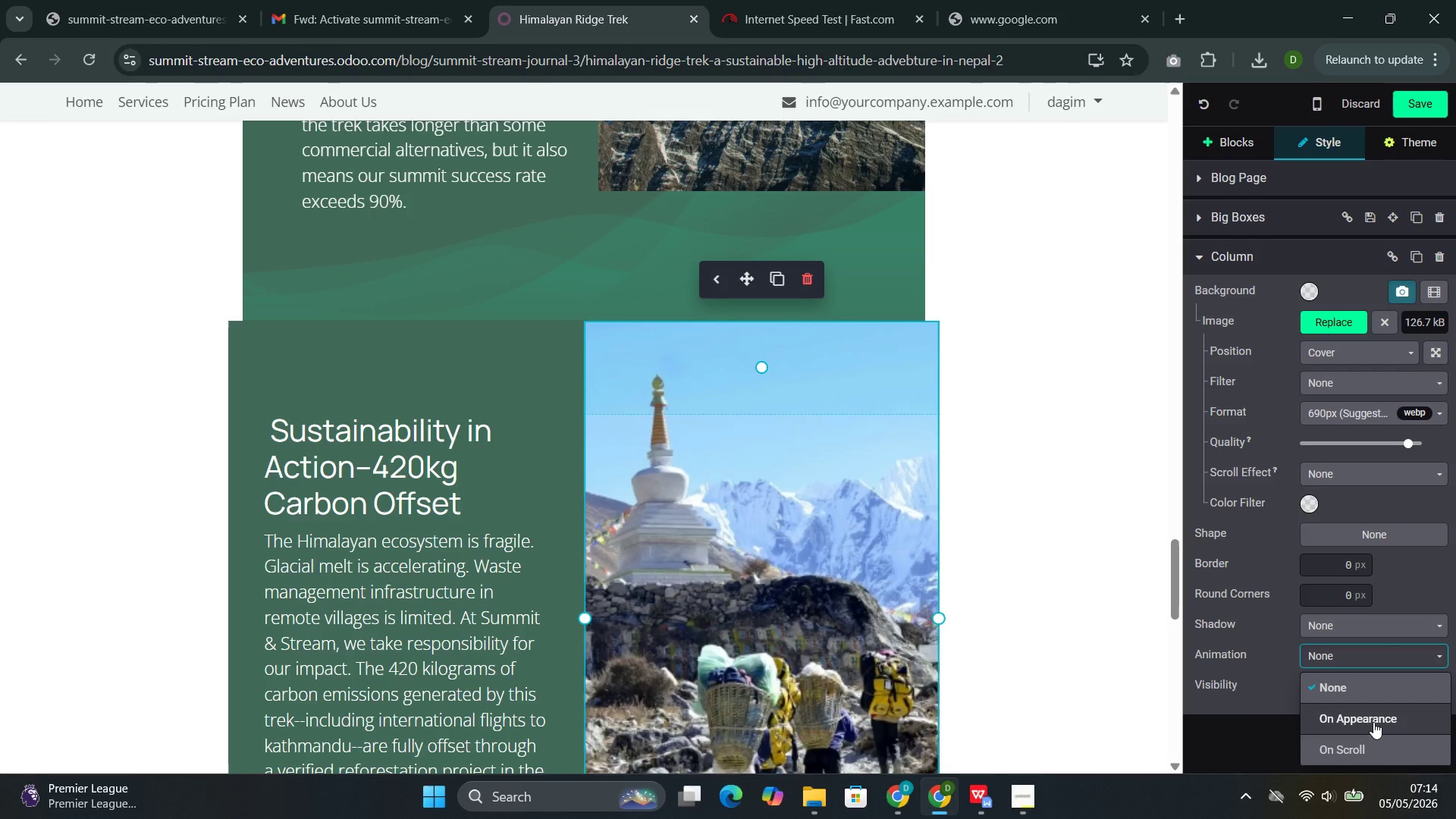 
left_click([1398, 755])
 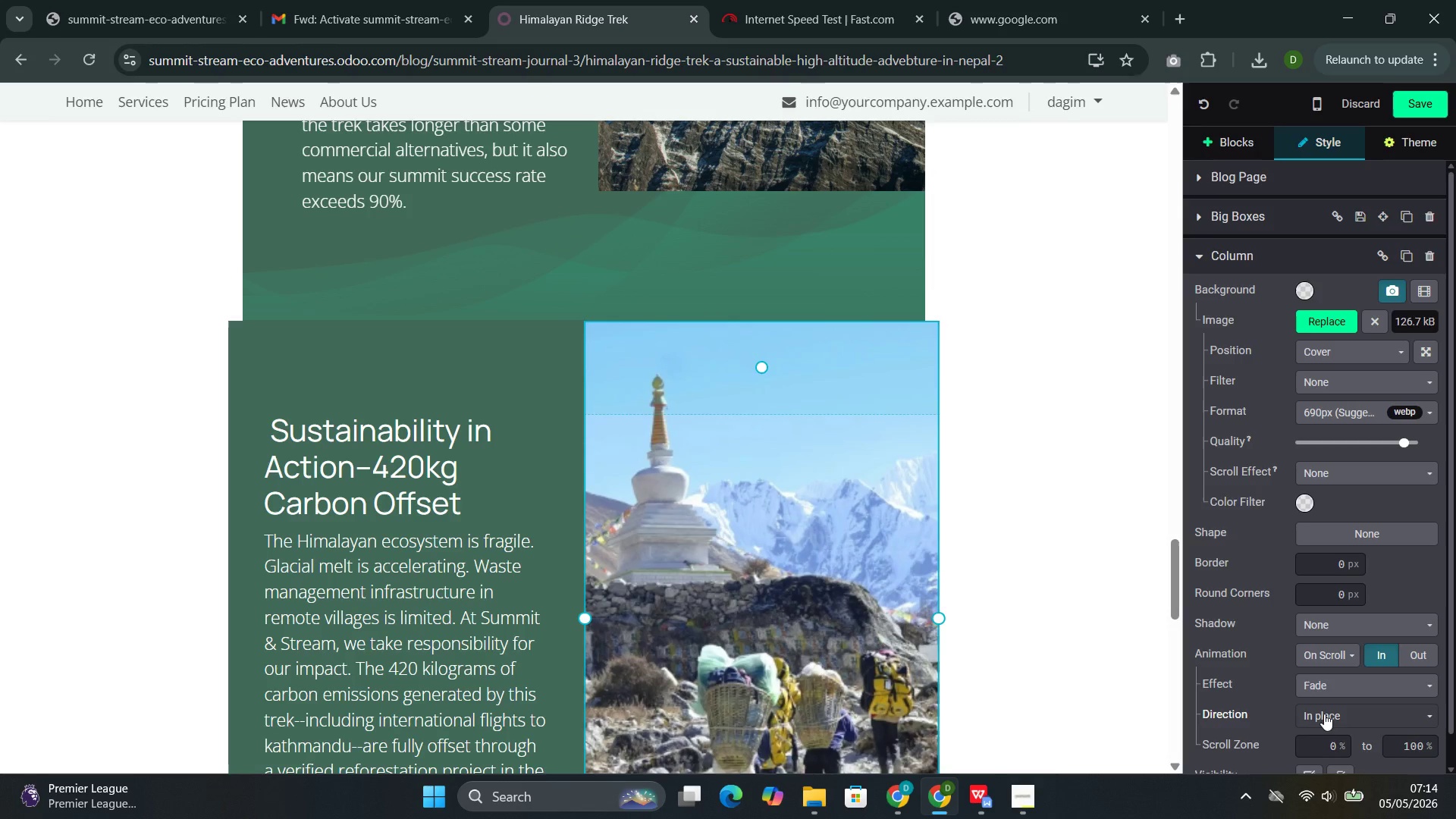 
scroll: coordinate [1324, 714], scroll_direction: down, amount: 3.0
 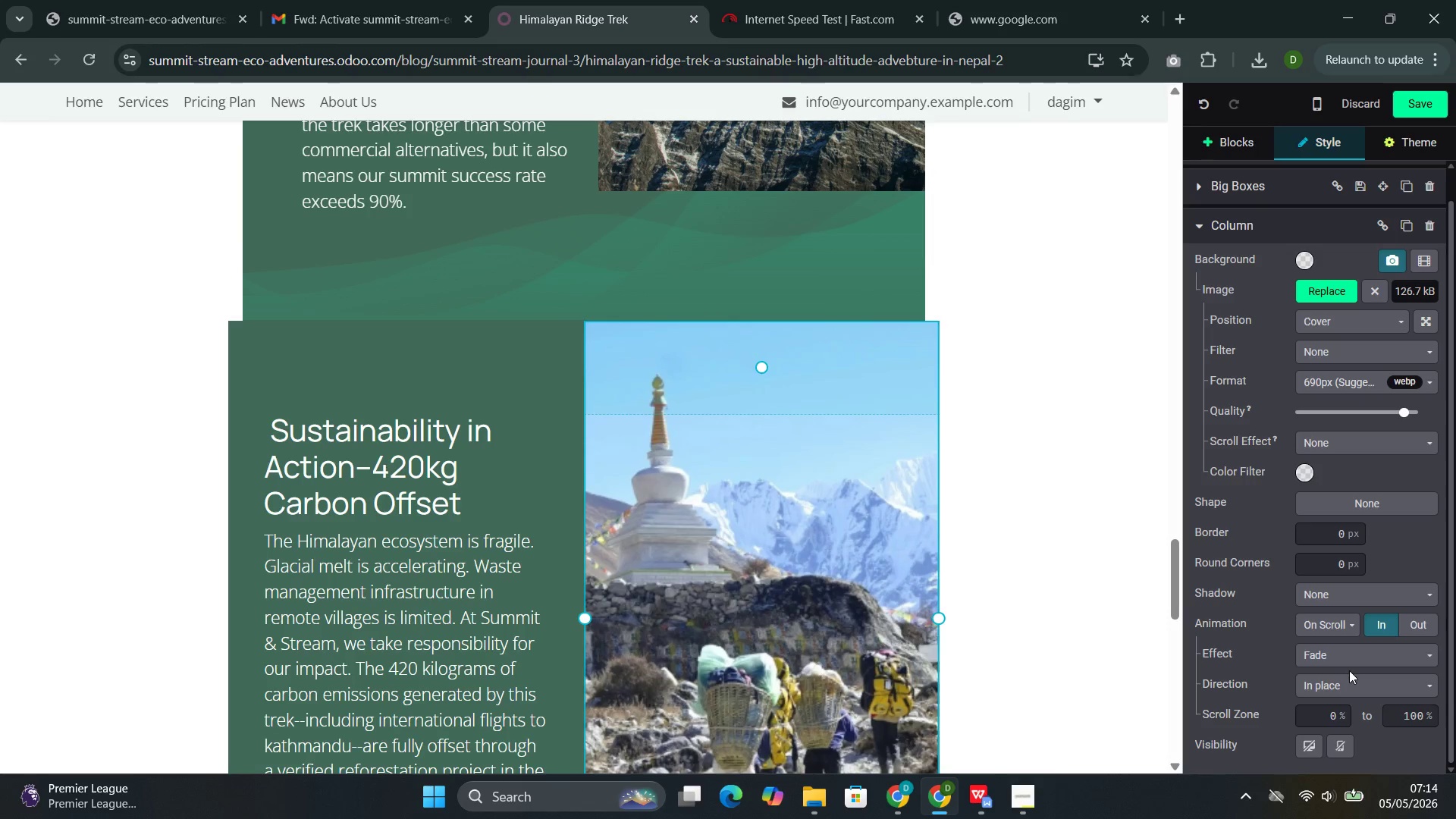 
left_click([1349, 673])
 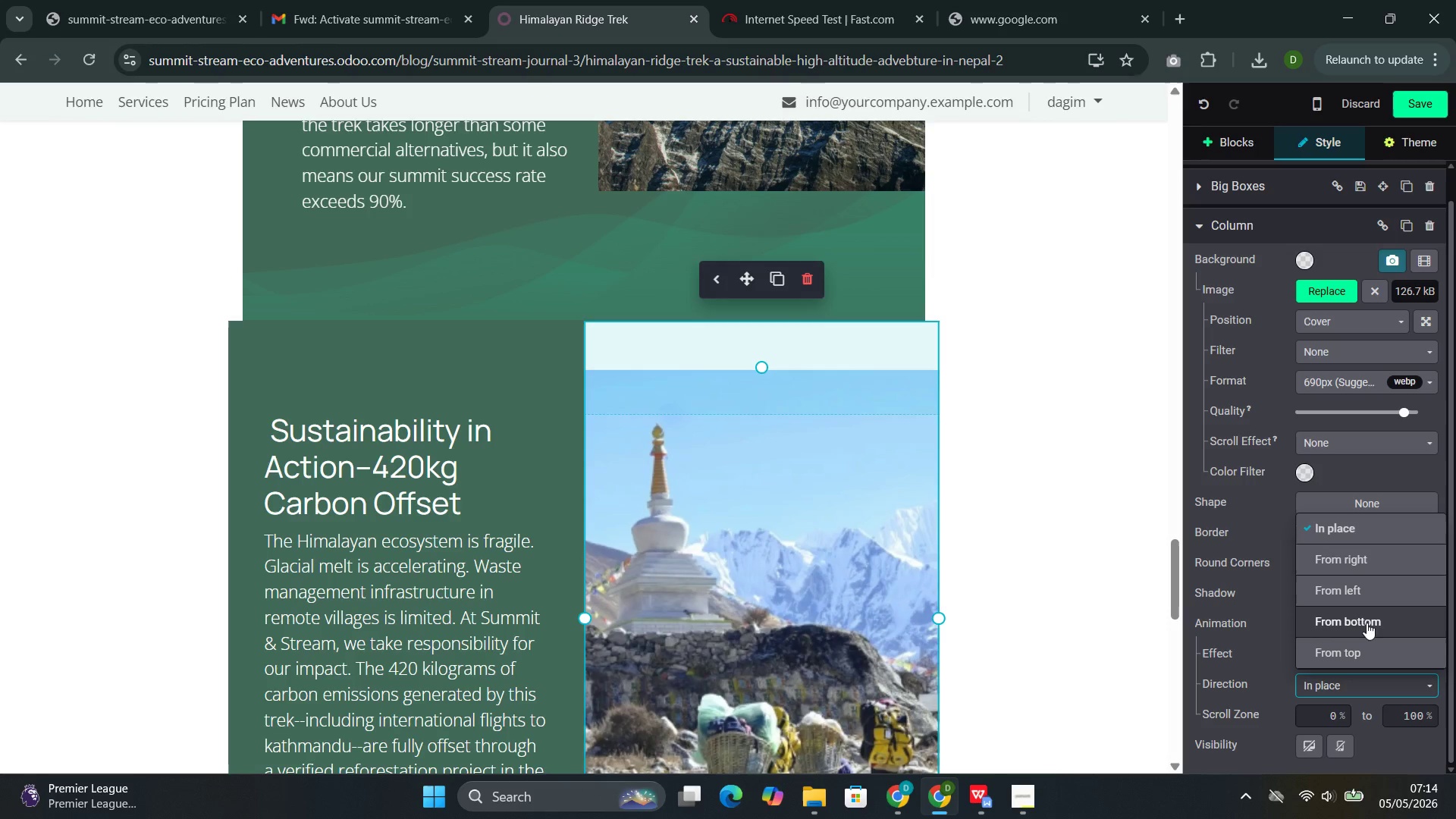 
wait(6.19)
 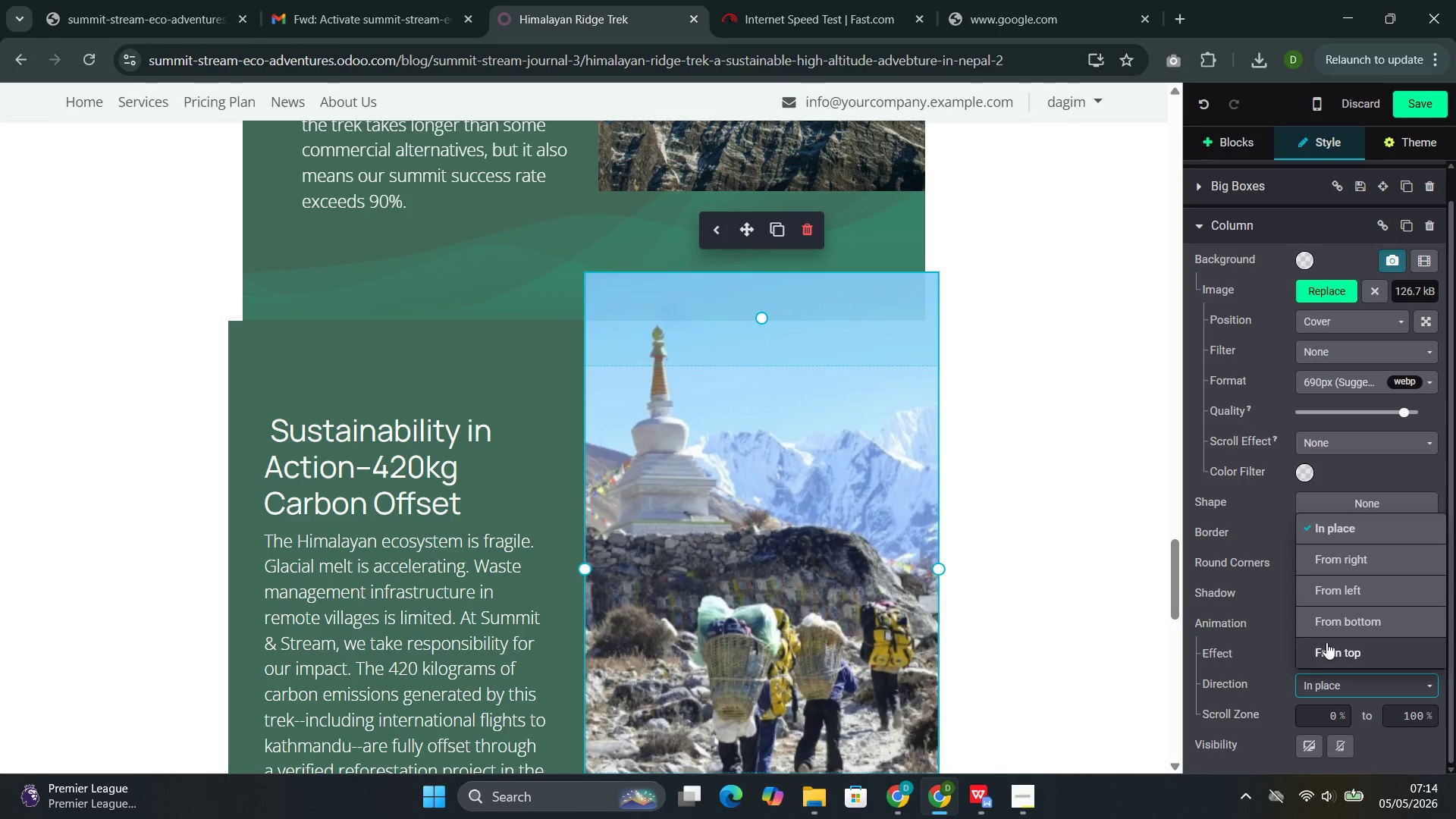 
left_click([1370, 652])
 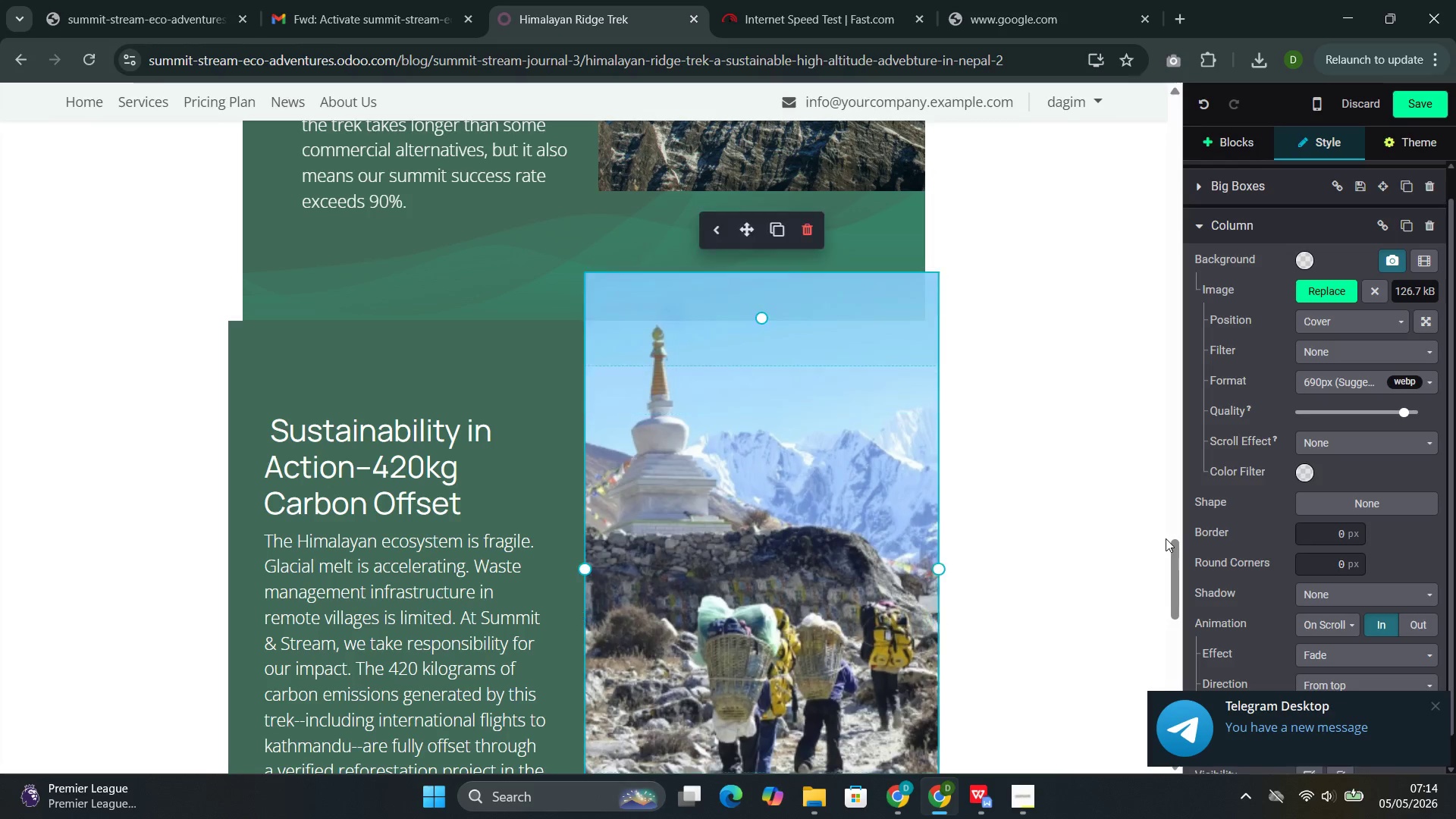 
scroll: coordinate [1166, 538], scroll_direction: up, amount: 18.0
 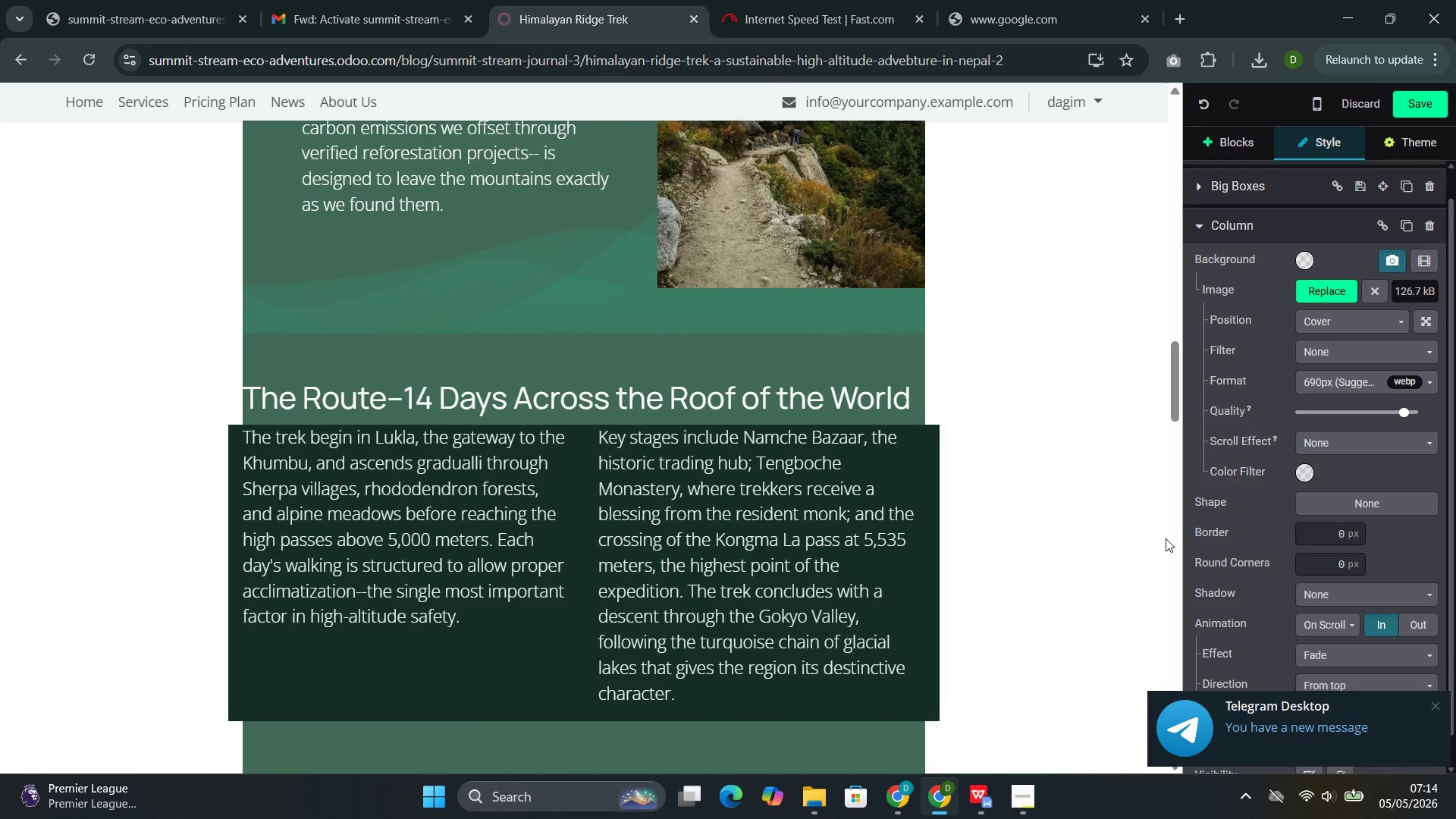 
scroll: coordinate [1166, 538], scroll_direction: down, amount: 26.0
 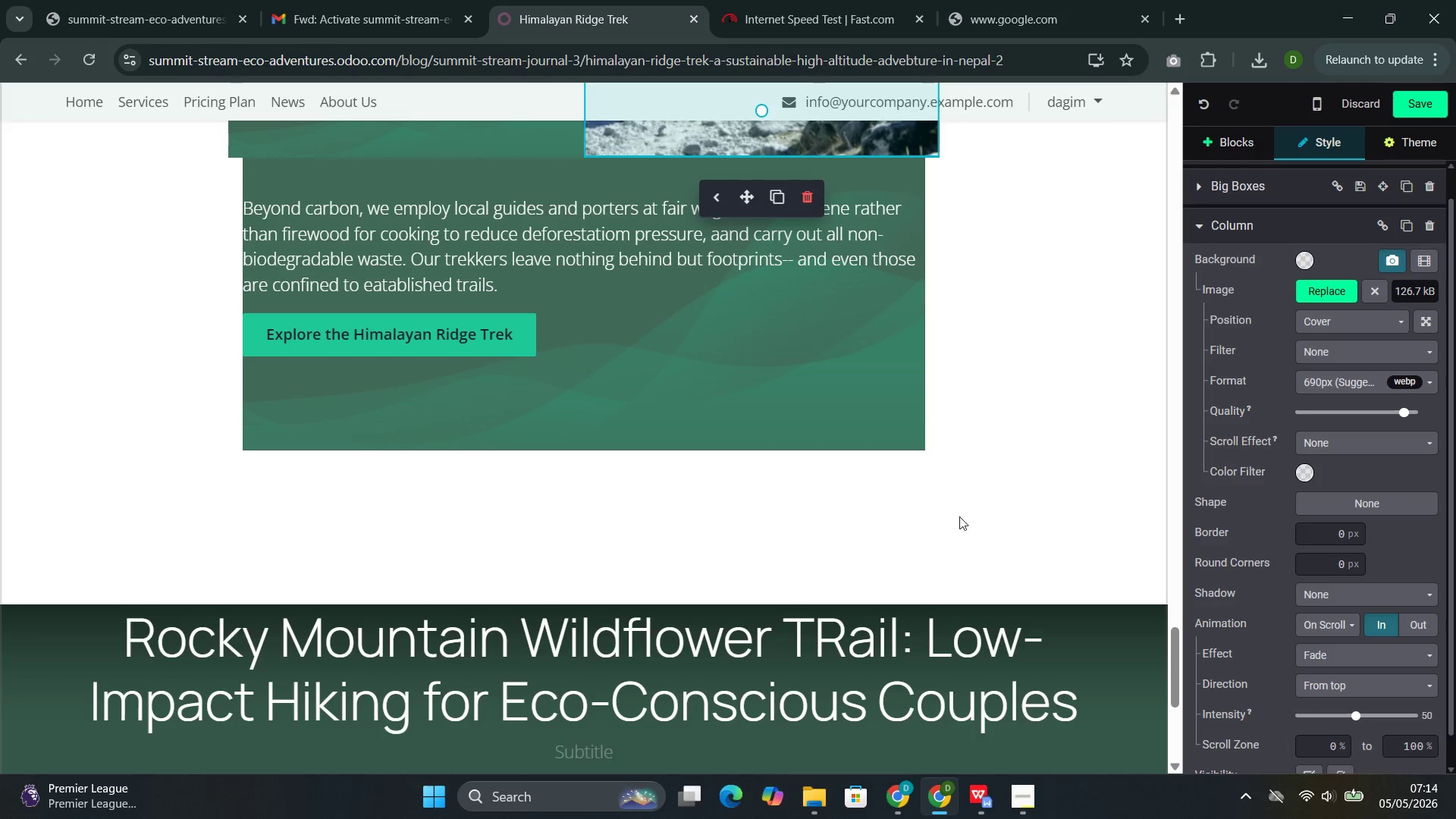 
left_click([406, 336])
 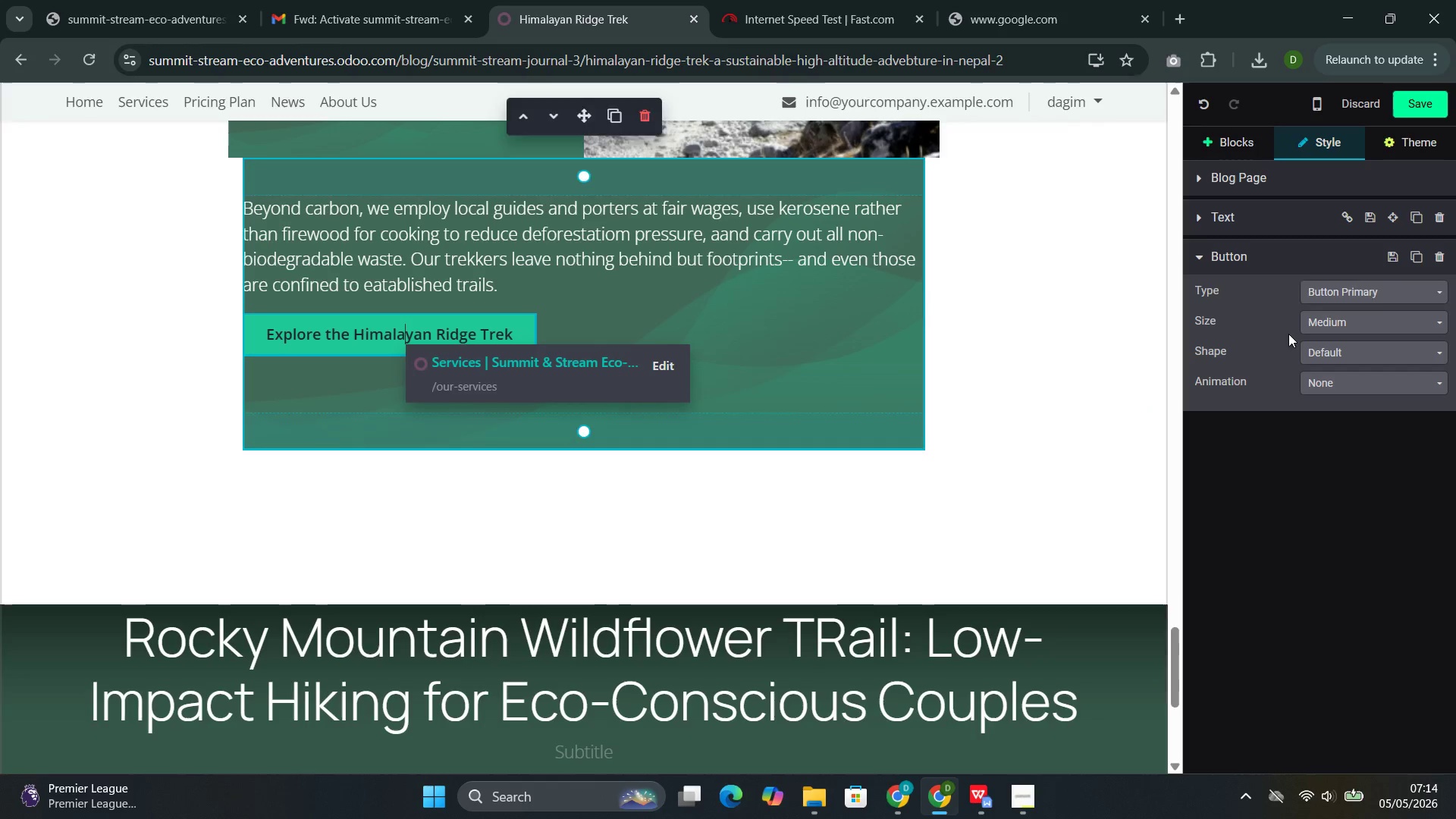 
left_click([1345, 384])
 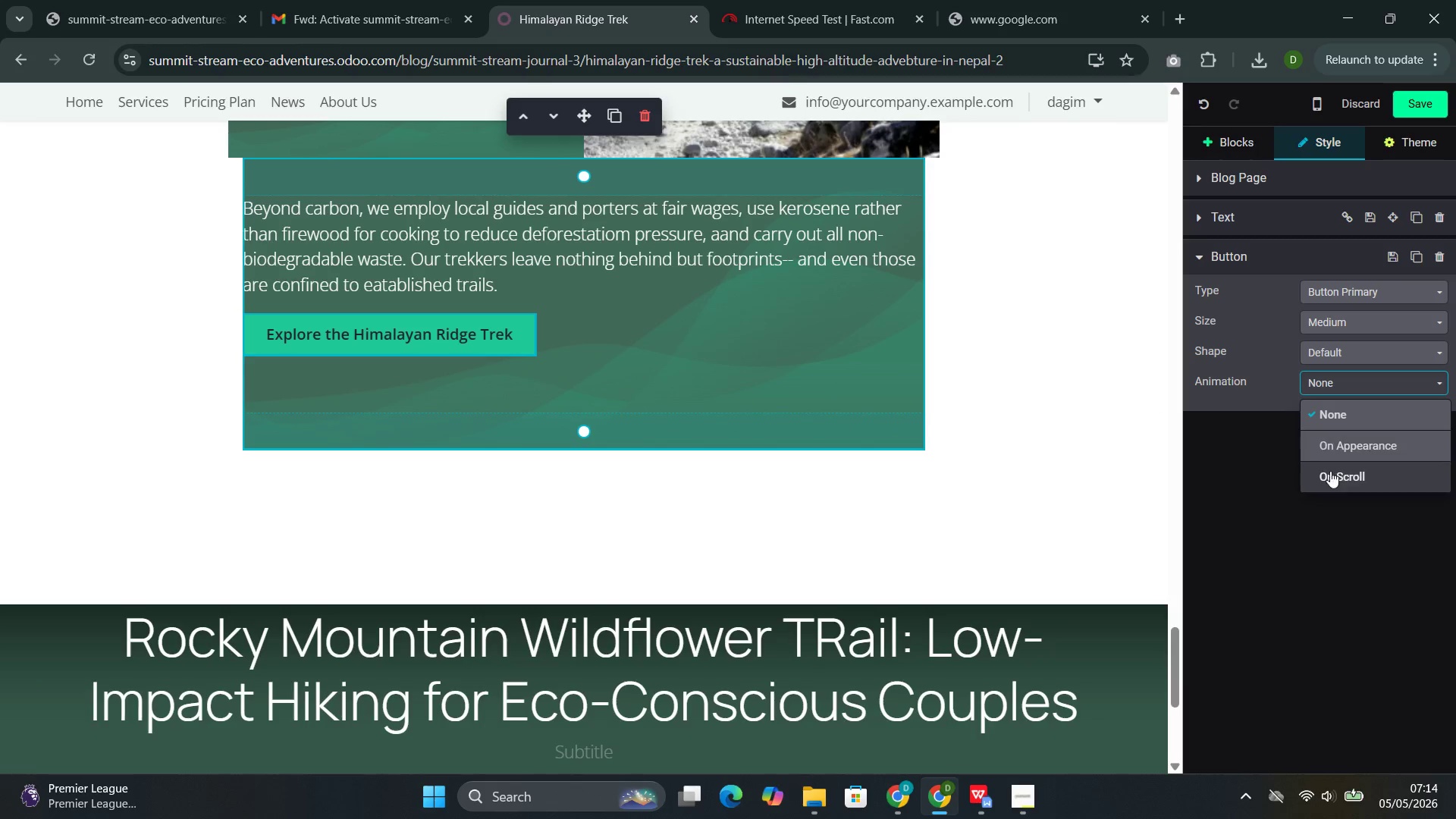 
left_click([1330, 472])
 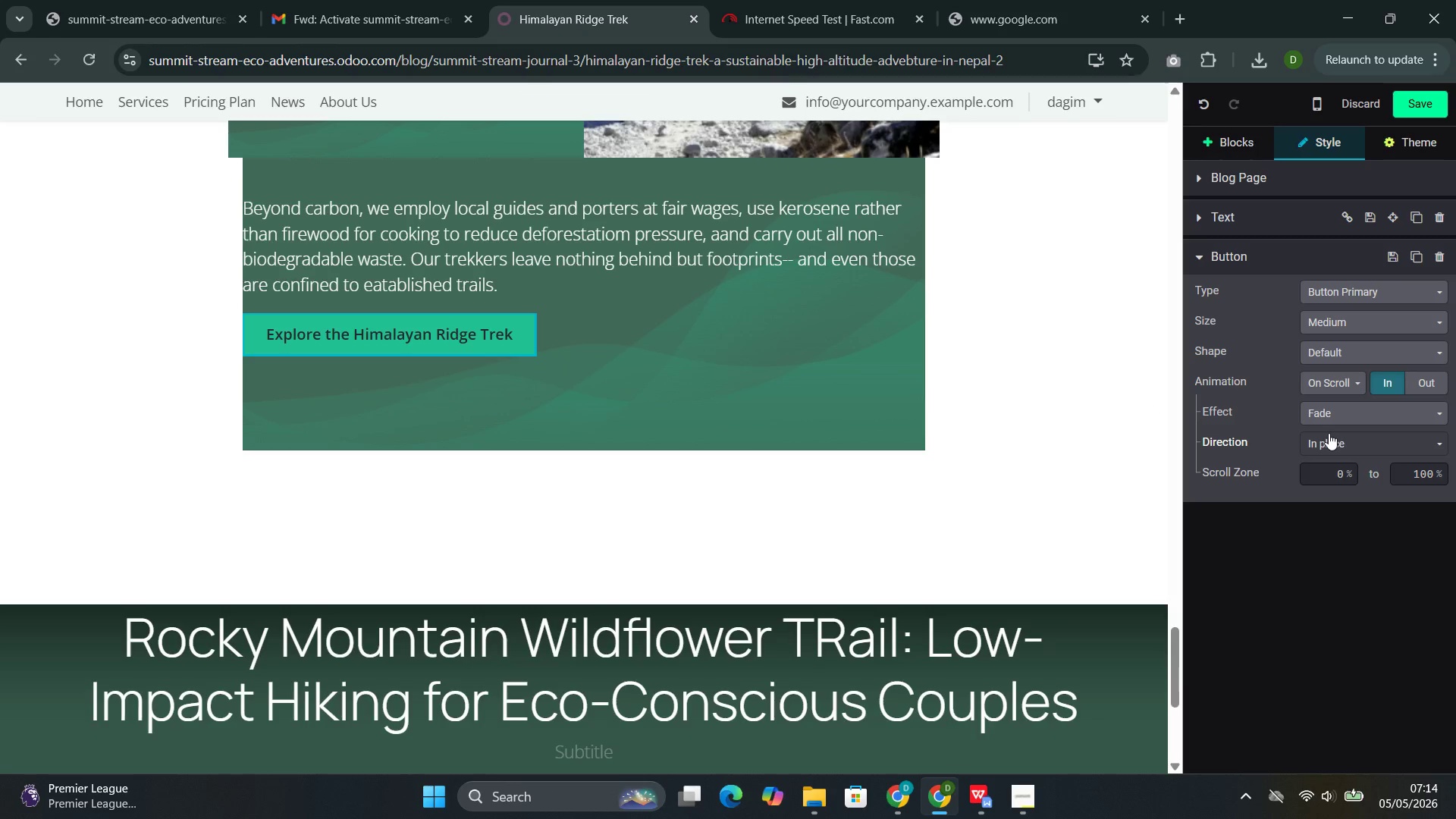 
left_click([1324, 439])
 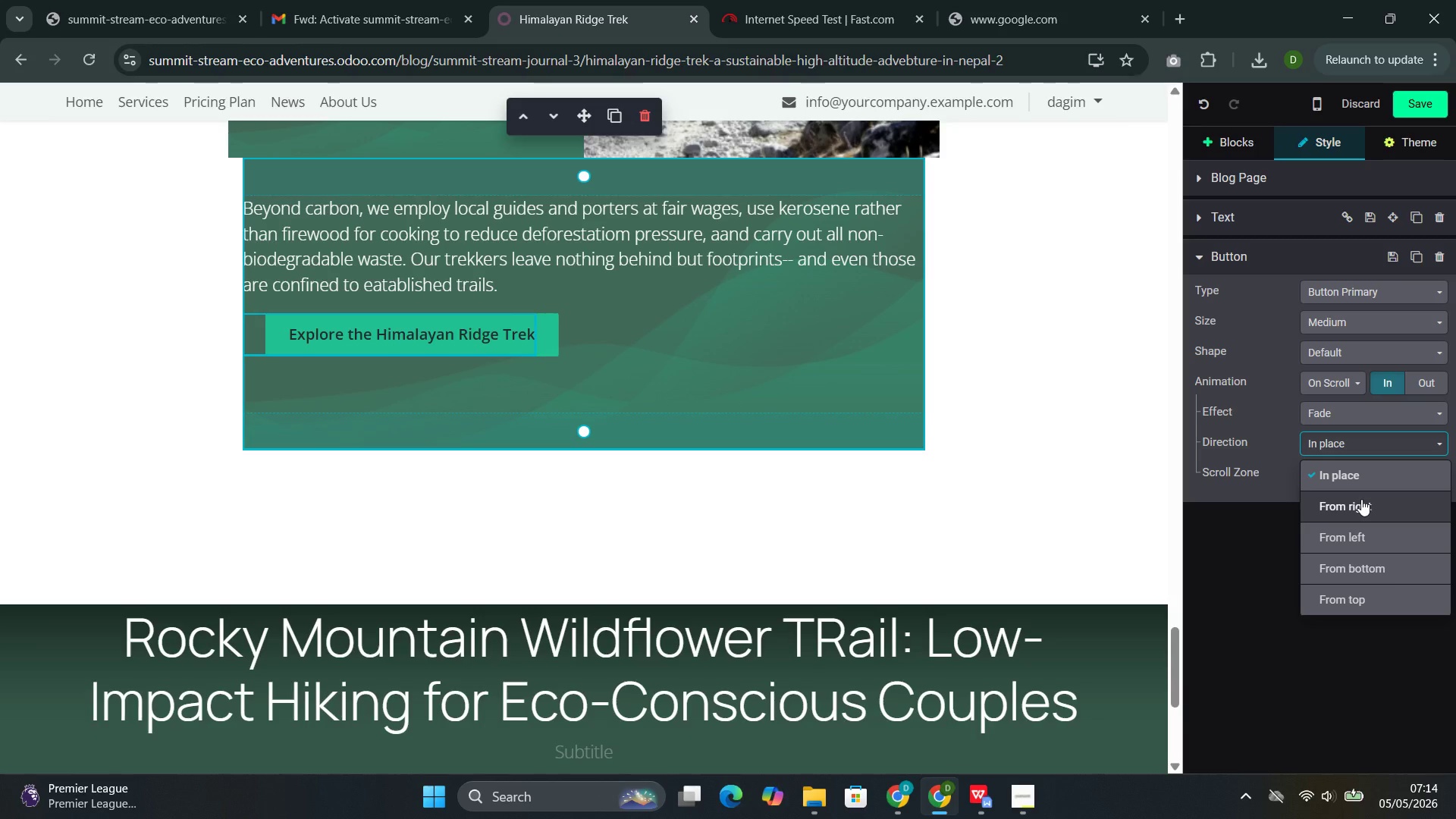 
wait(5.95)
 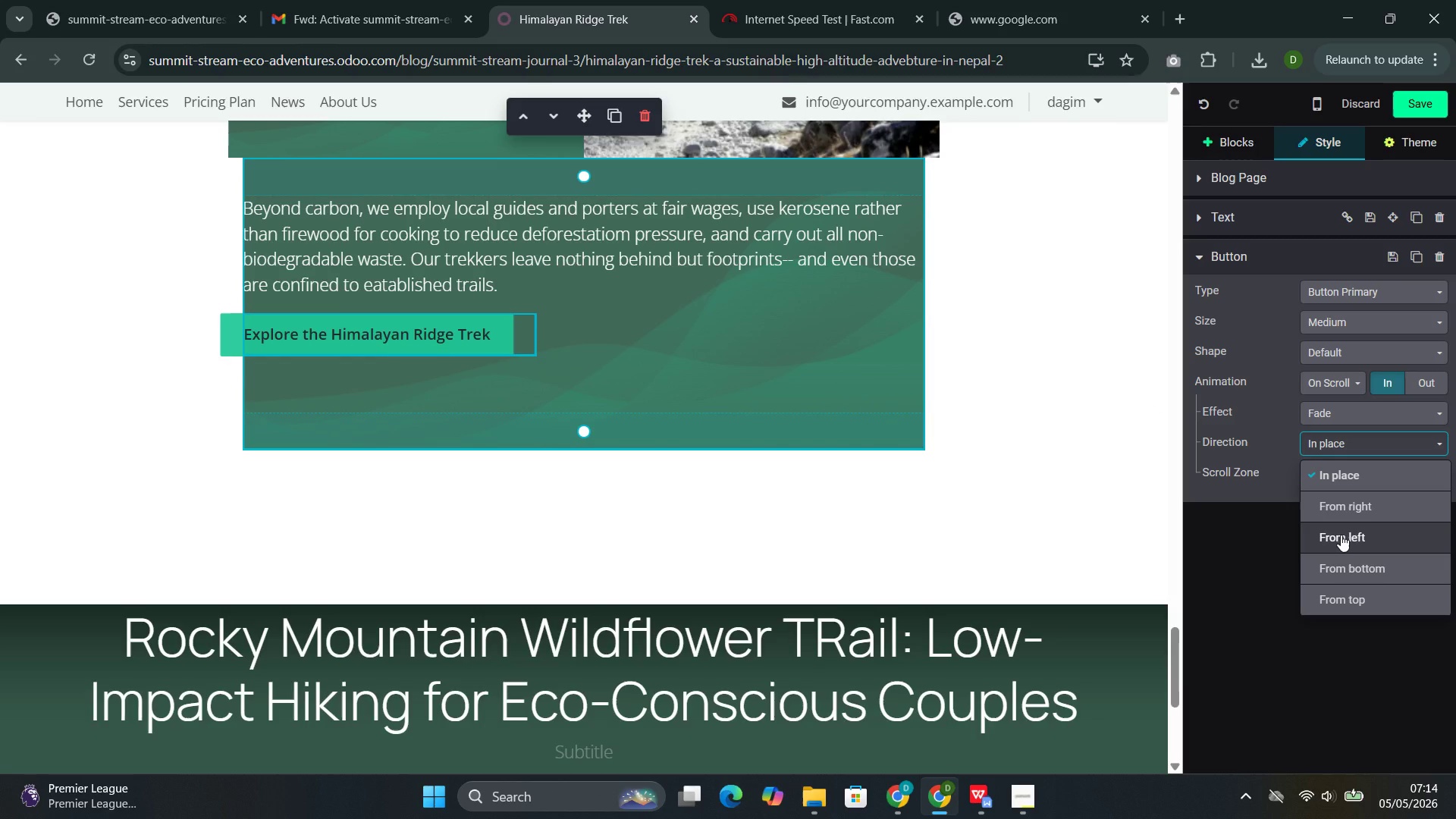 
left_click([1390, 404])
 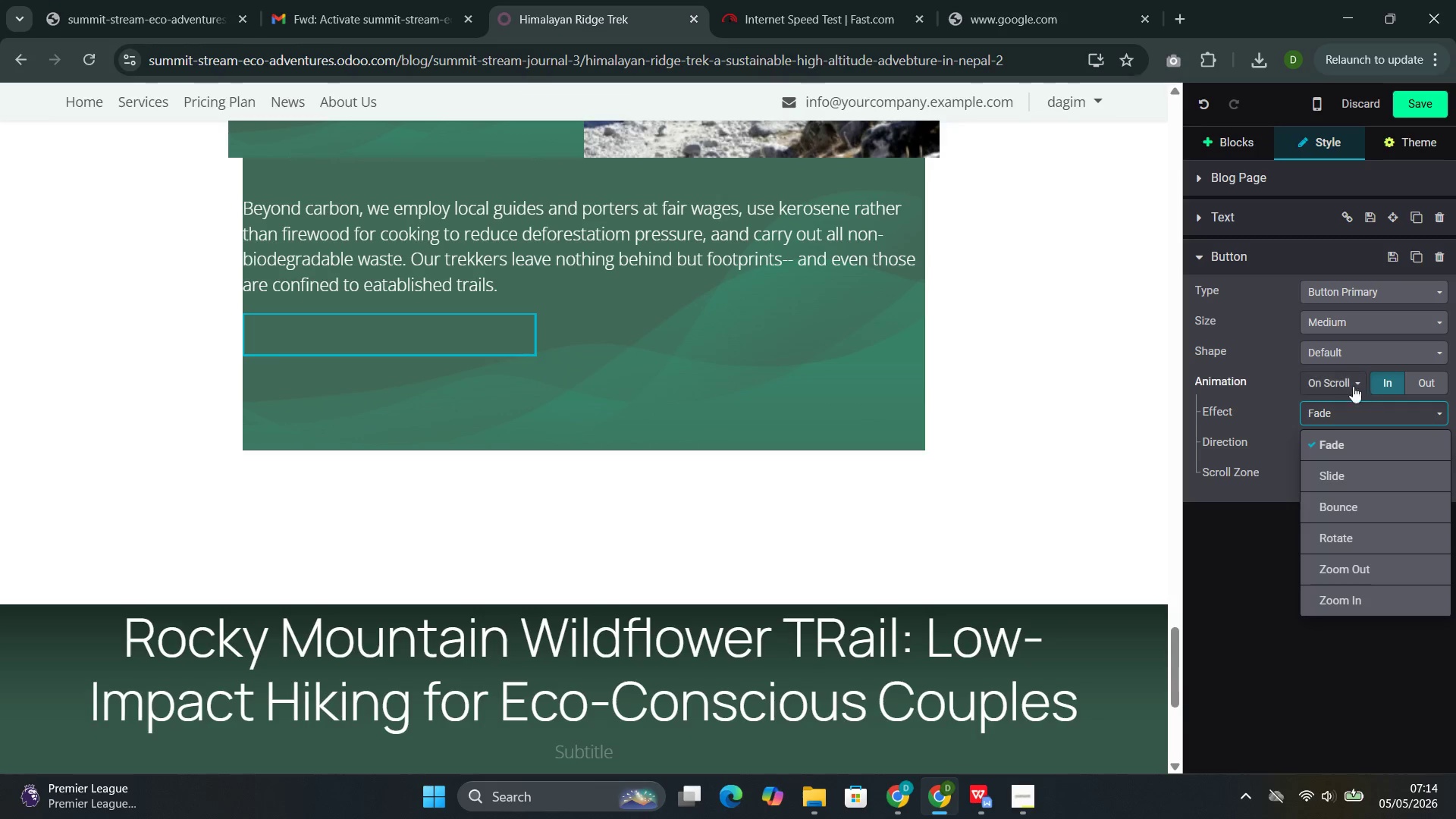 
left_click([1338, 383])
 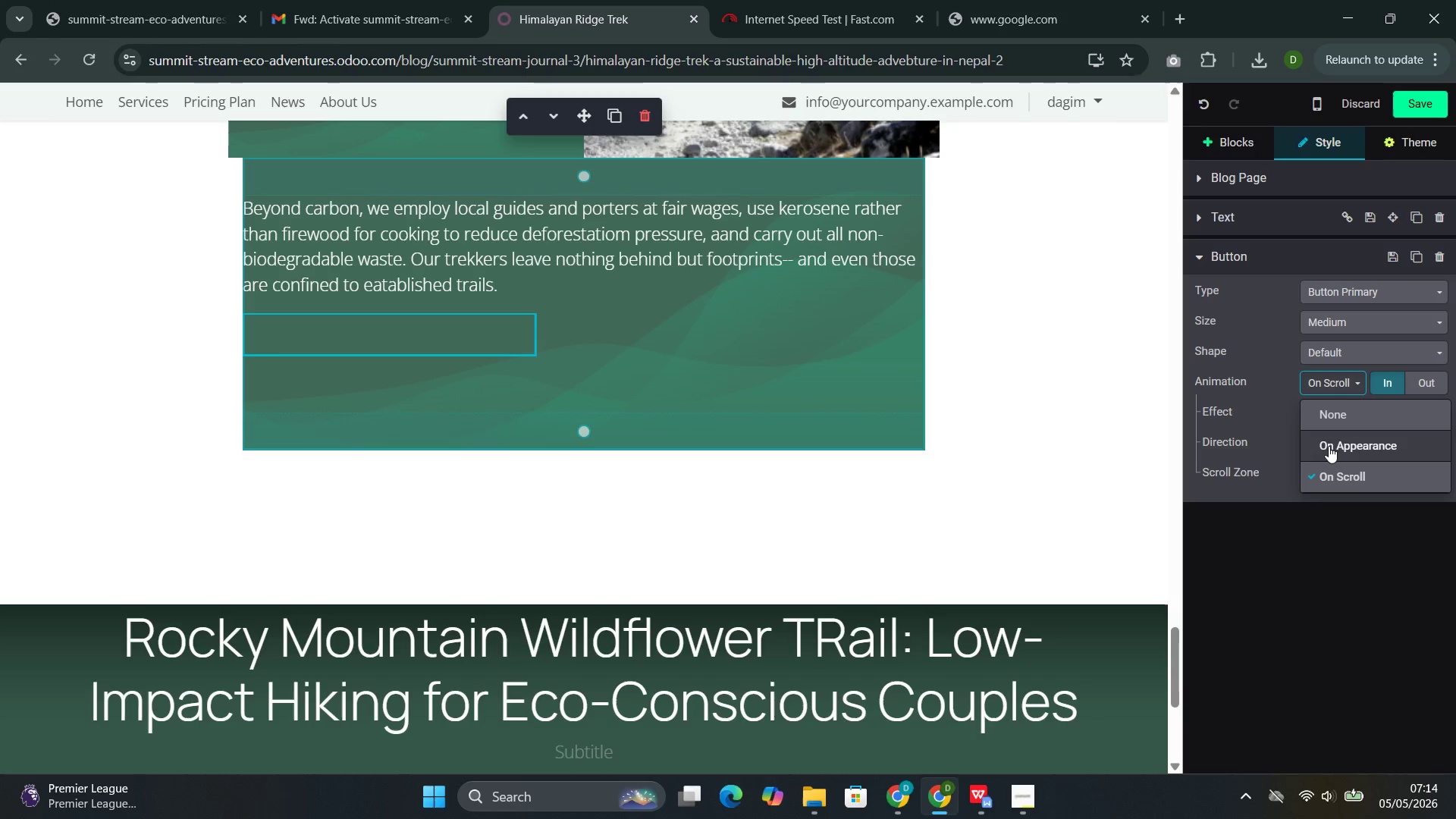 
left_click([1327, 448])
 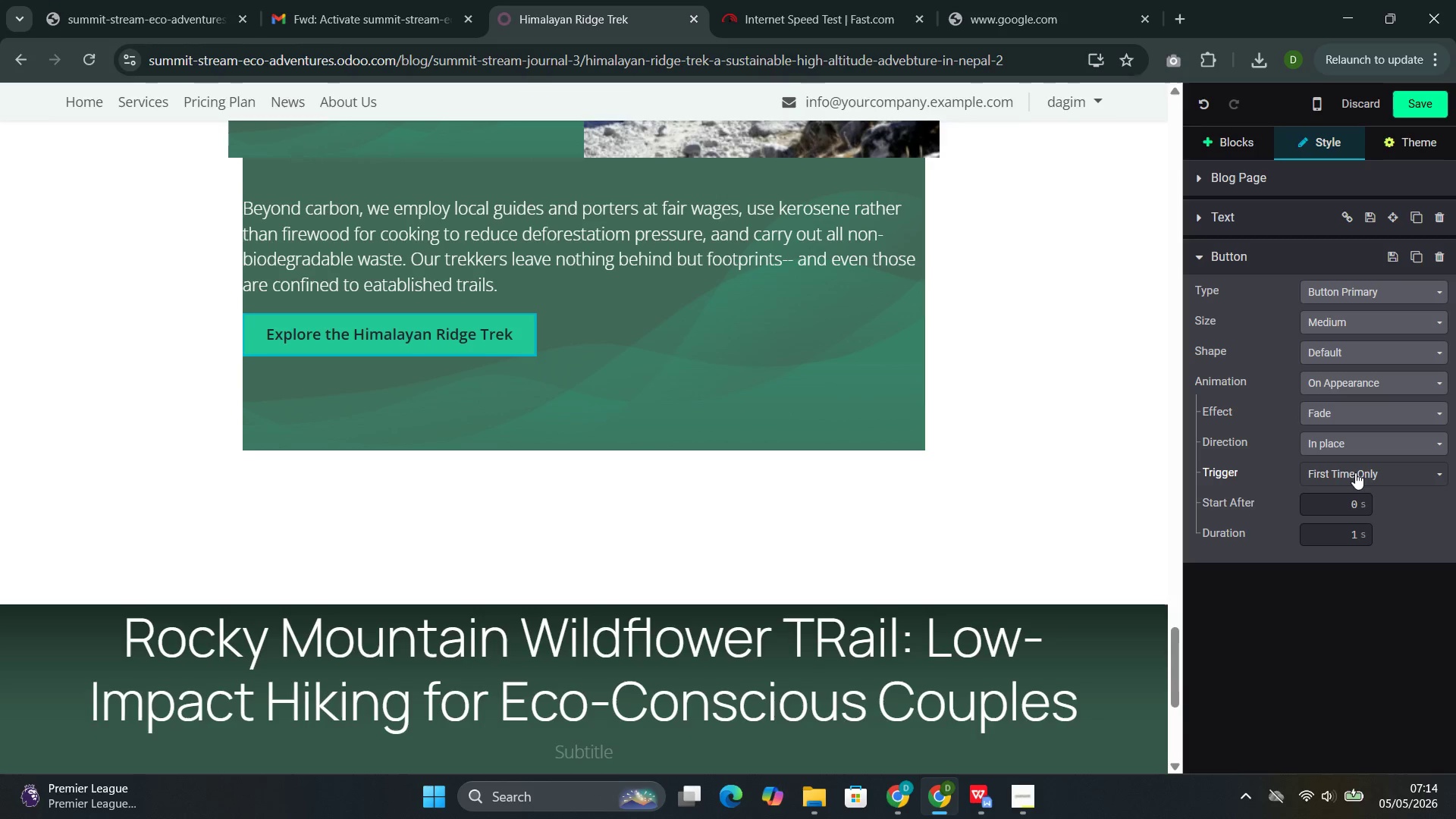 
left_click([1351, 474])
 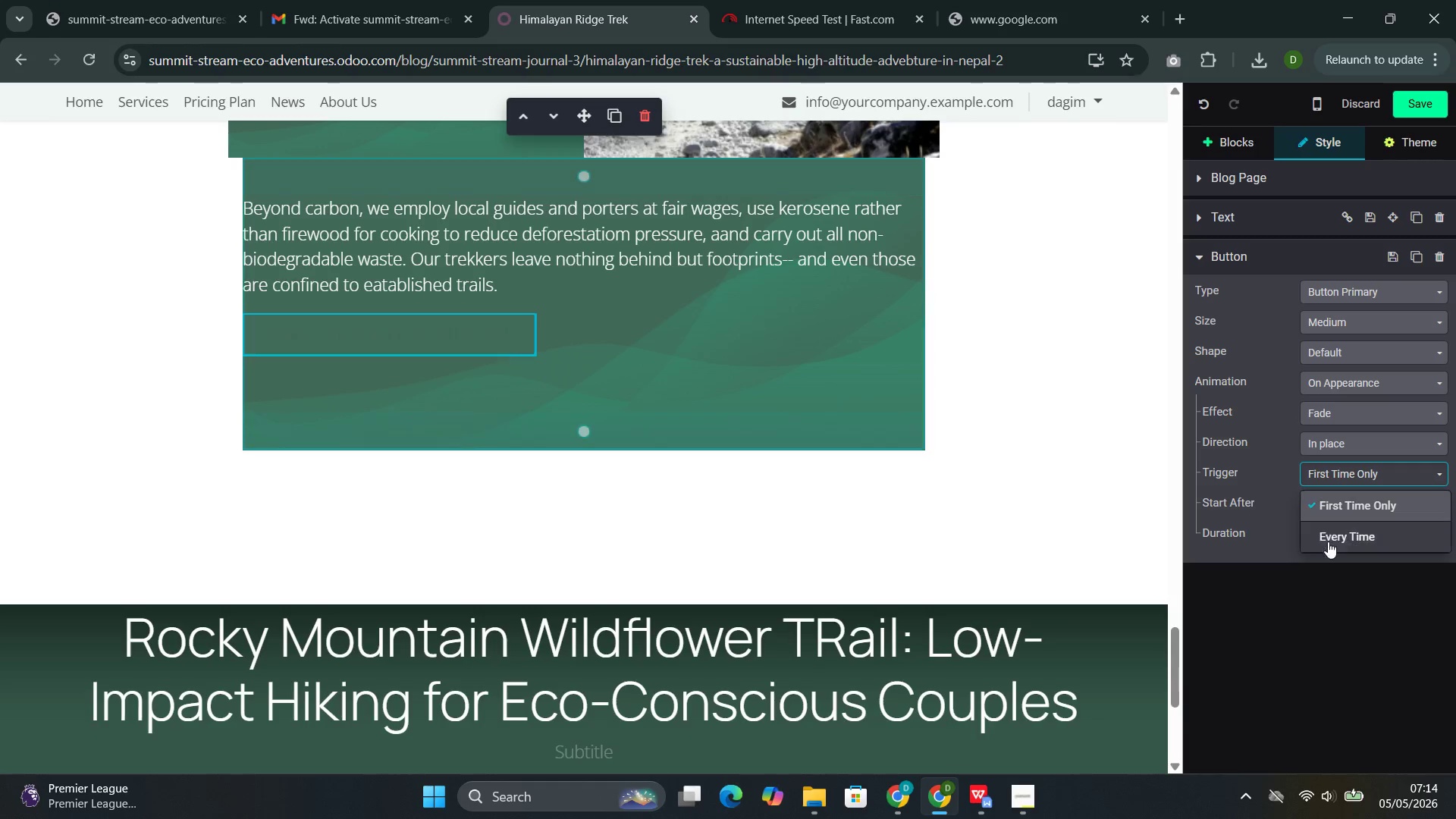 
left_click([1327, 542])
 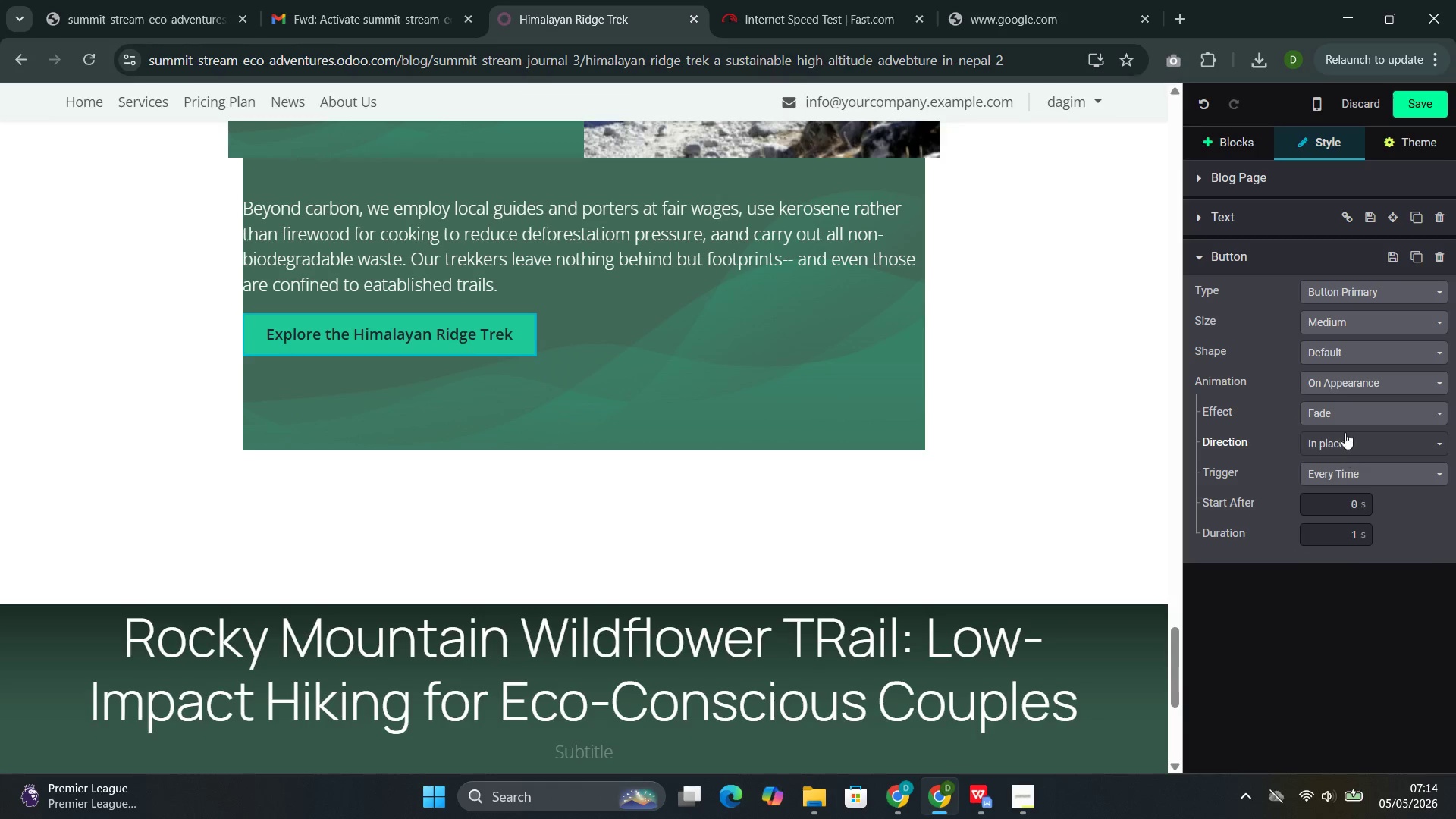 
left_click([1341, 416])
 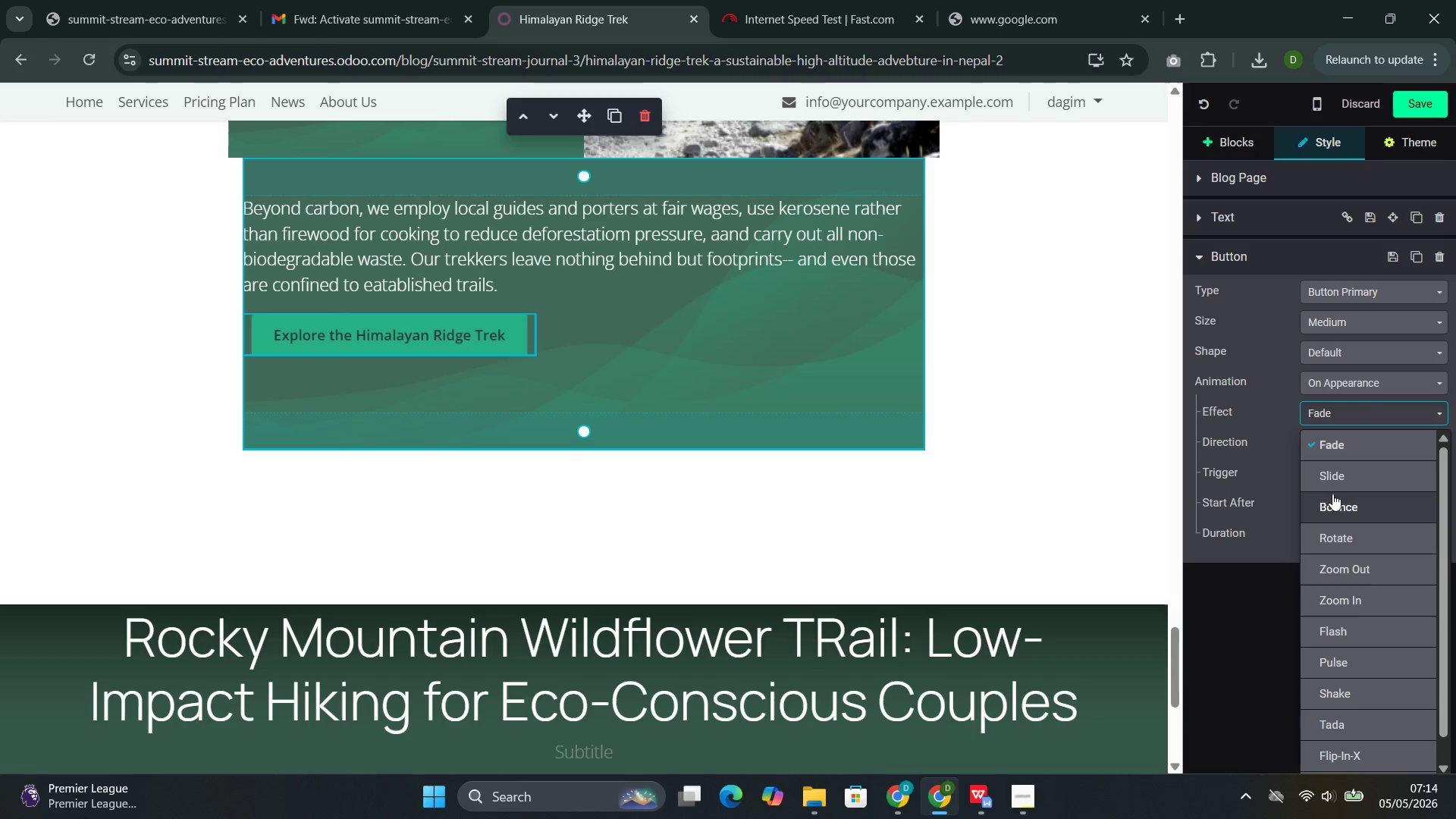 
left_click([1332, 494])
 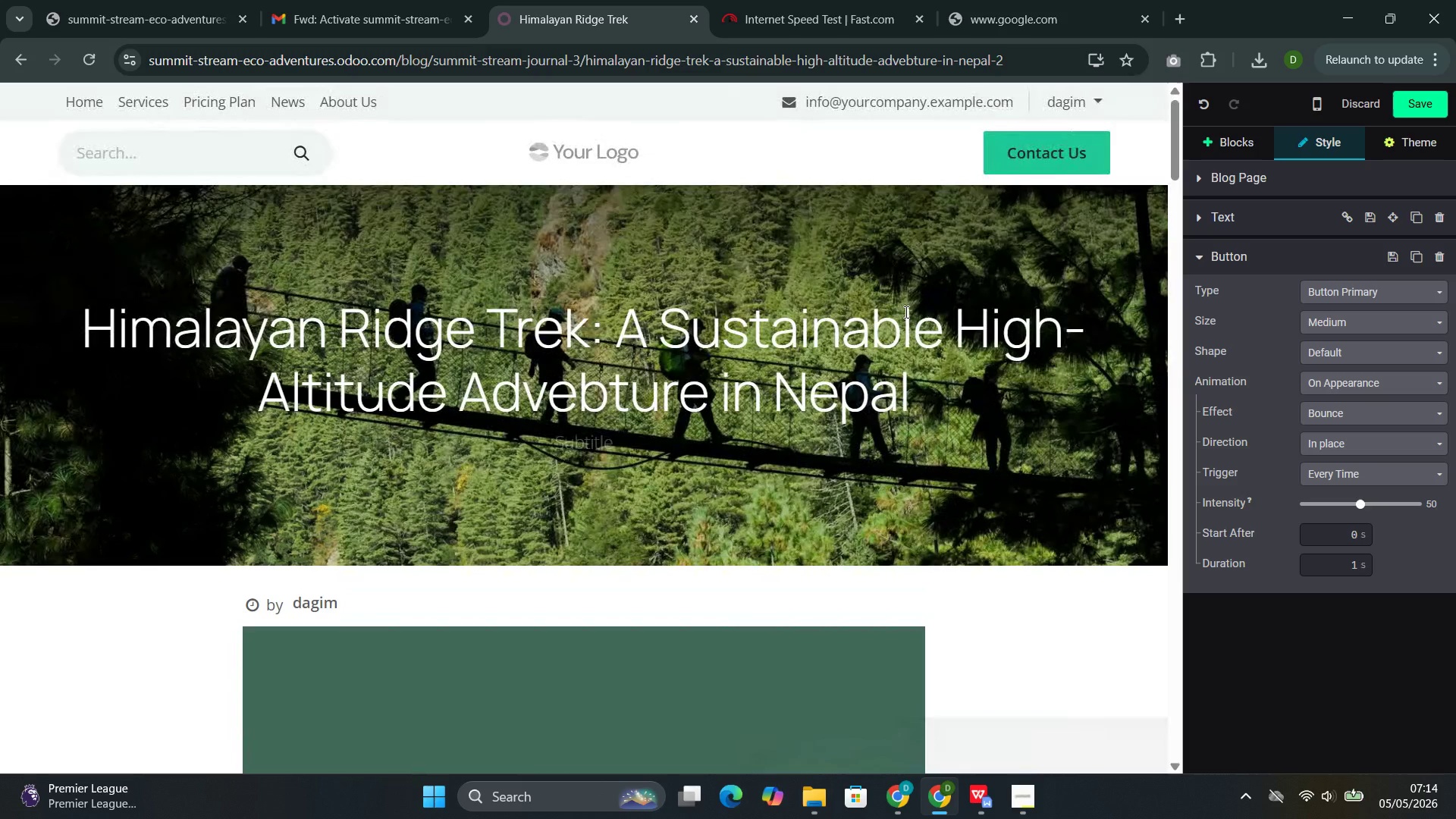 
wait(7.12)
 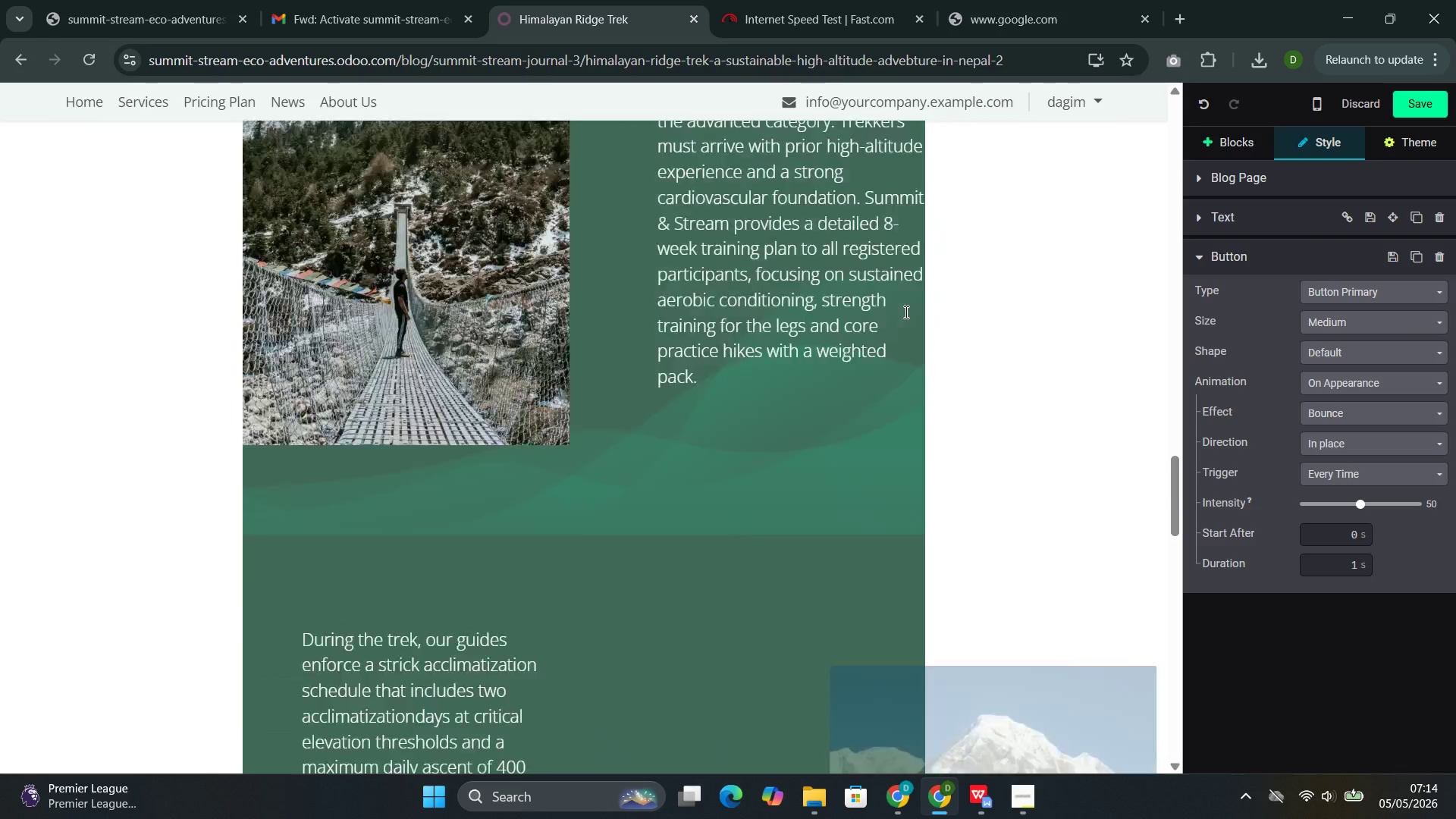 
left_click([1413, 105])
 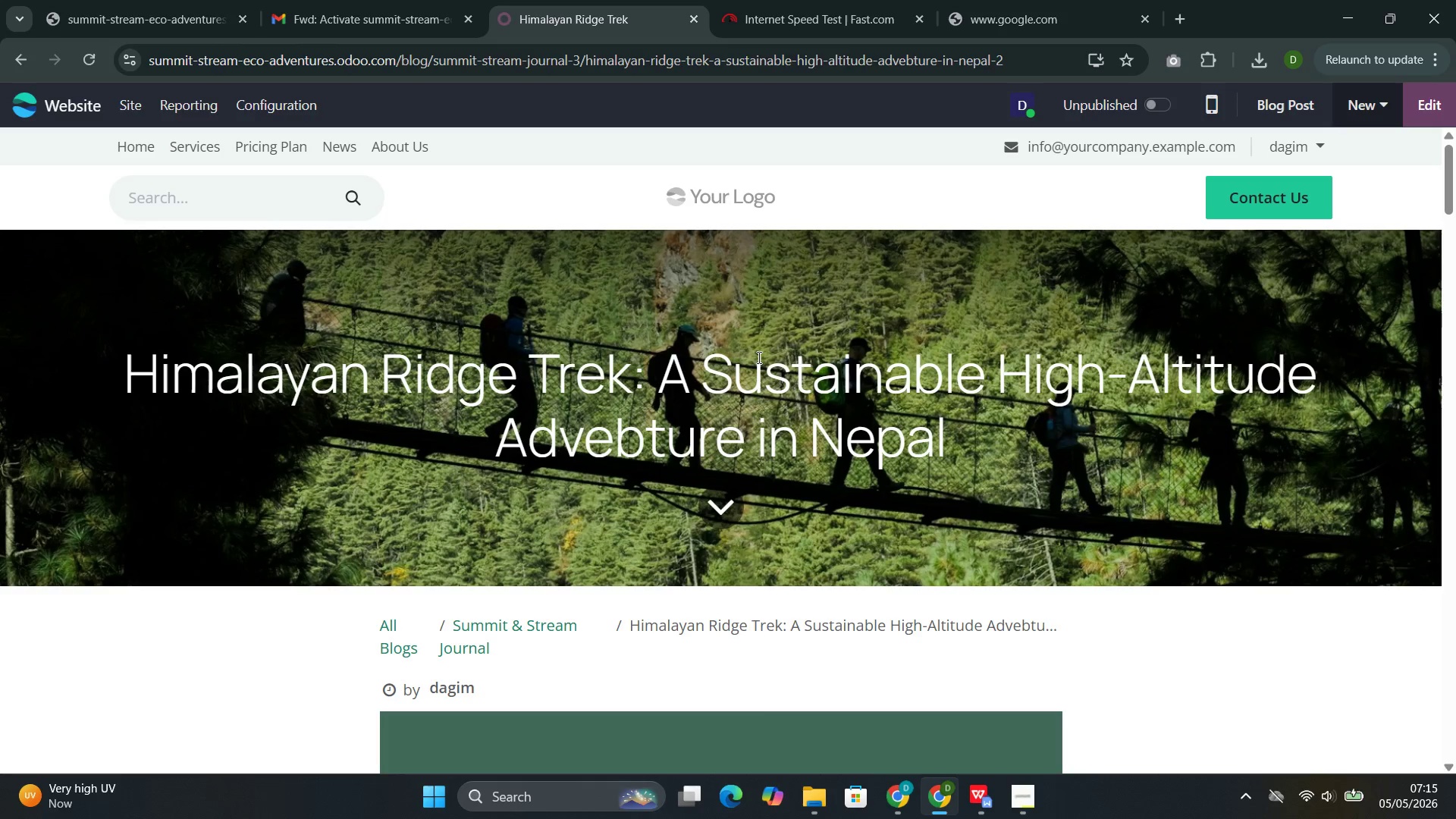 
wait(6.22)
 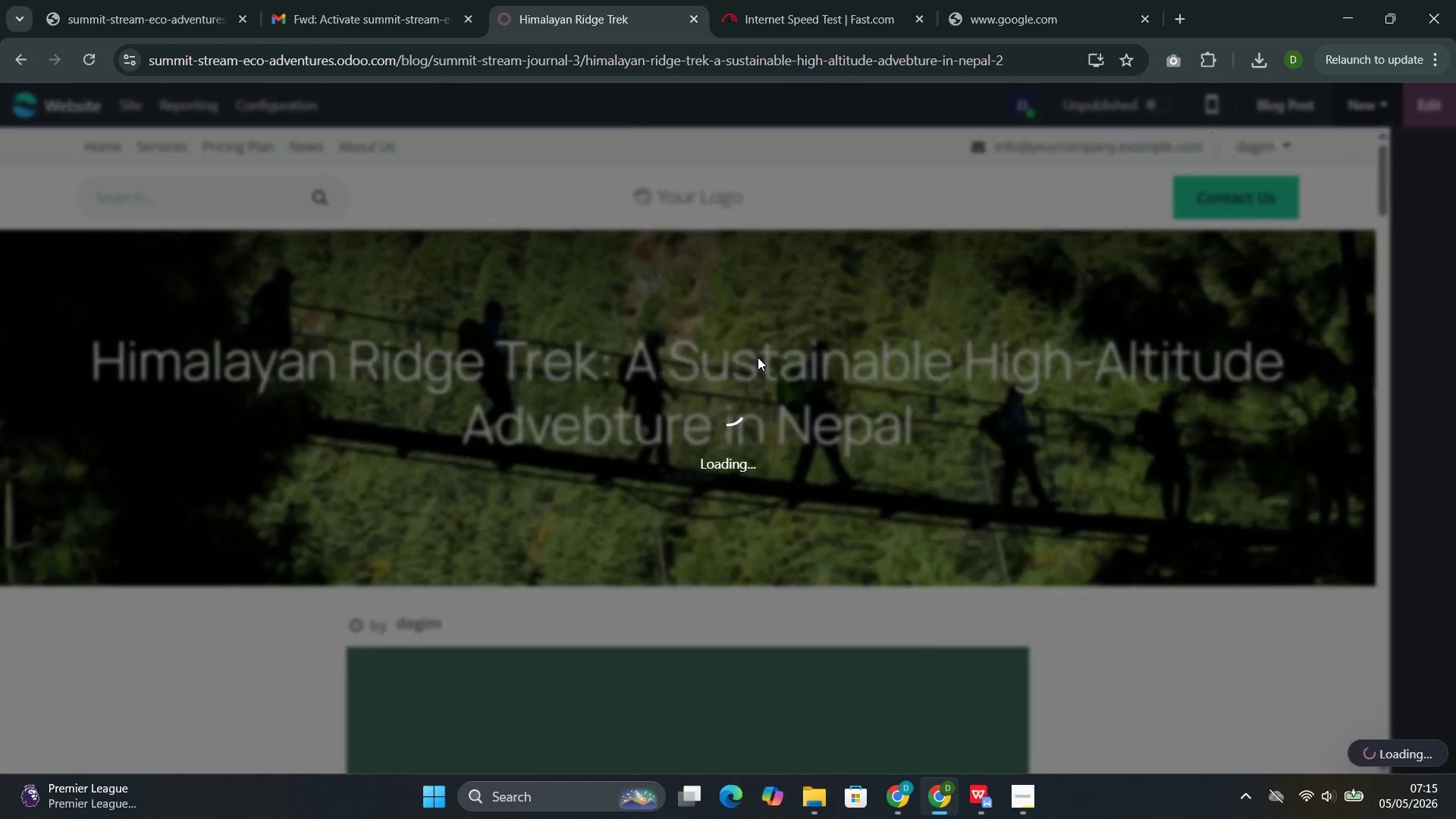 
left_click([1156, 108])
 